 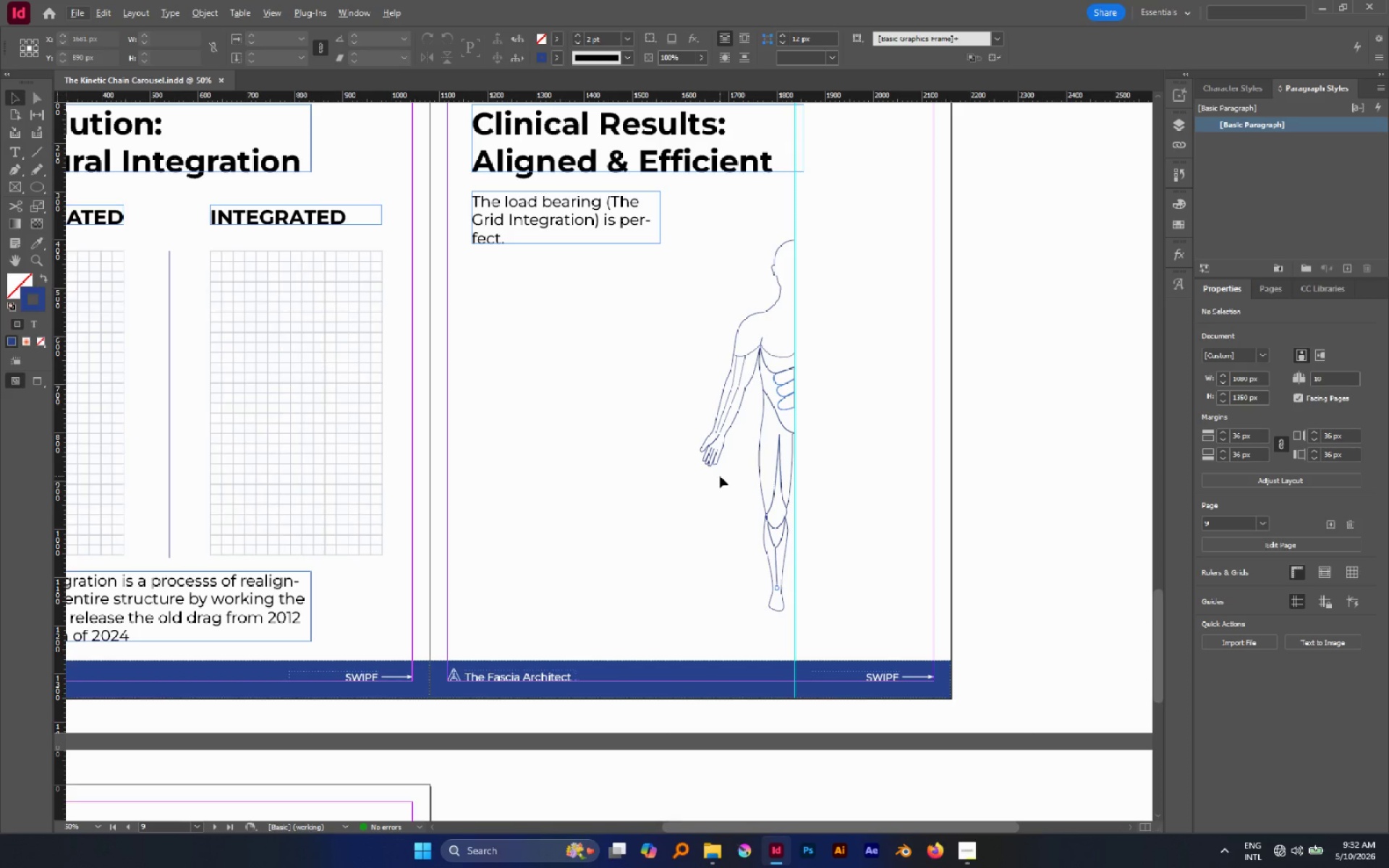 
scroll: coordinate [817, 263], scroll_direction: up, amount: 3.0
 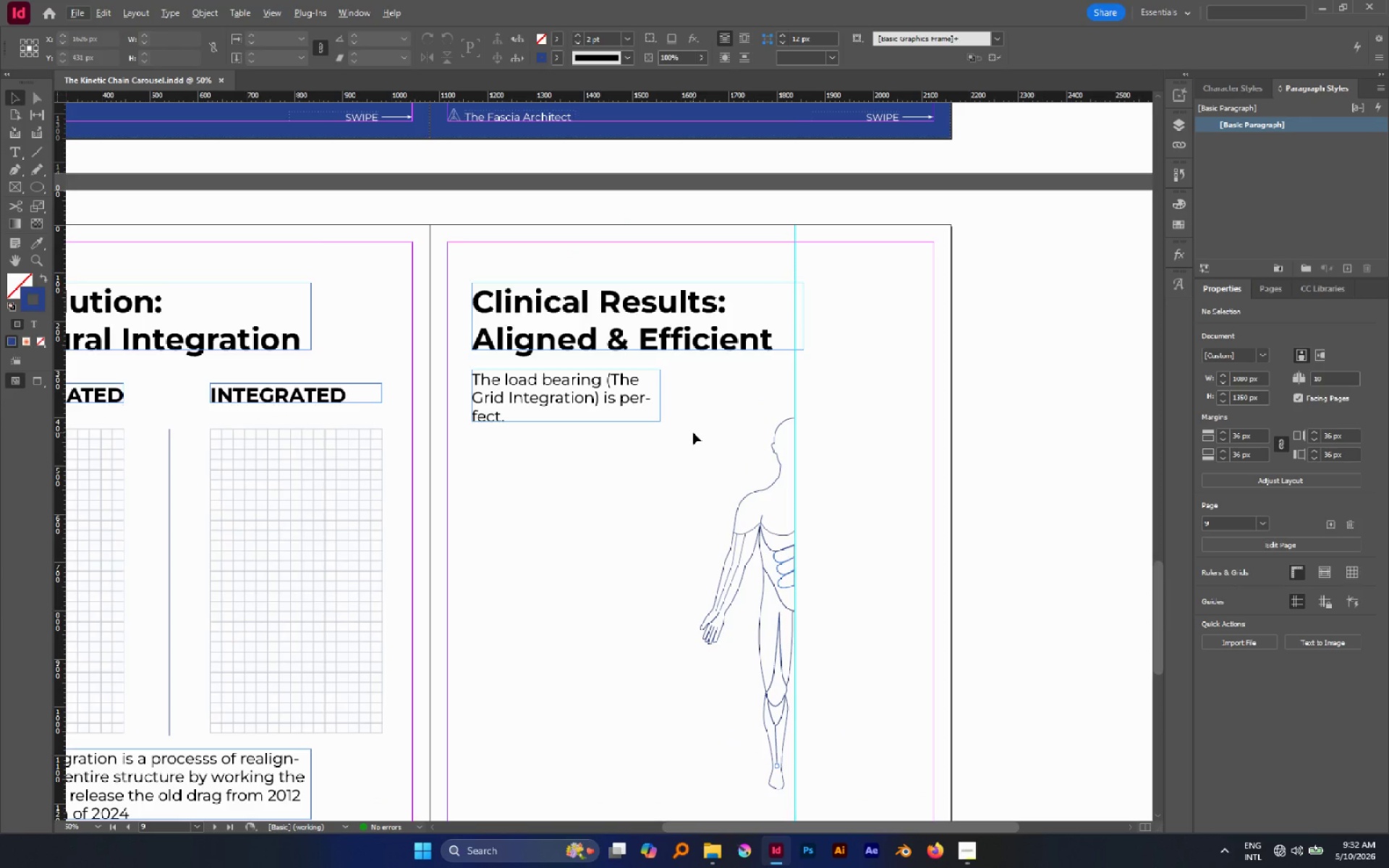 
wait(13.43)
 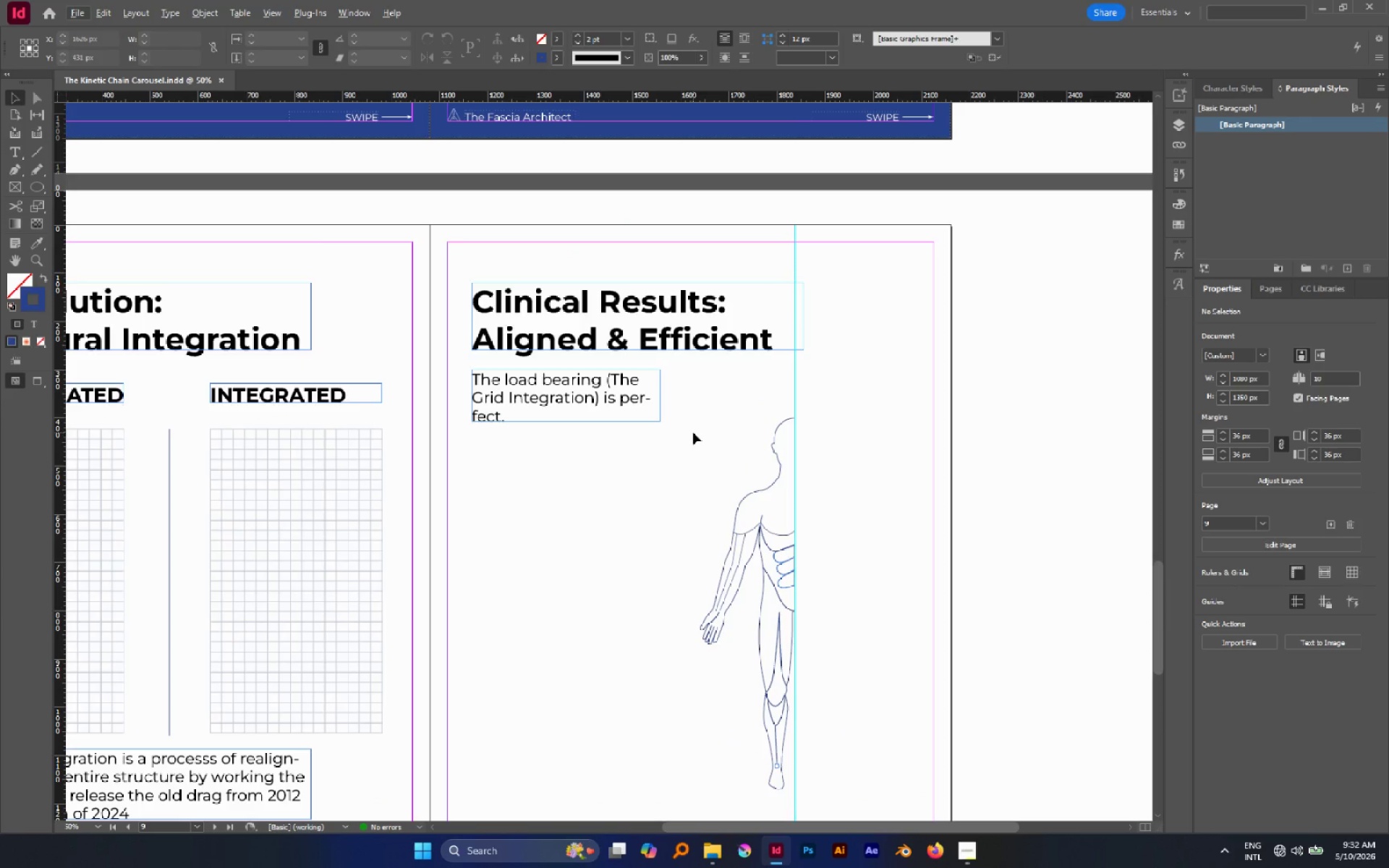 
left_click([1287, 850])
 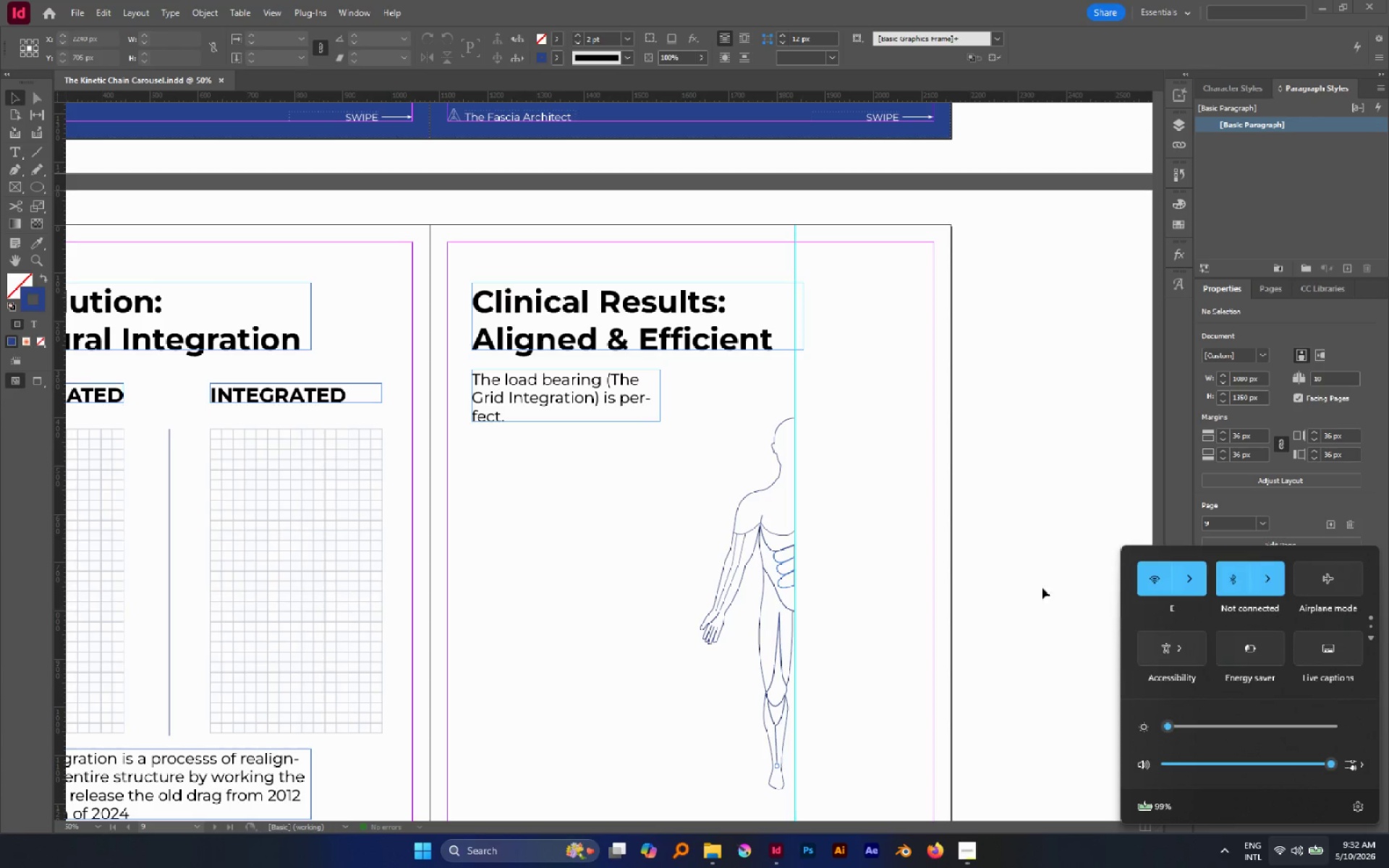 
left_click([1032, 584])
 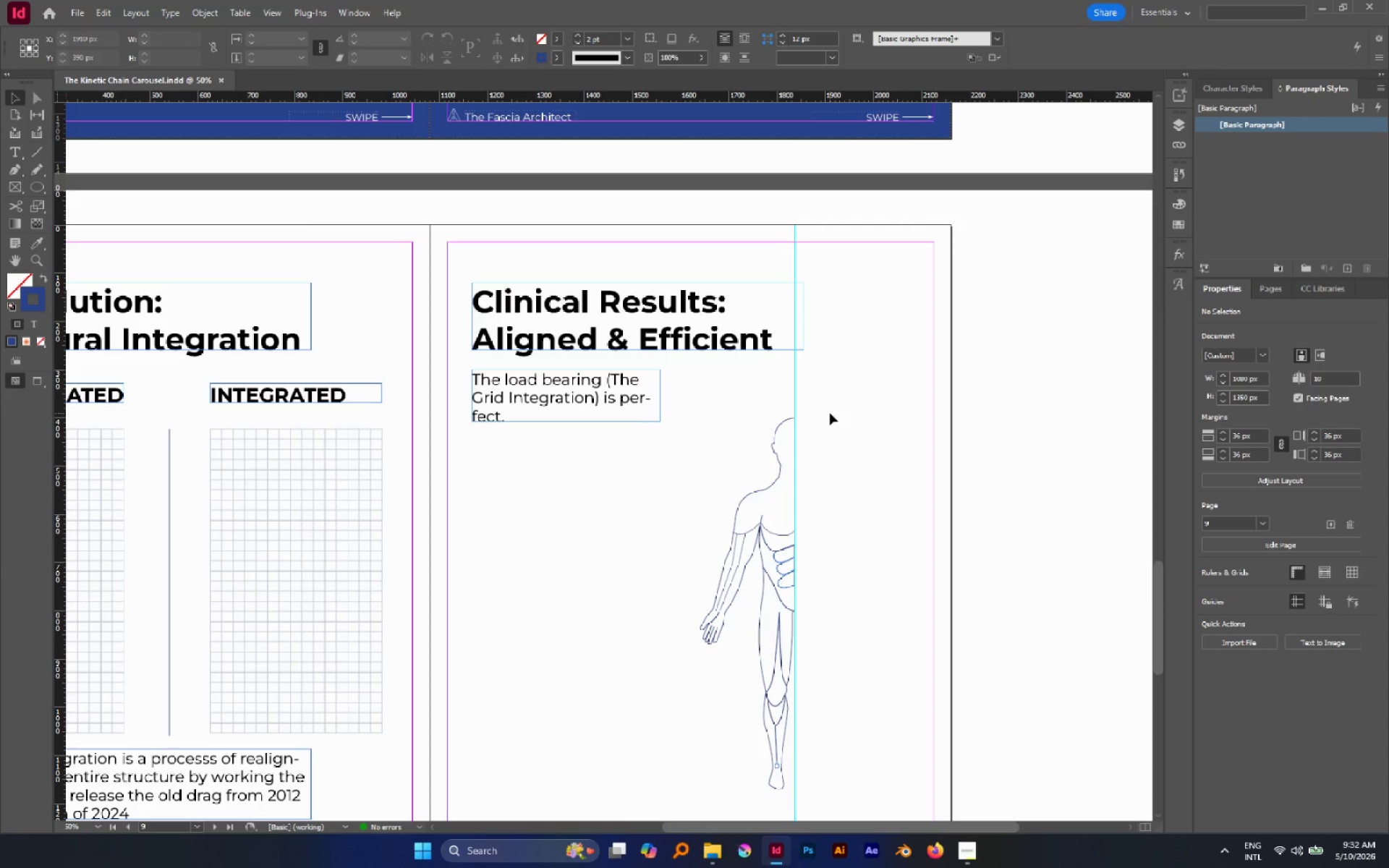 
wait(15.77)
 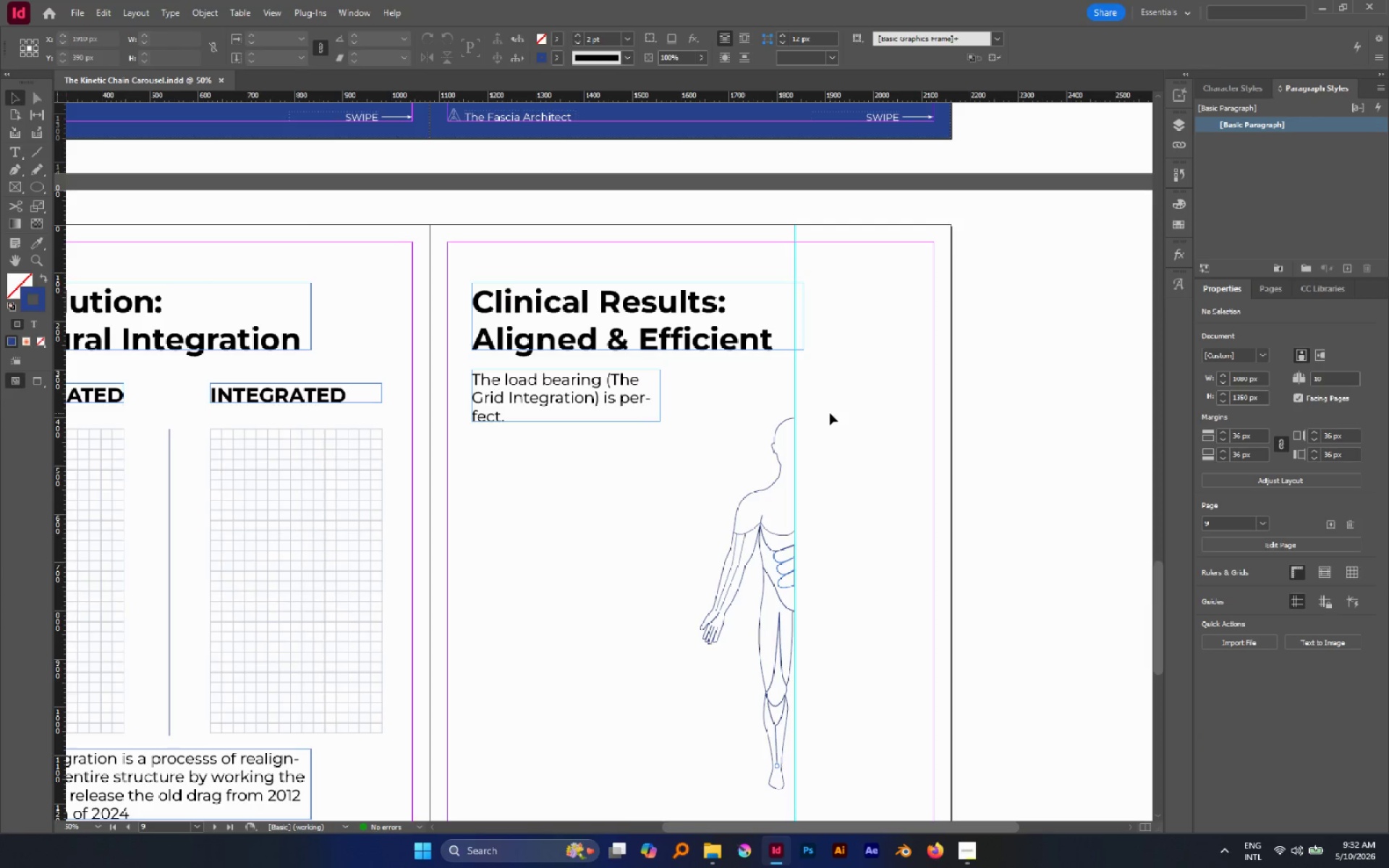 
hold_key(key=AltLeft, duration=2.06)
scroll: coordinate [794, 533], scroll_direction: up, amount: 5.0
 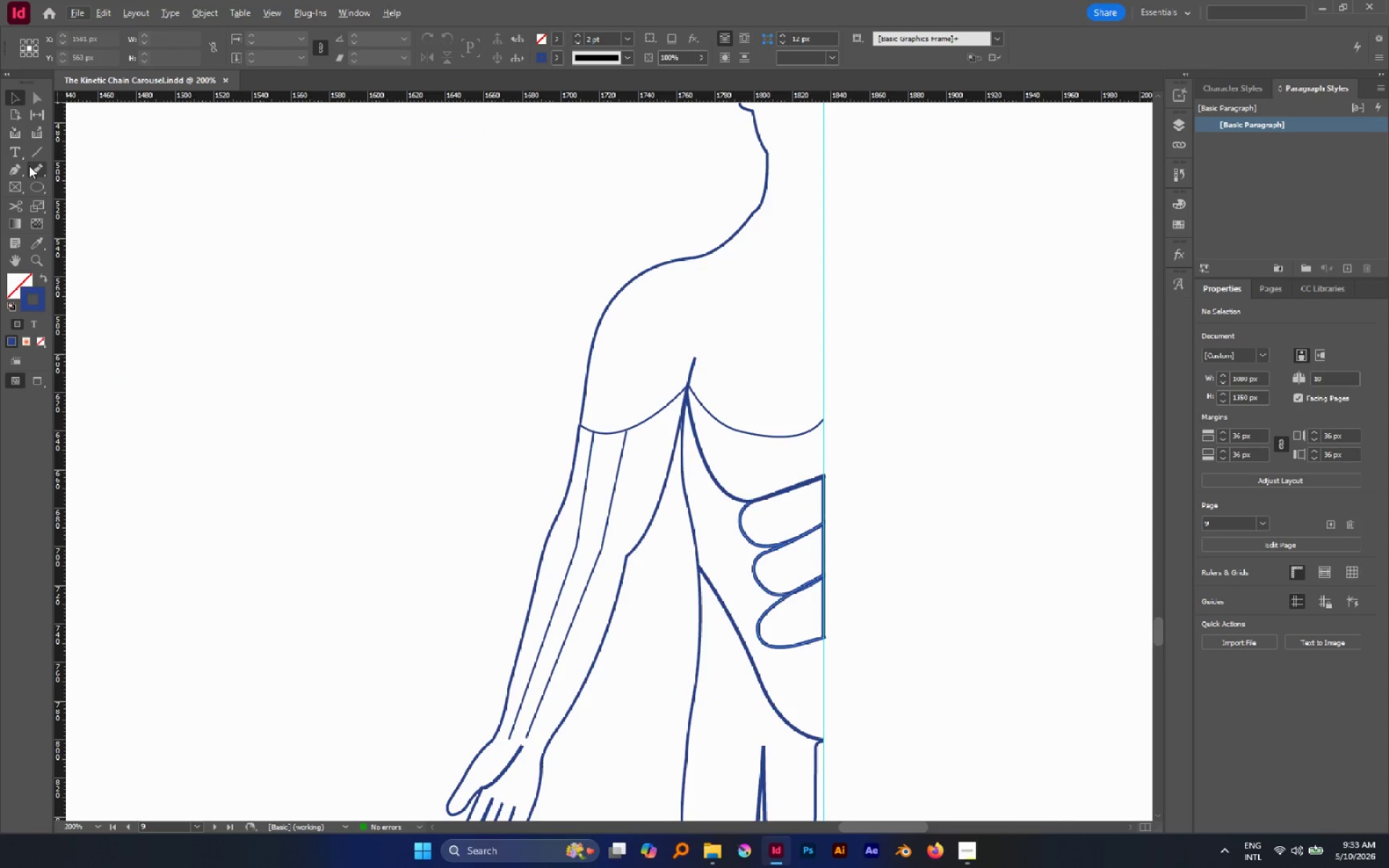 
left_click([17, 169])
 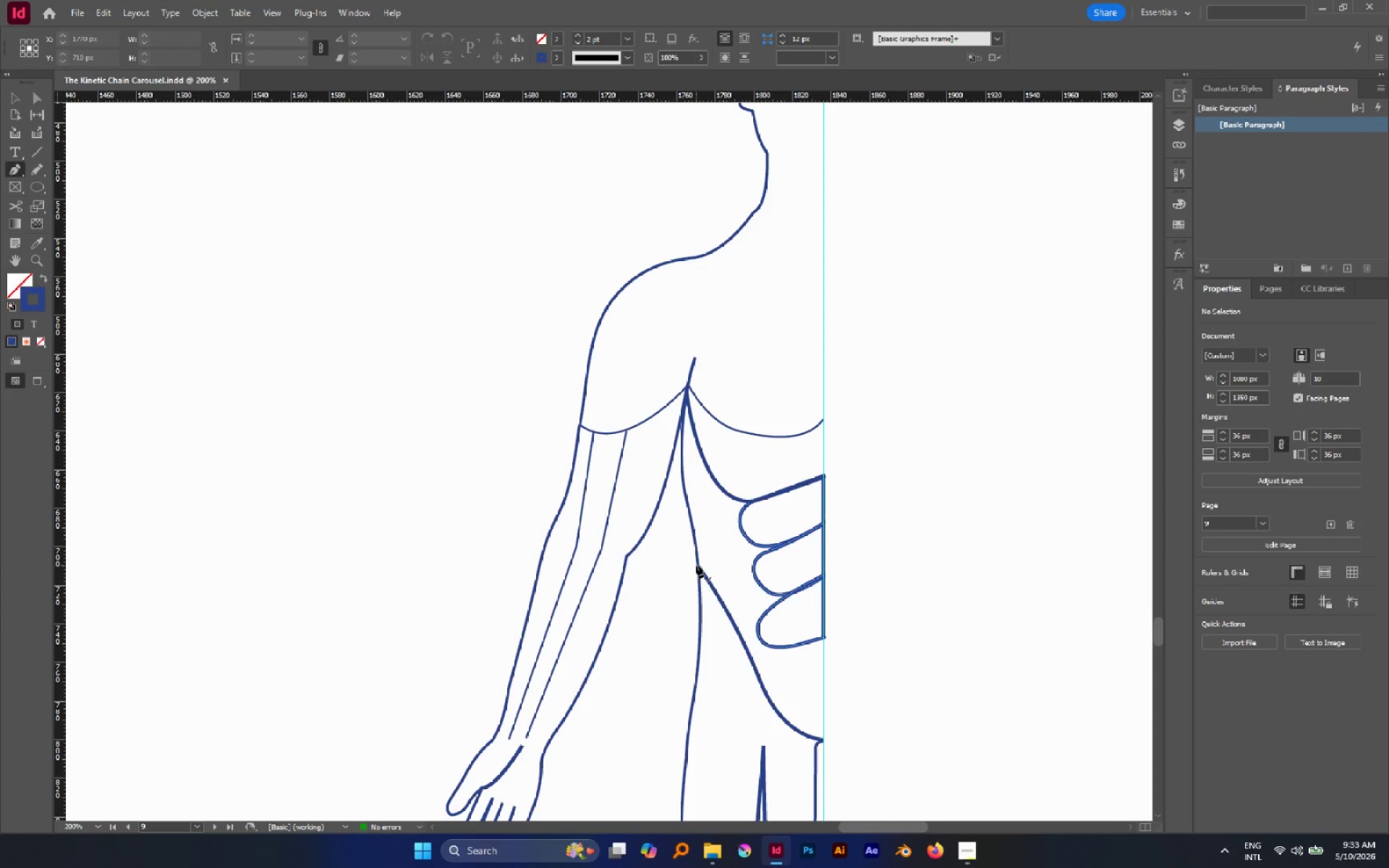 
left_click([697, 569])
 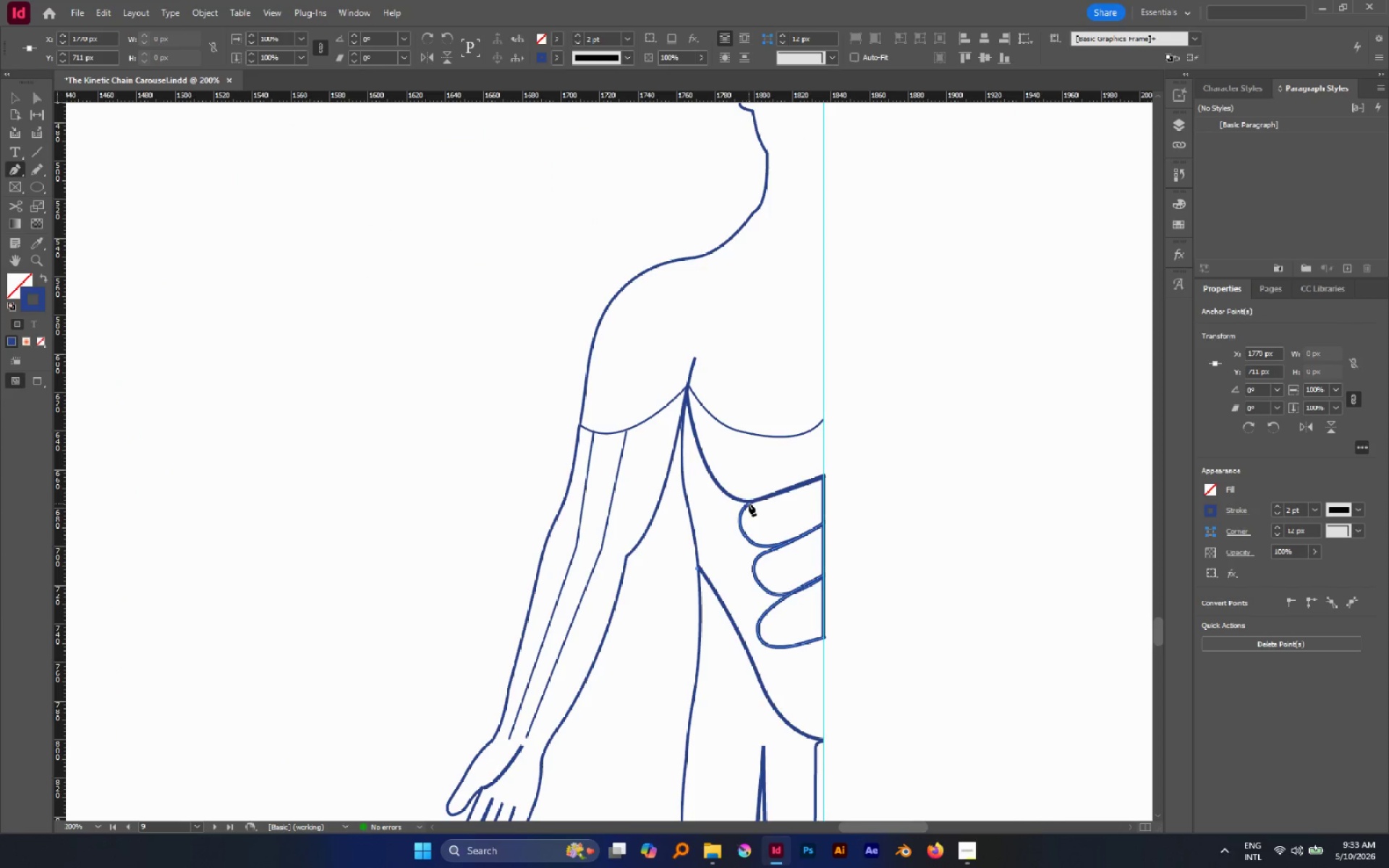 
left_click_drag(start_coordinate=[748, 502], to_coordinate=[788, 501])
 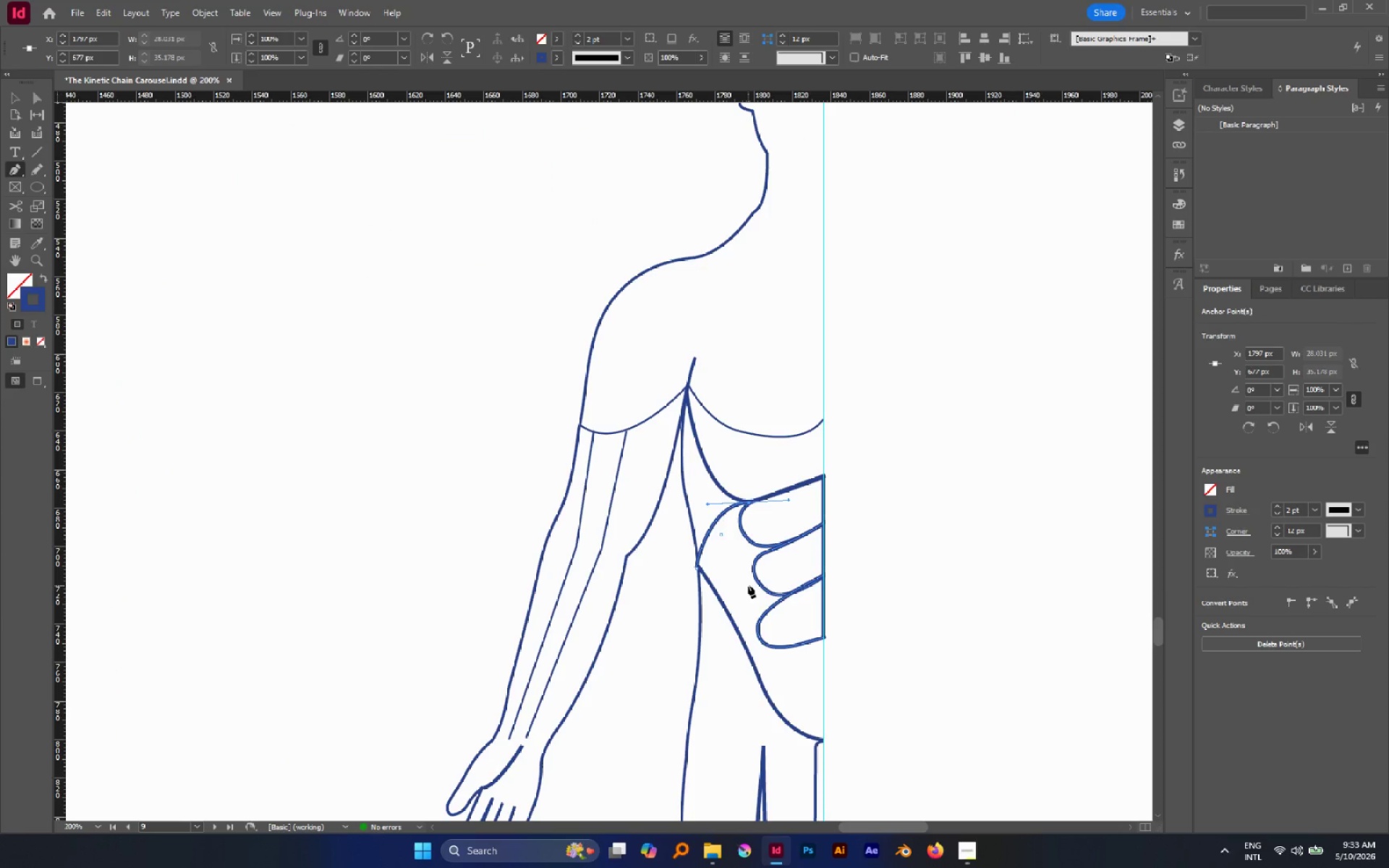 
key(Escape)
 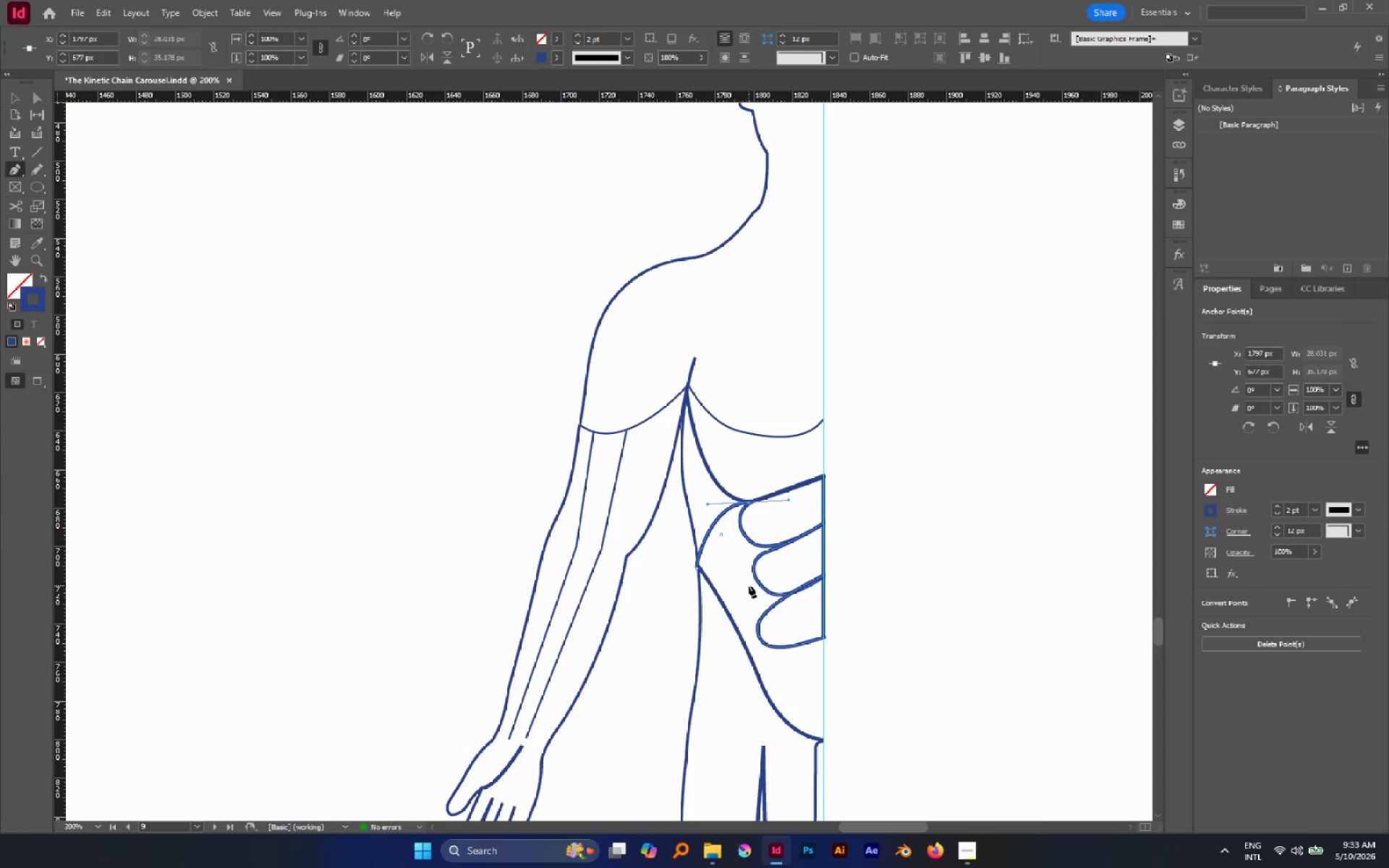 
key(V)
 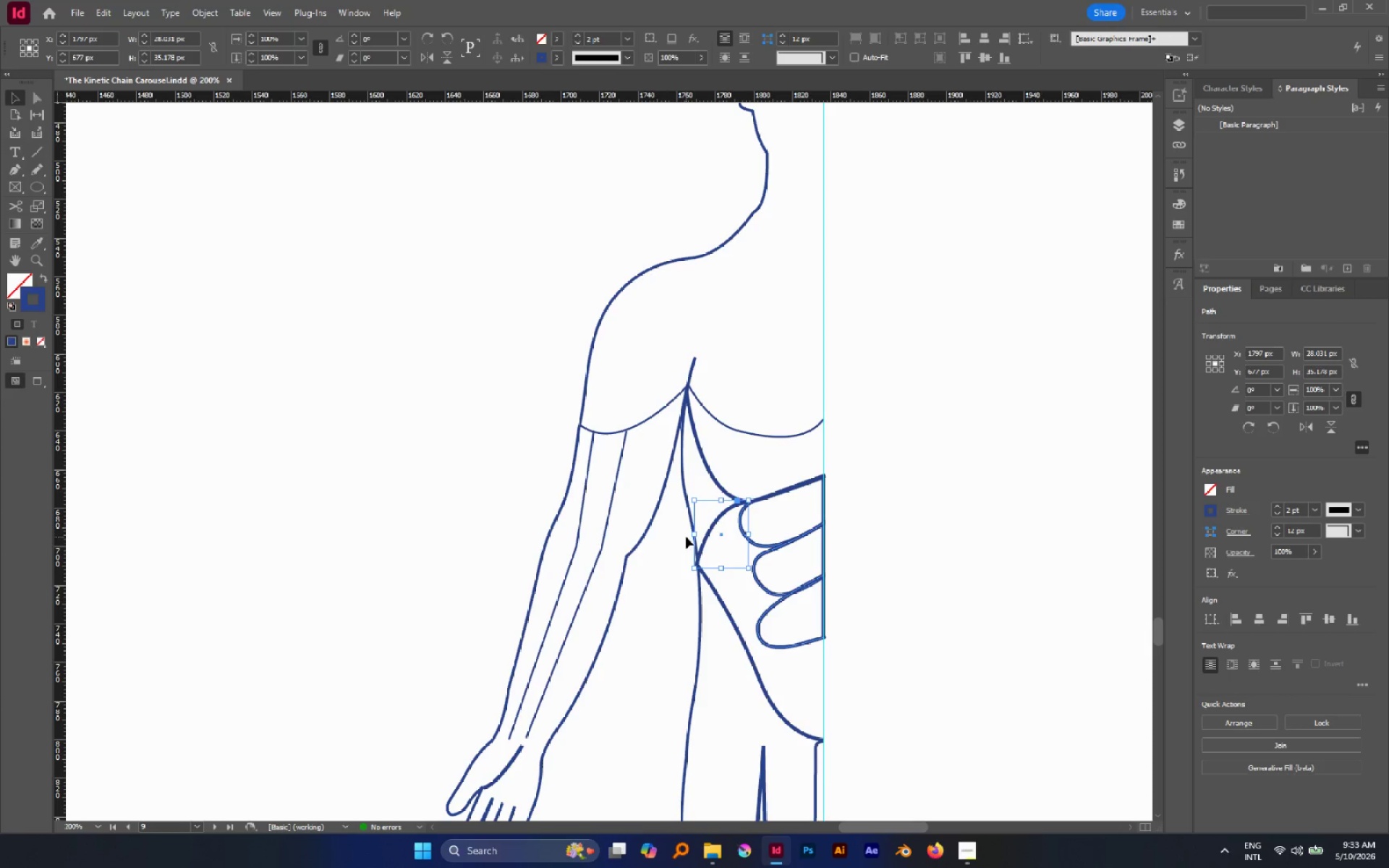 
left_click([685, 537])
 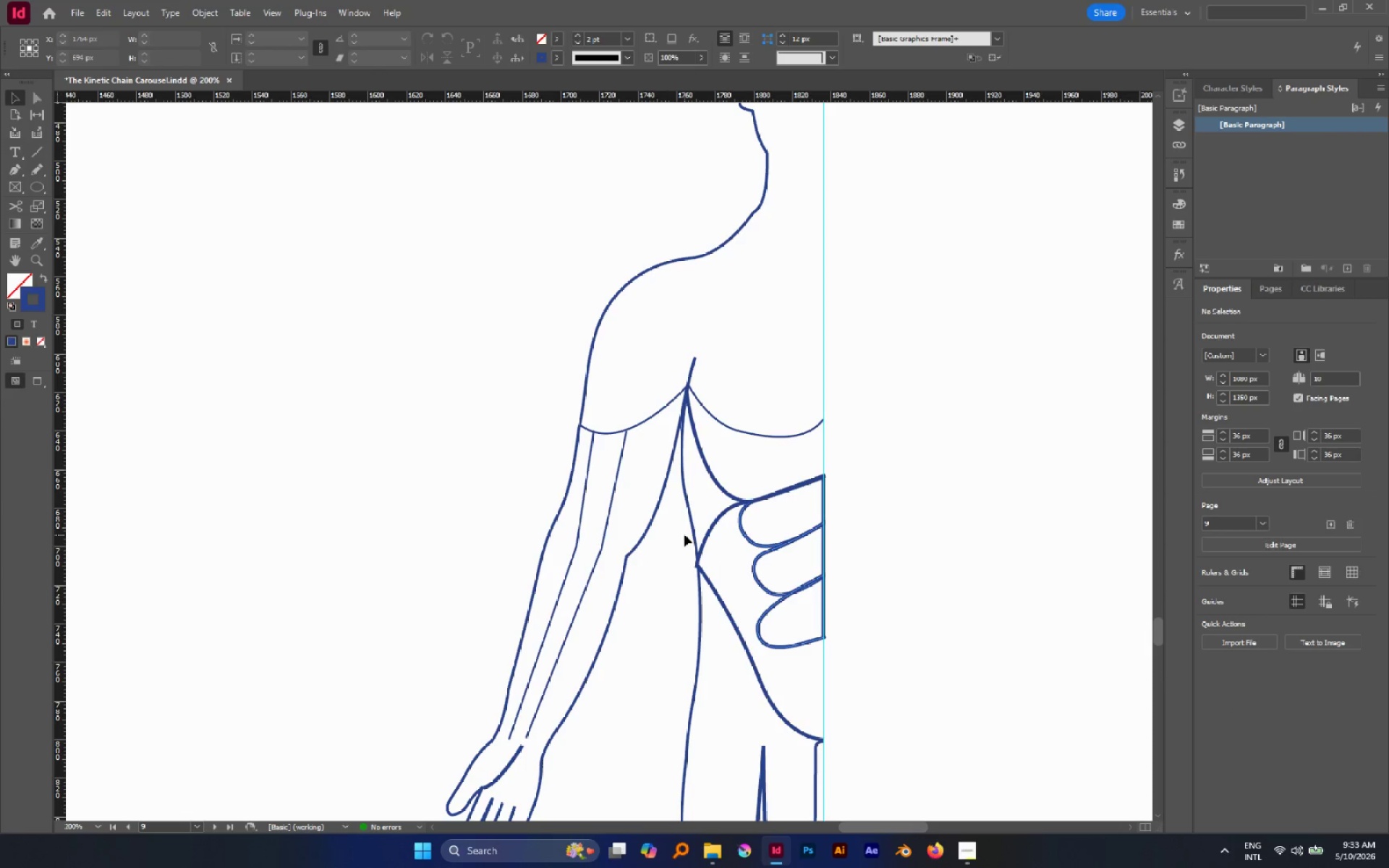 
key(P)
 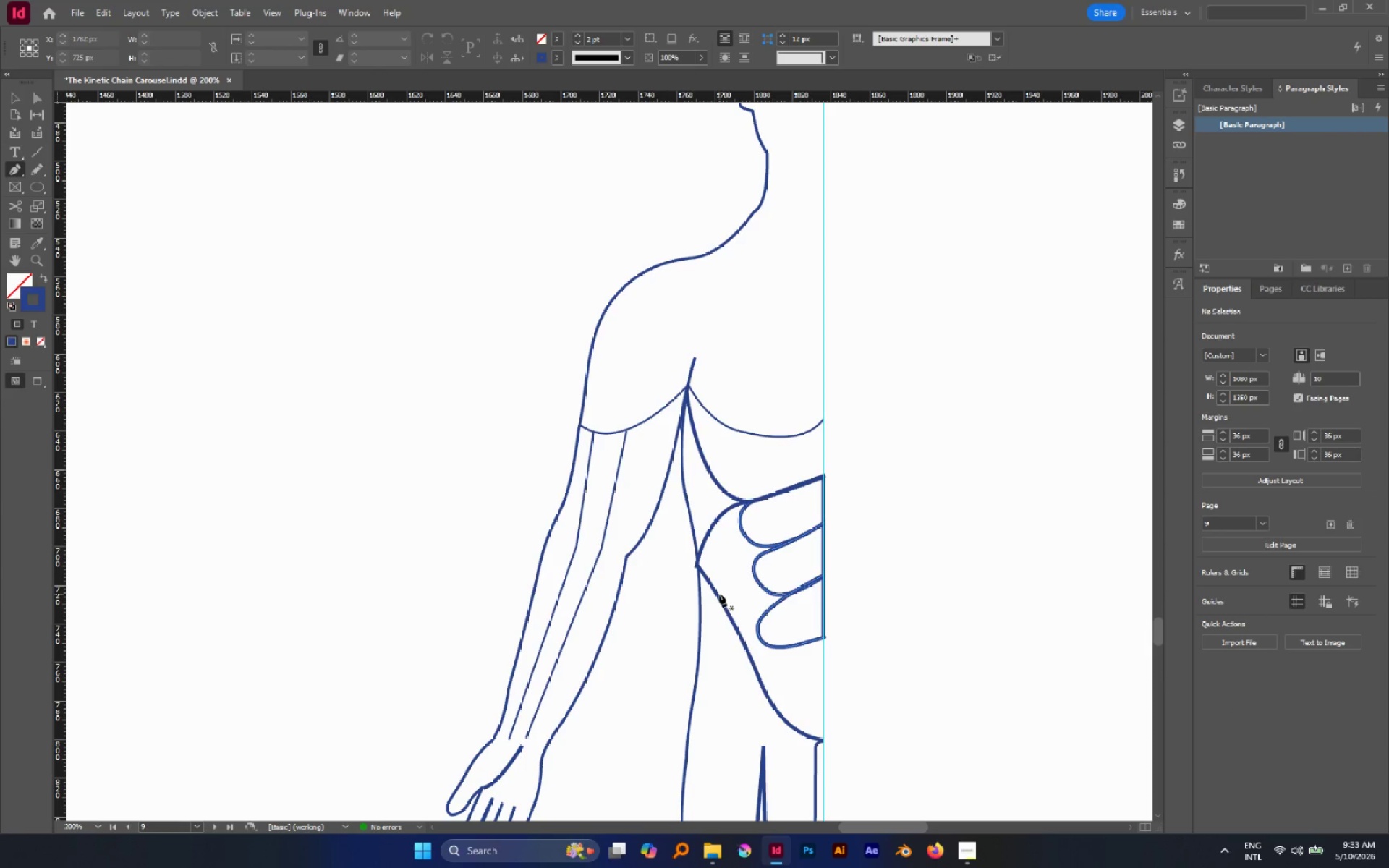 
left_click([718, 594])
 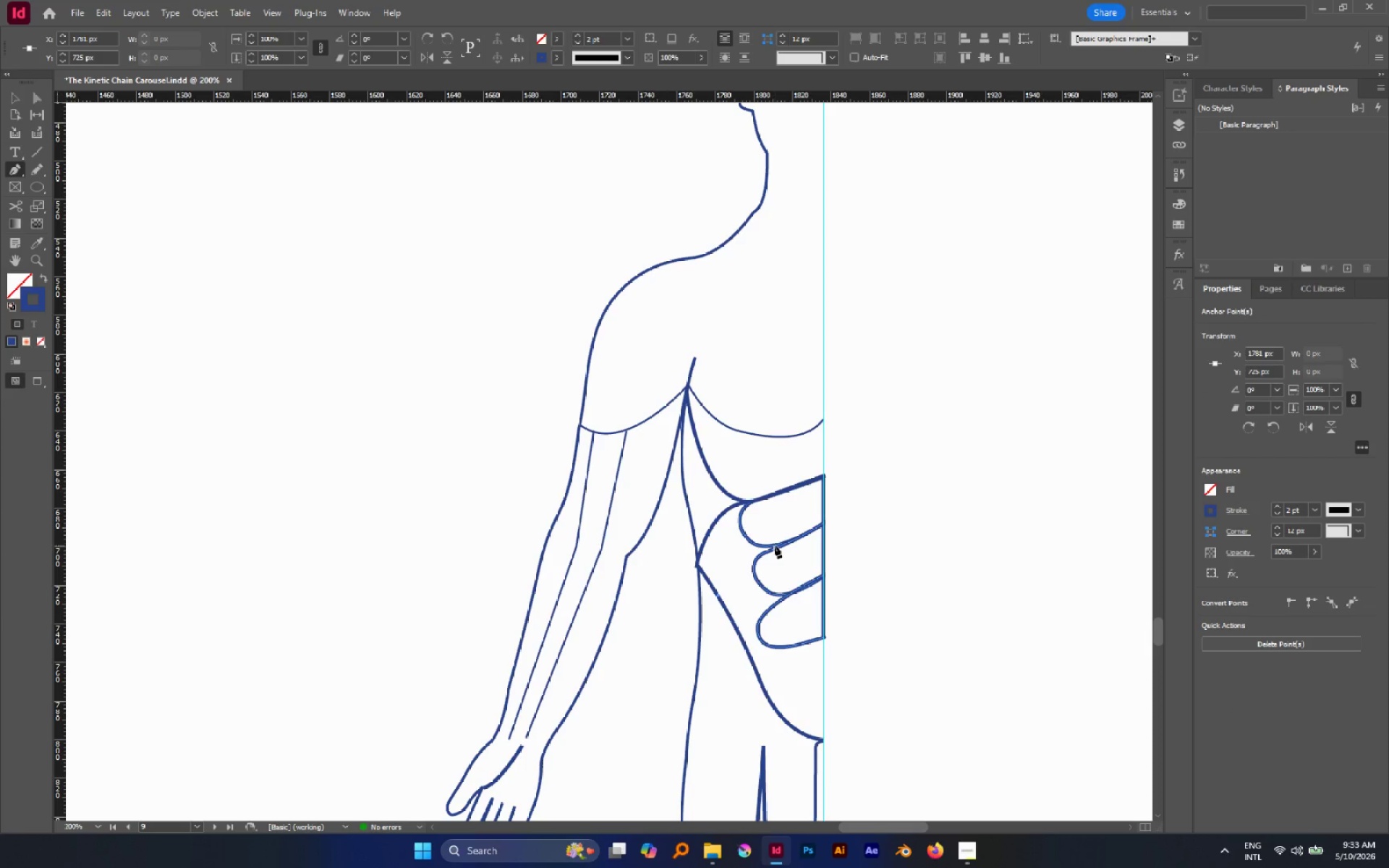 
left_click_drag(start_coordinate=[777, 545], to_coordinate=[818, 534])
 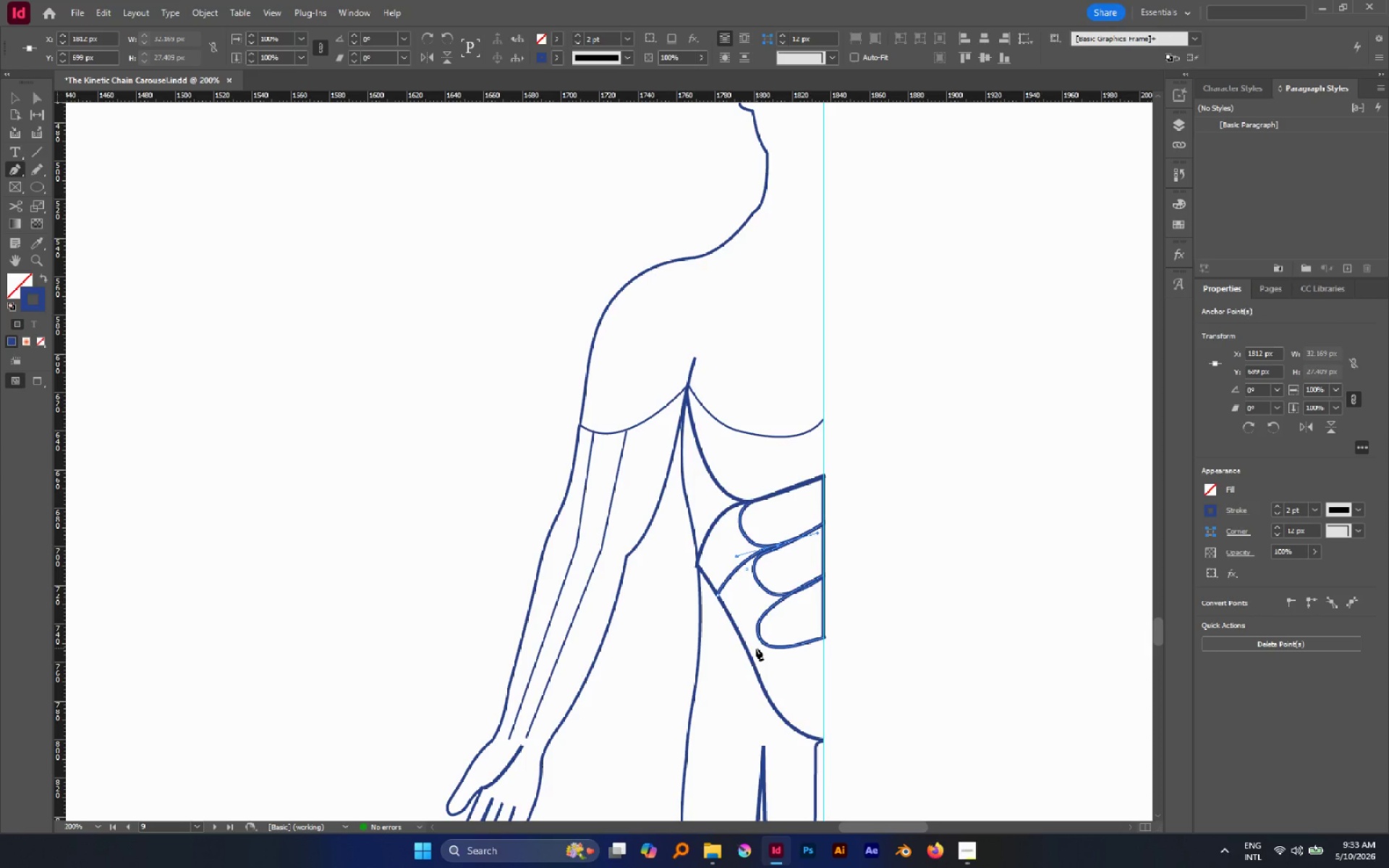 
wait(9.3)
 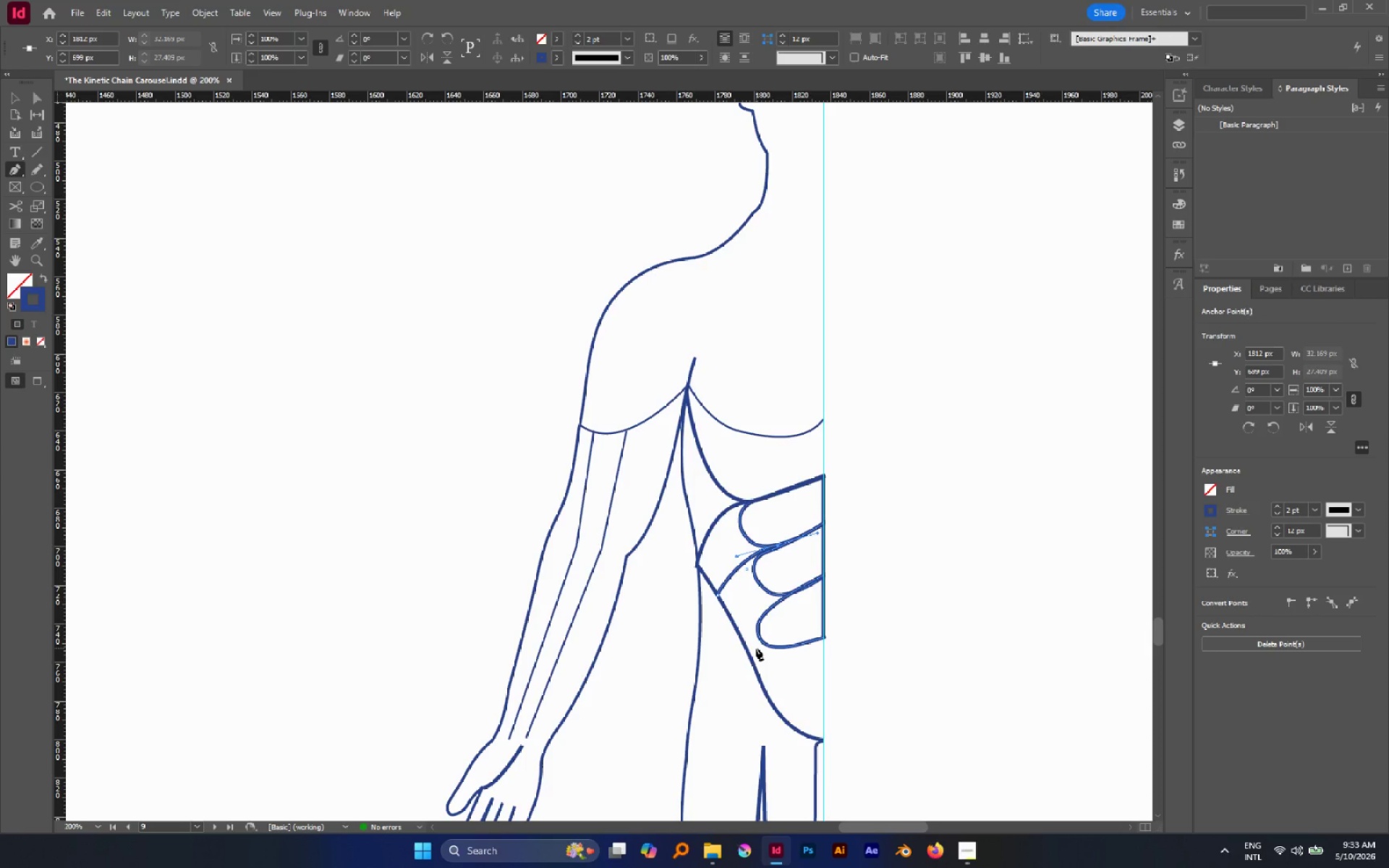 
left_click([763, 686])
 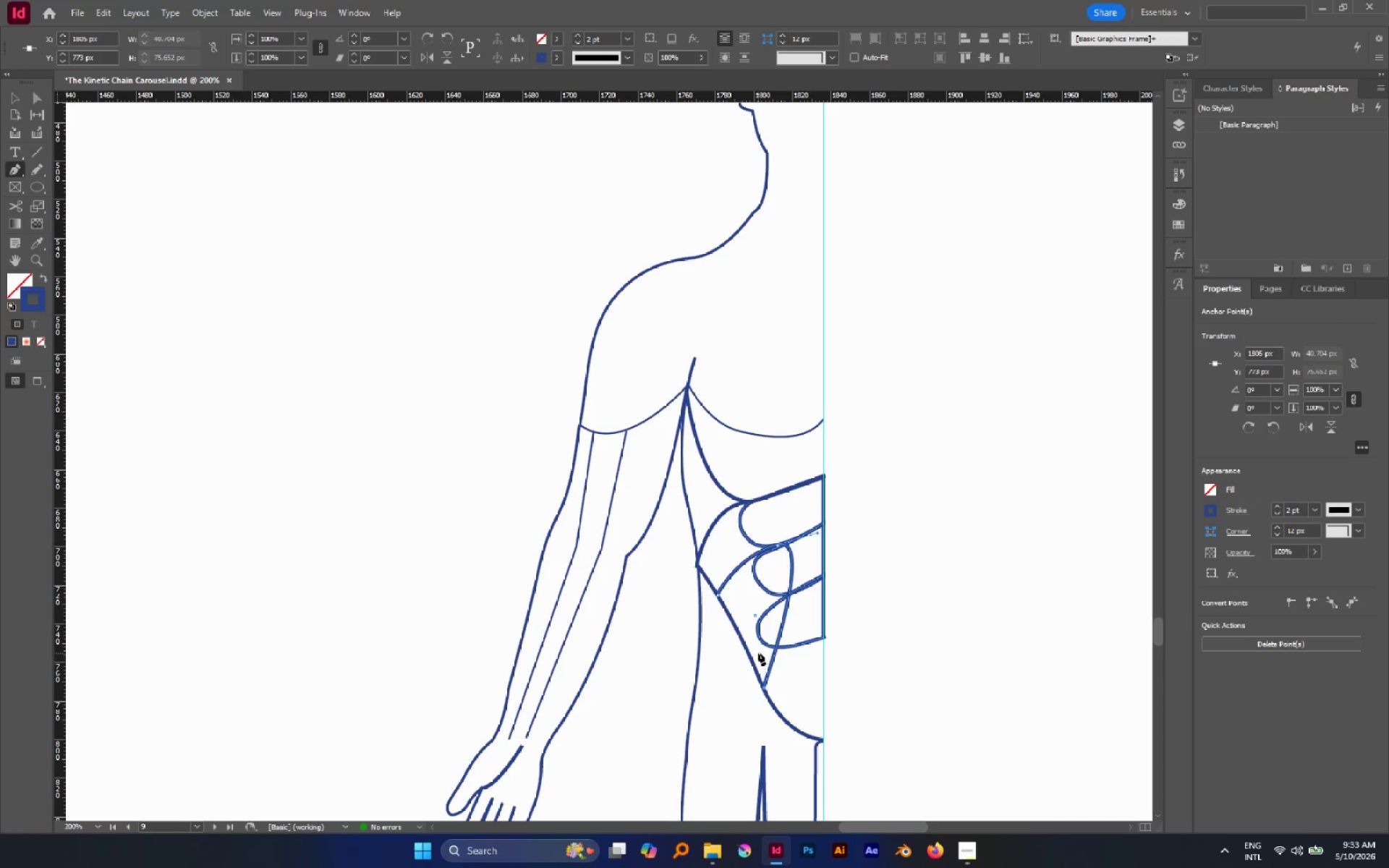 
key(Control+Z)
 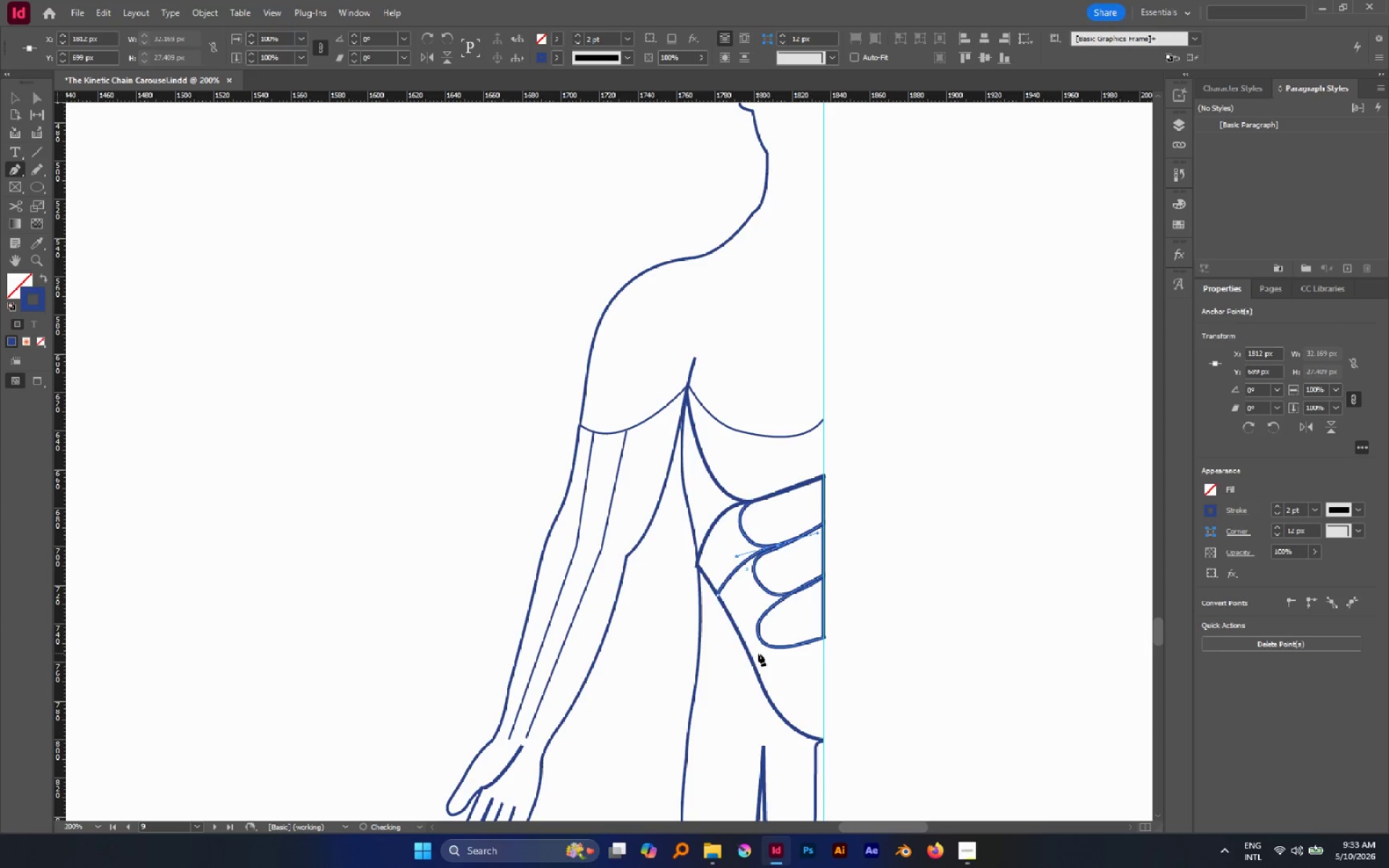 
key(V)
 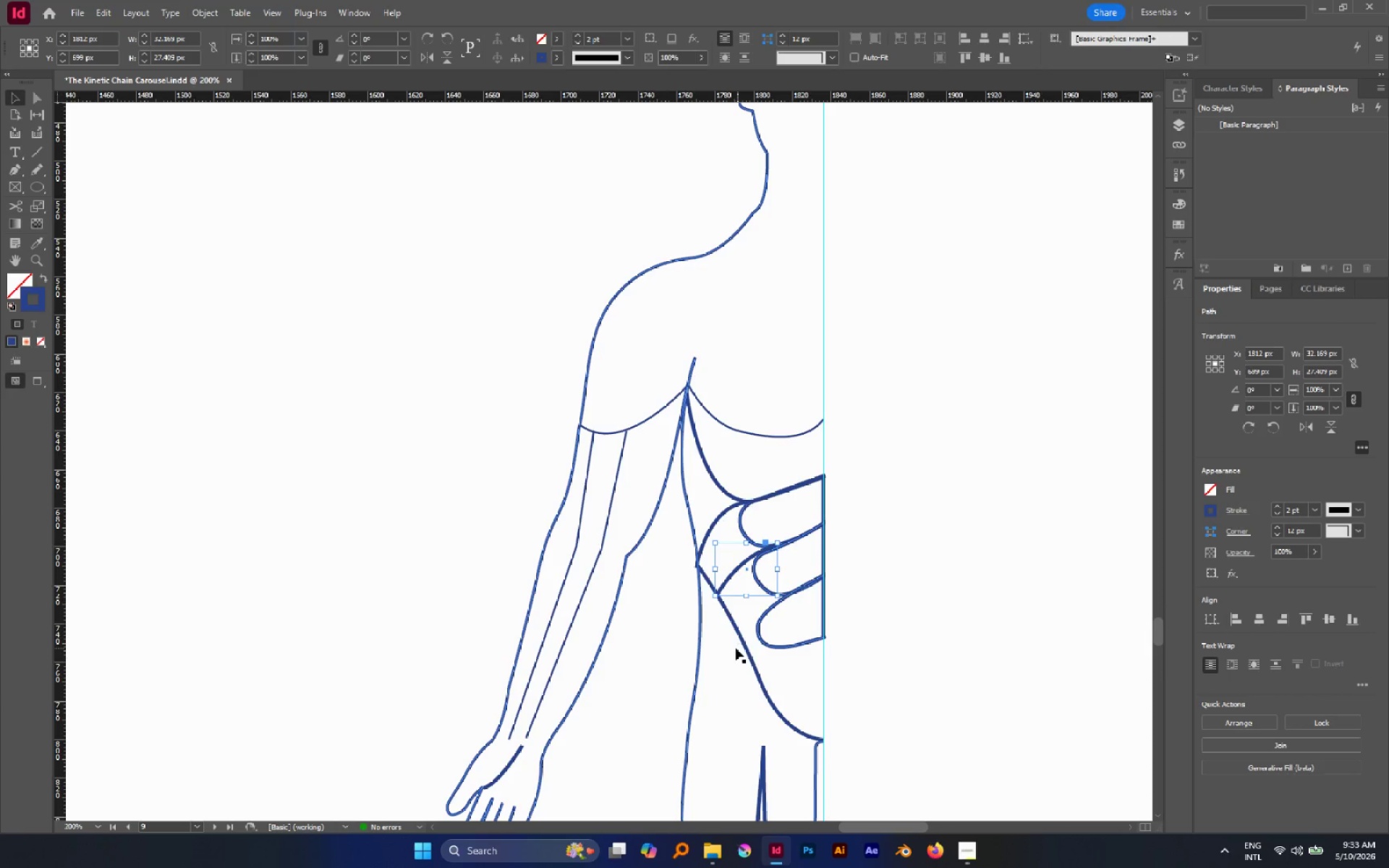 
left_click([736, 648])
 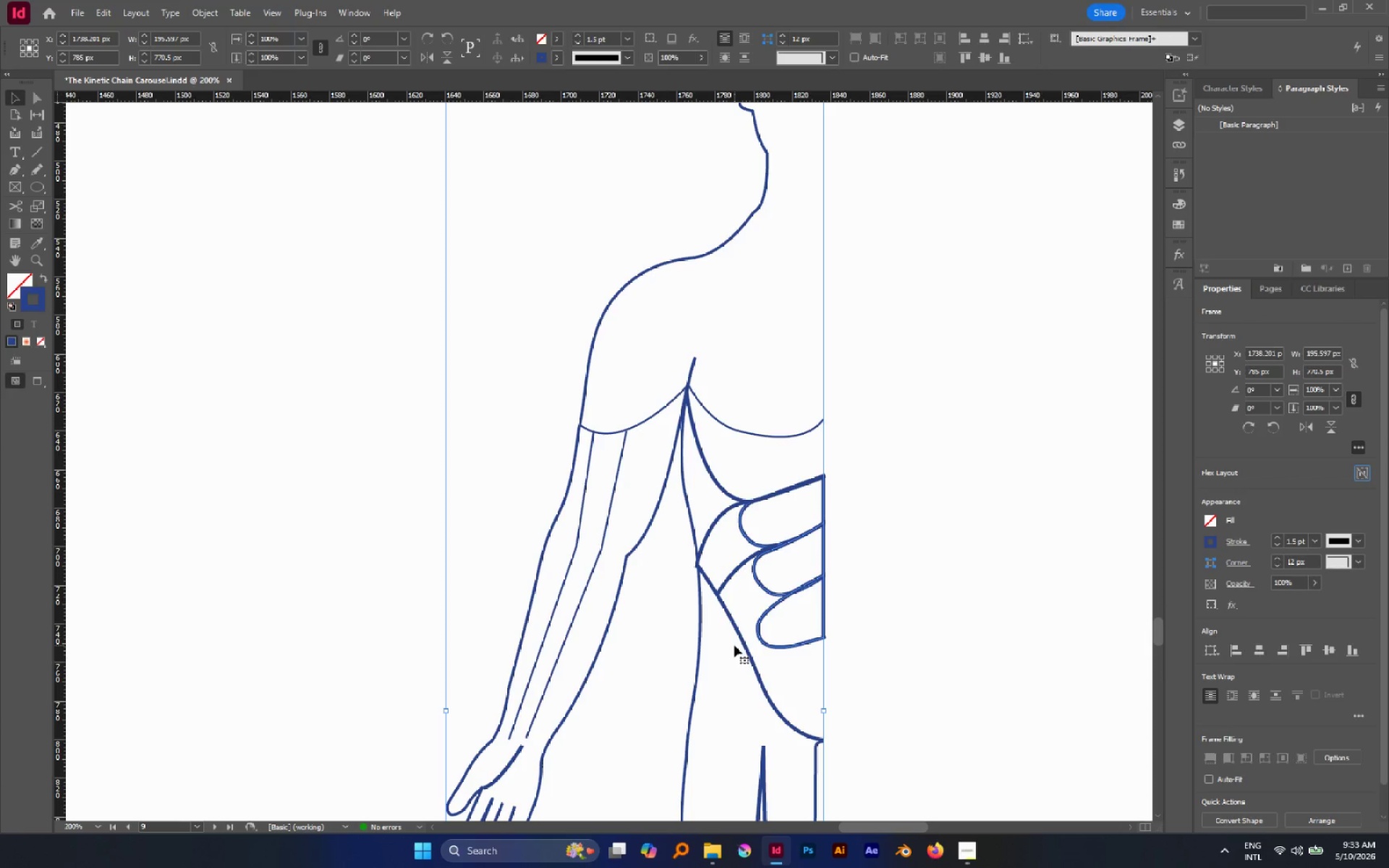 
key(P)
 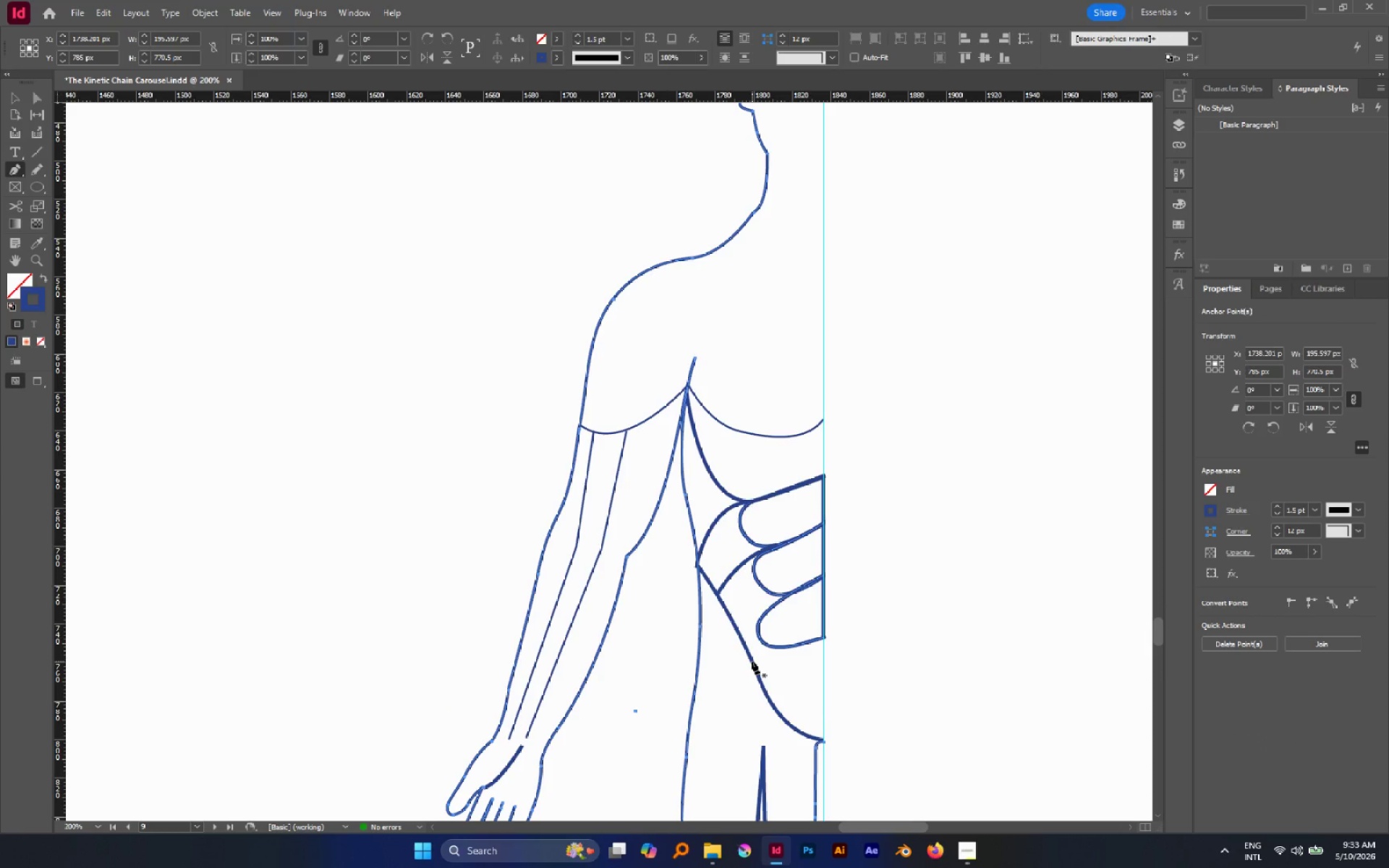 
left_click([752, 661])
 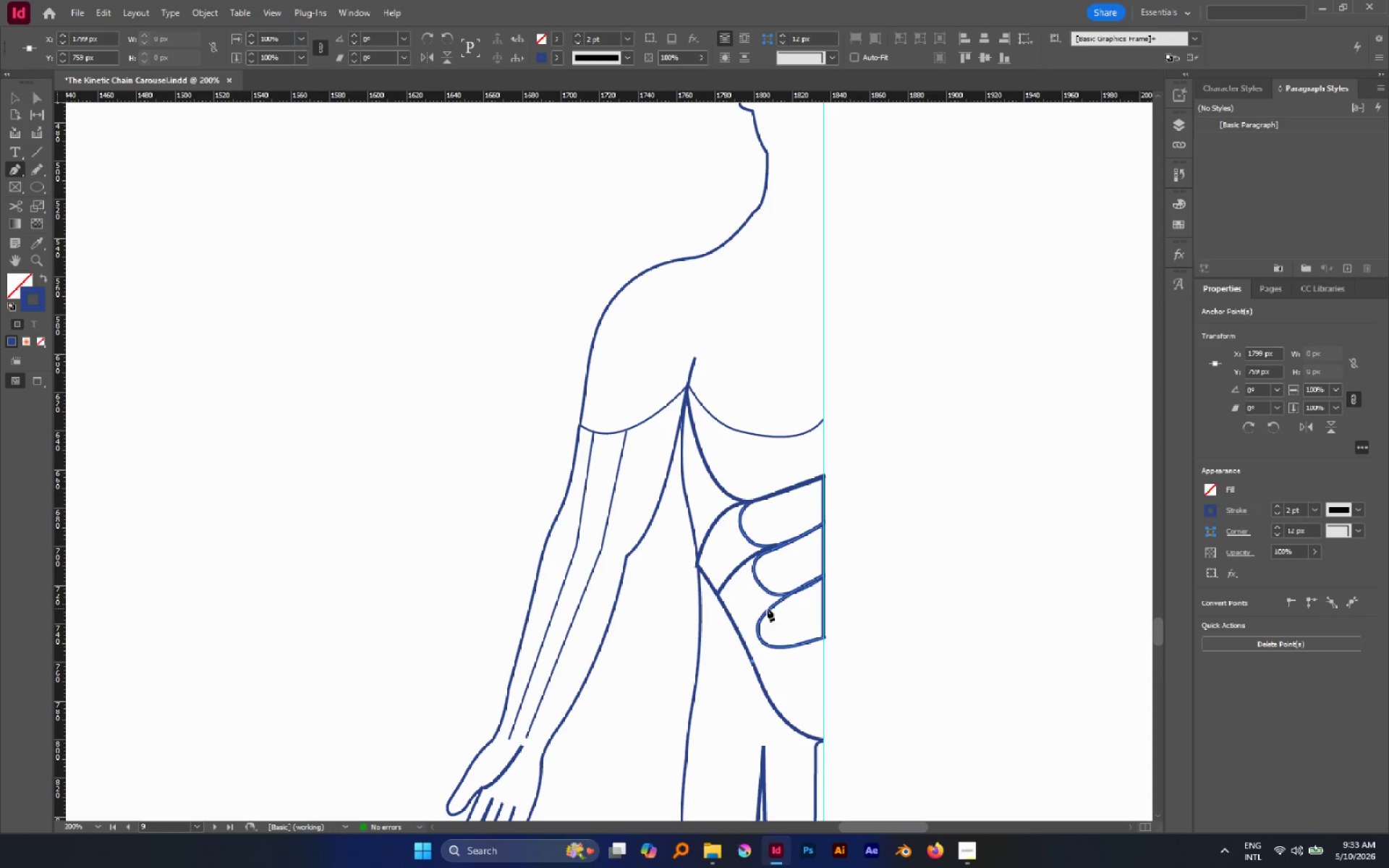 
left_click_drag(start_coordinate=[768, 610], to_coordinate=[795, 590])
 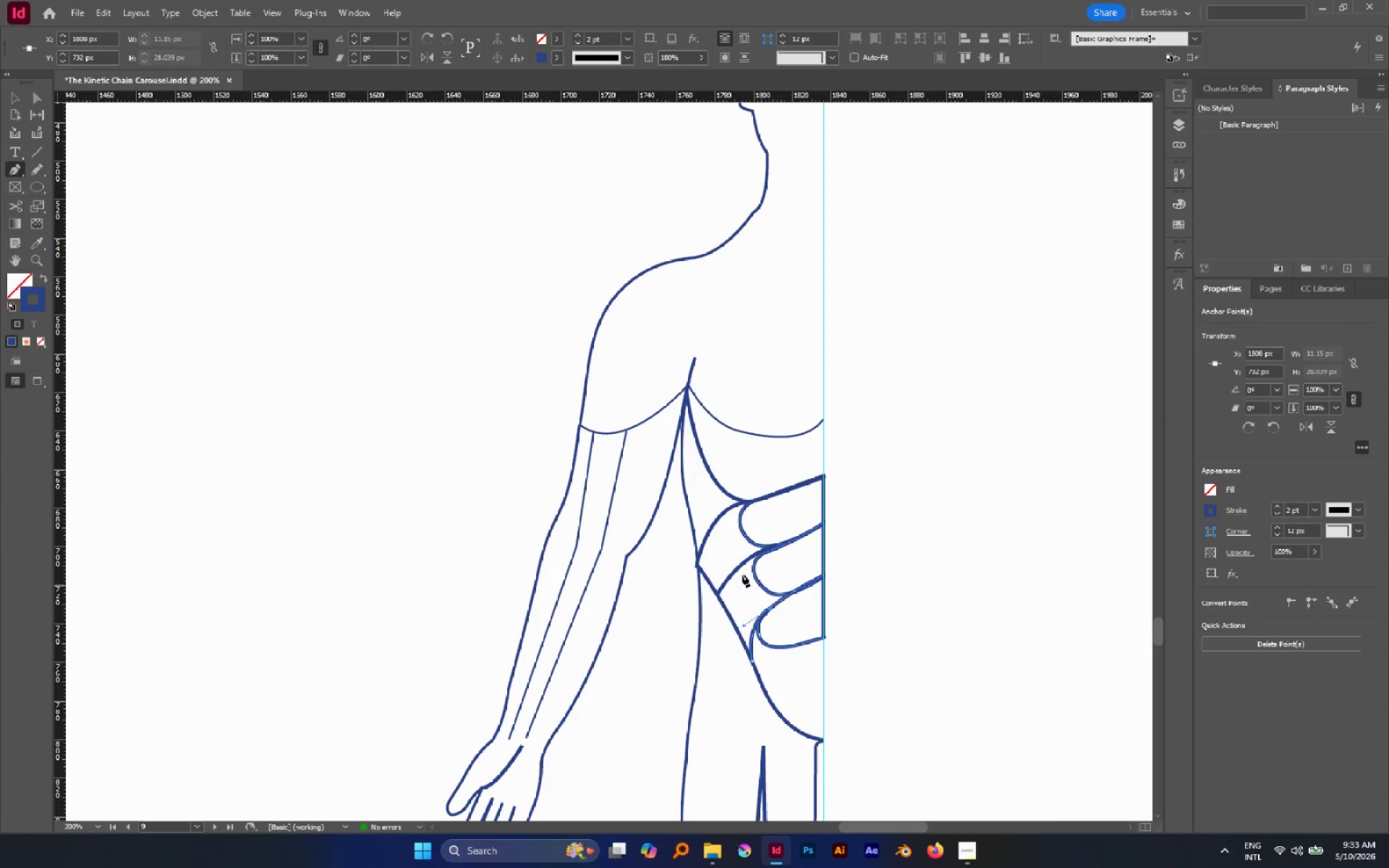 
hold_key(key=Space, duration=1.03)
 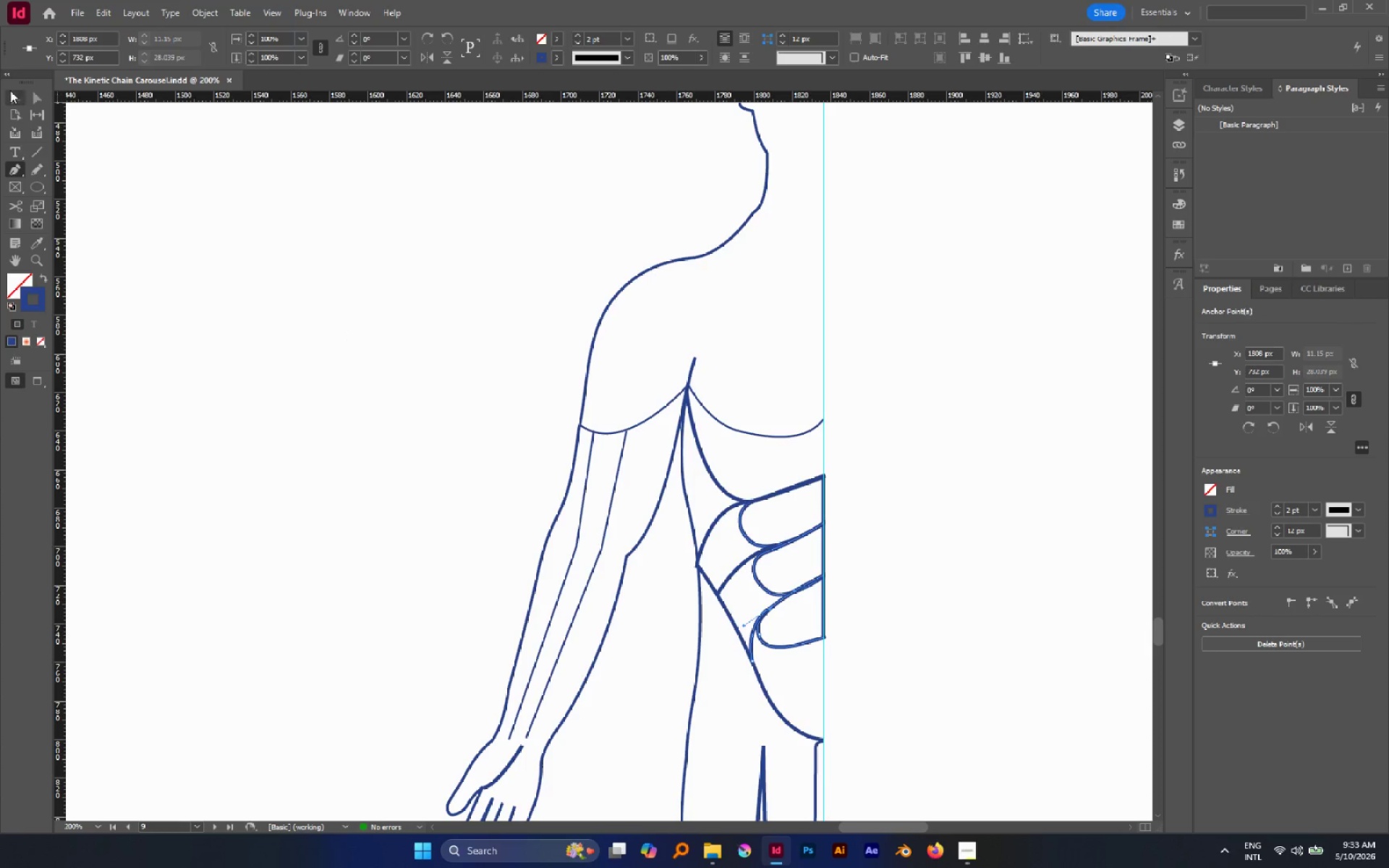 
double_click([439, 283])
 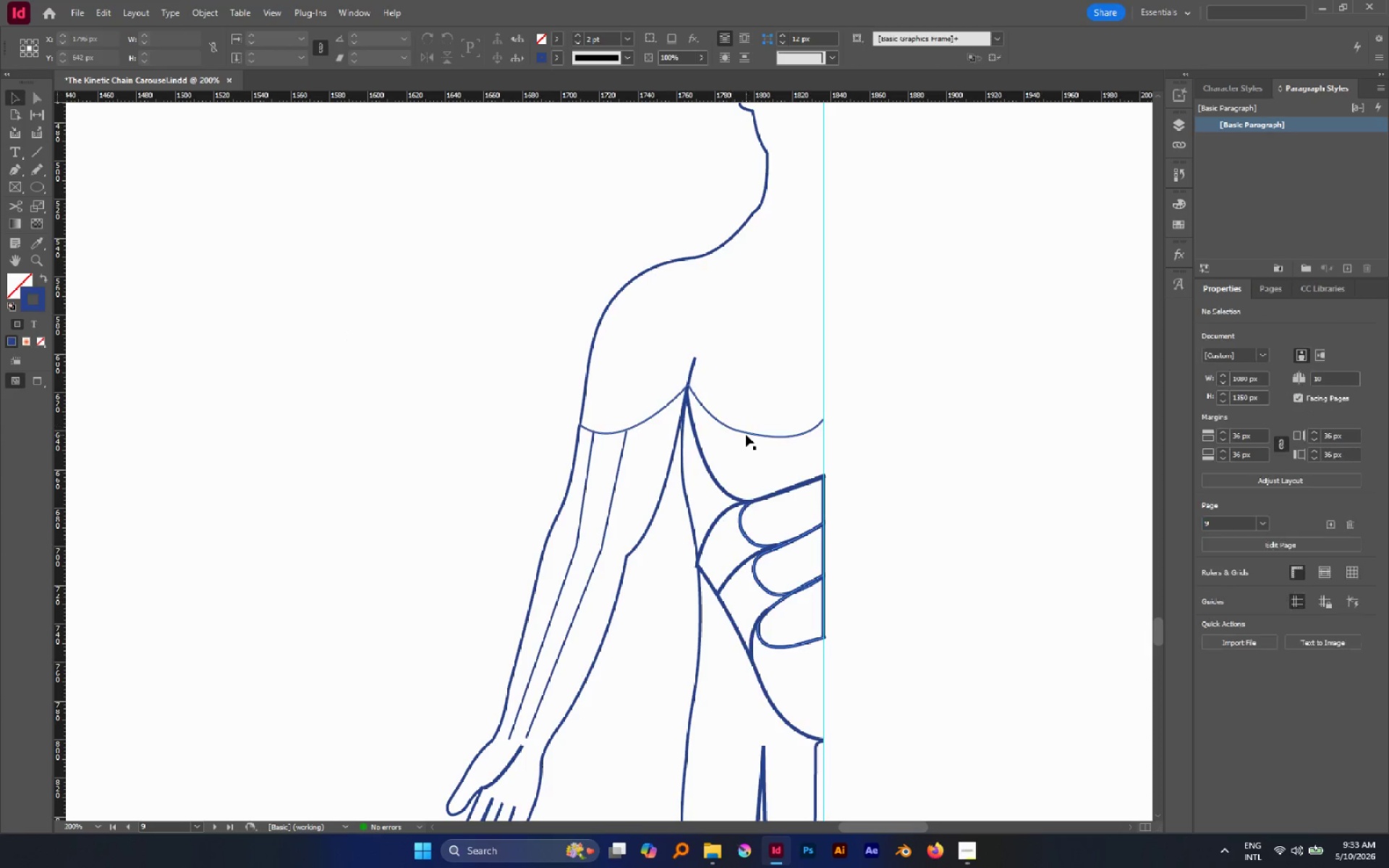 
hold_key(key=AltLeft, duration=2.27)
 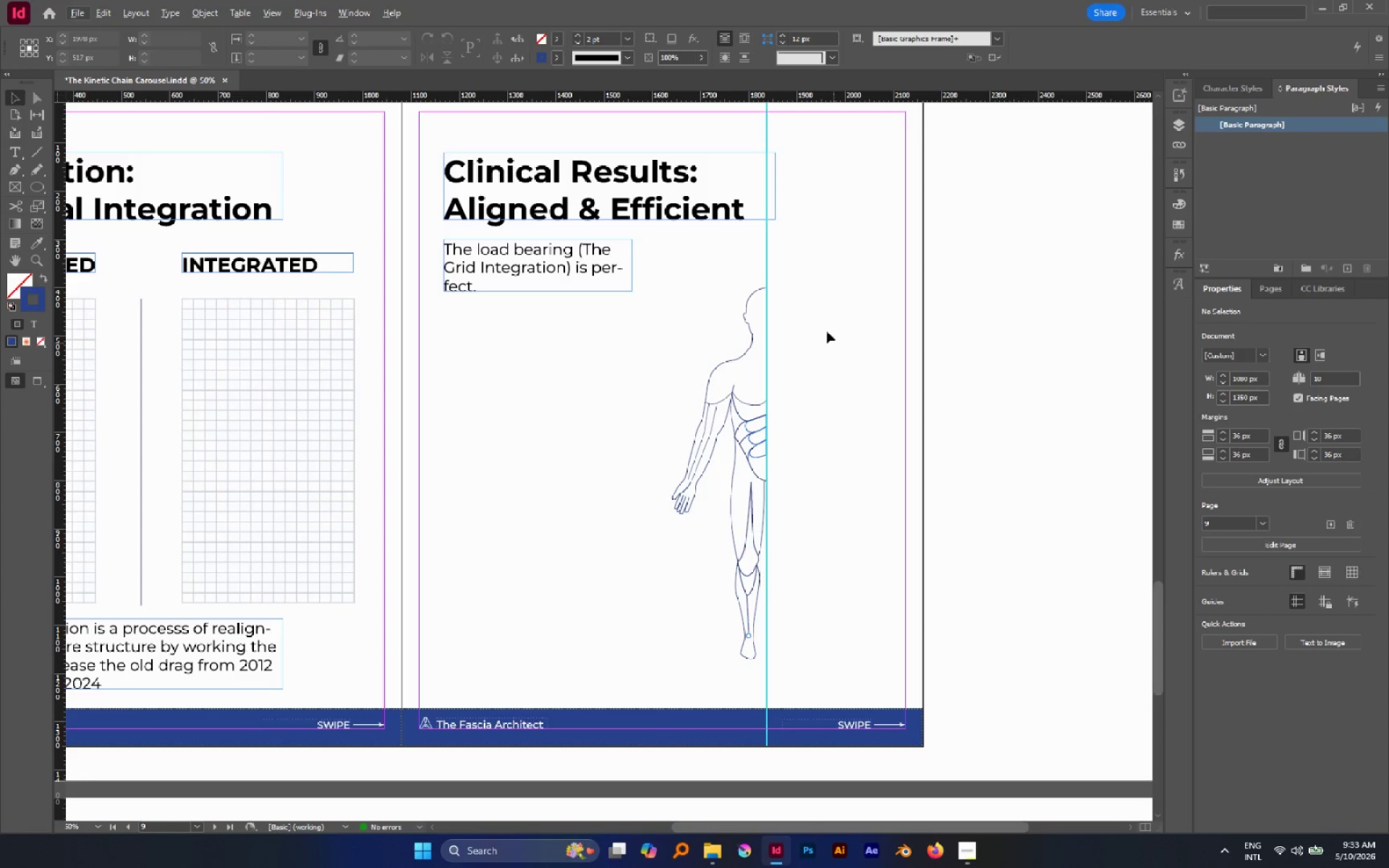 
scroll: coordinate [749, 435], scroll_direction: down, amount: 7.0
 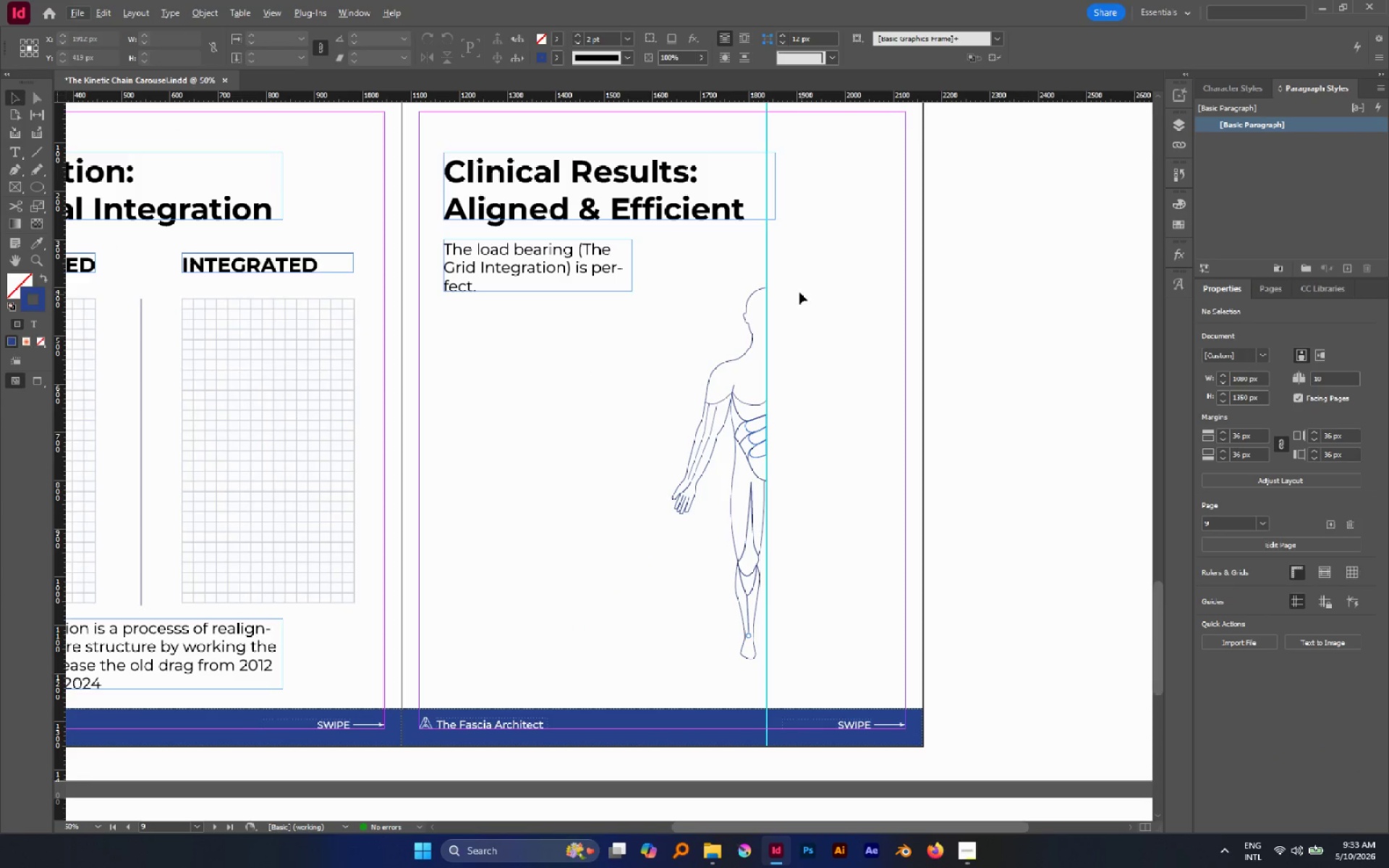 
left_click_drag(start_coordinate=[799, 282], to_coordinate=[641, 670])
 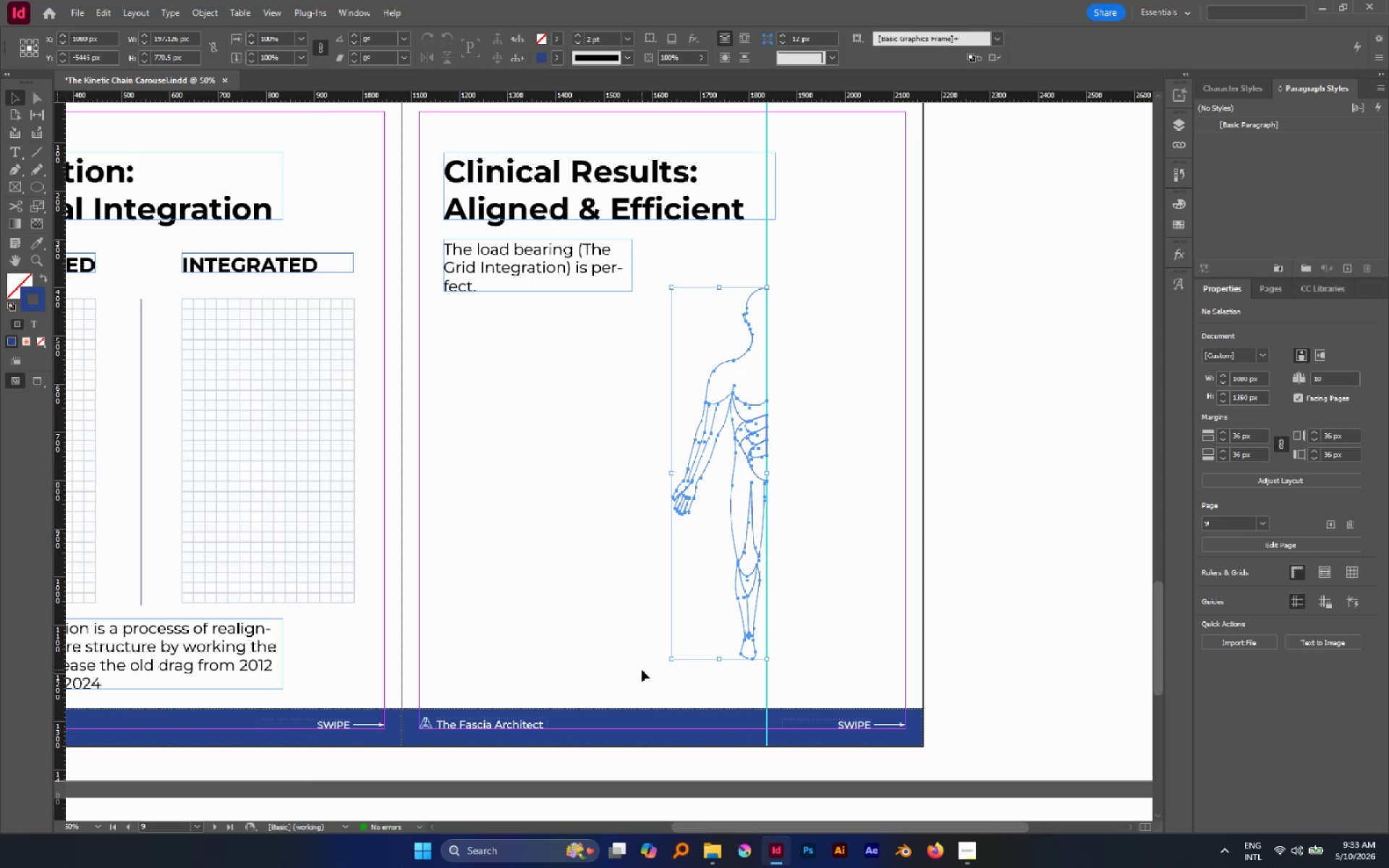 
key(Control+G)
 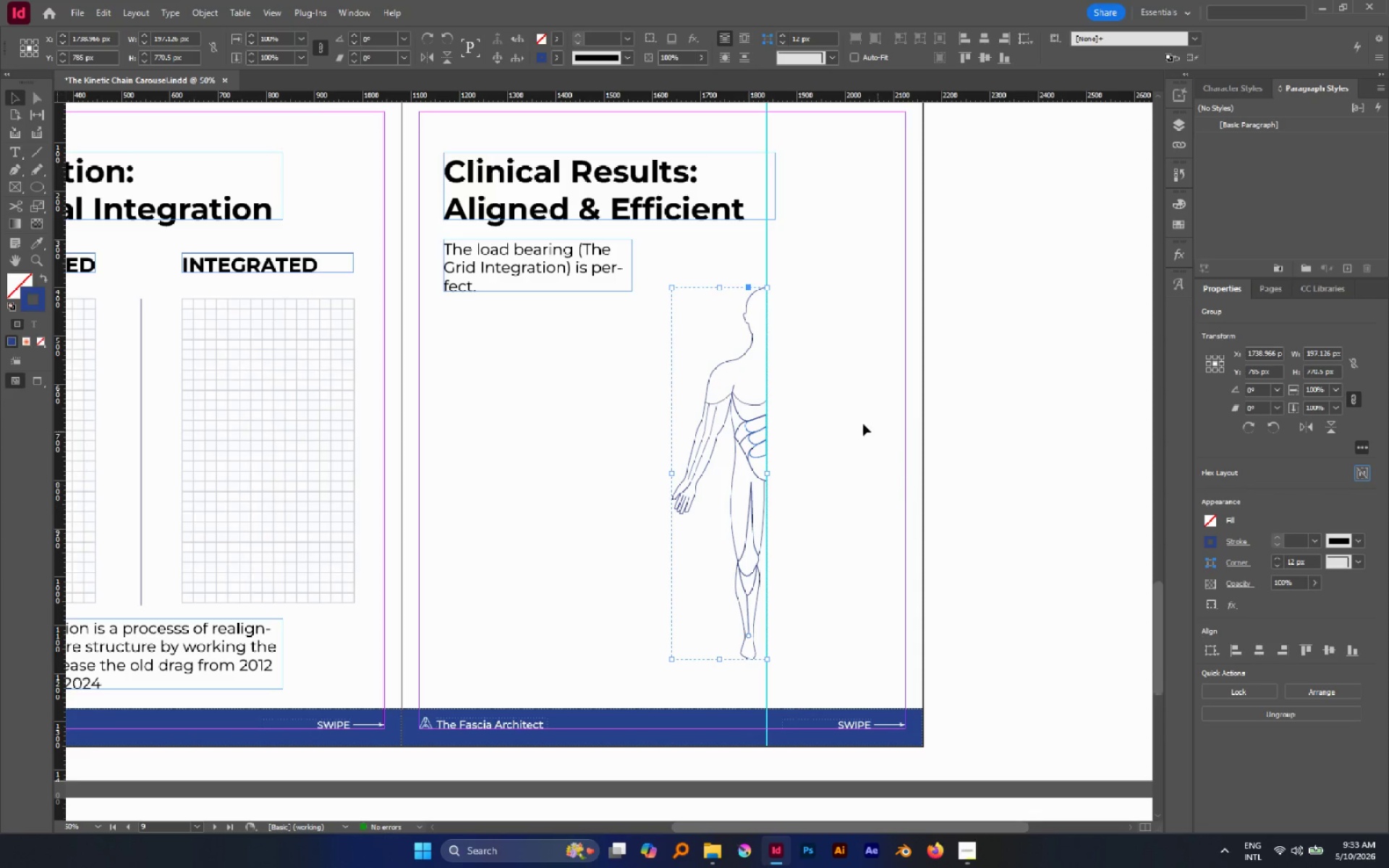 
hold_key(key=AltLeft, duration=1.52)
left_click_drag(start_coordinate=[759, 439], to_coordinate=[865, 442])
 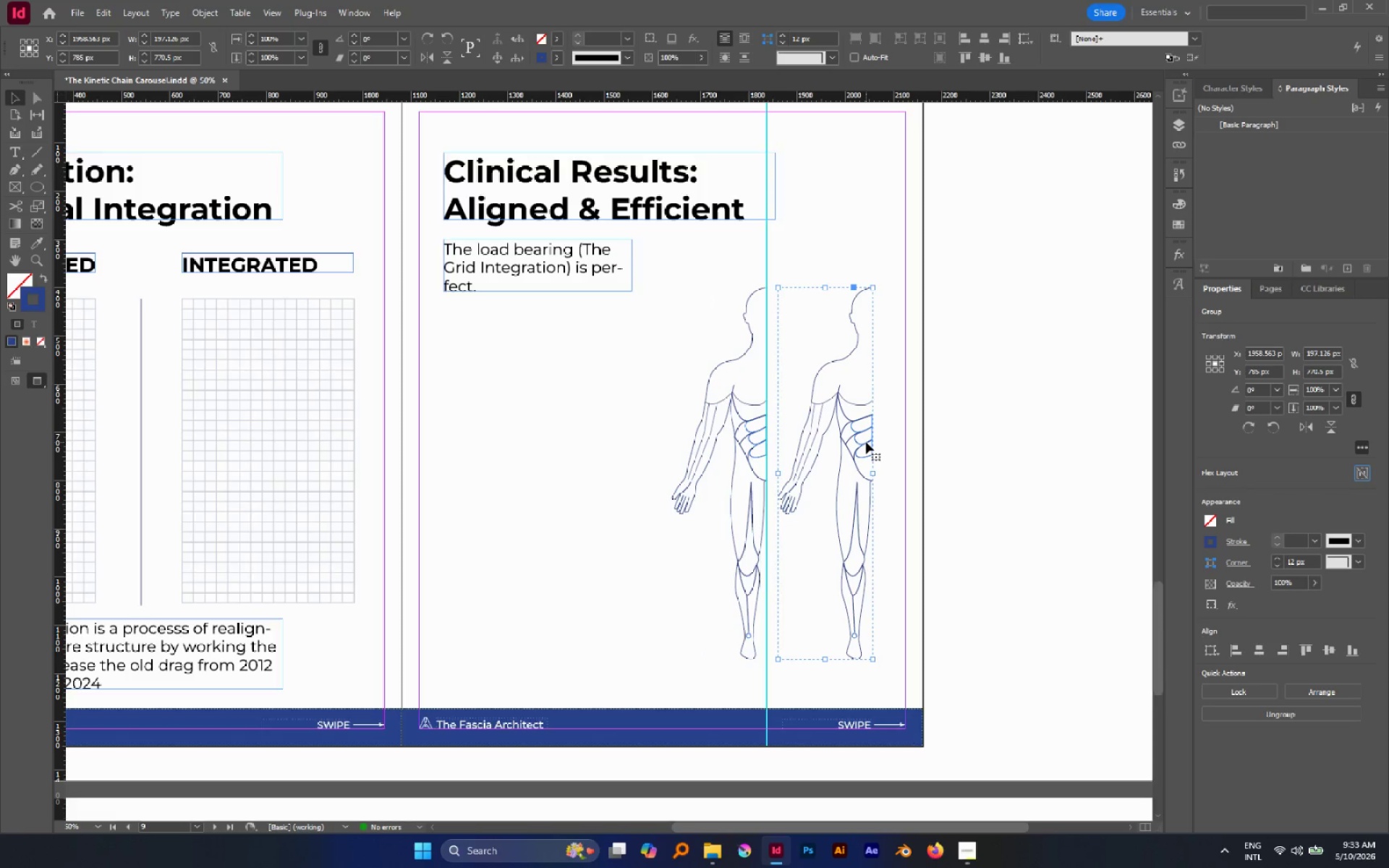 
hold_key(key=ShiftLeft, duration=0.69)
 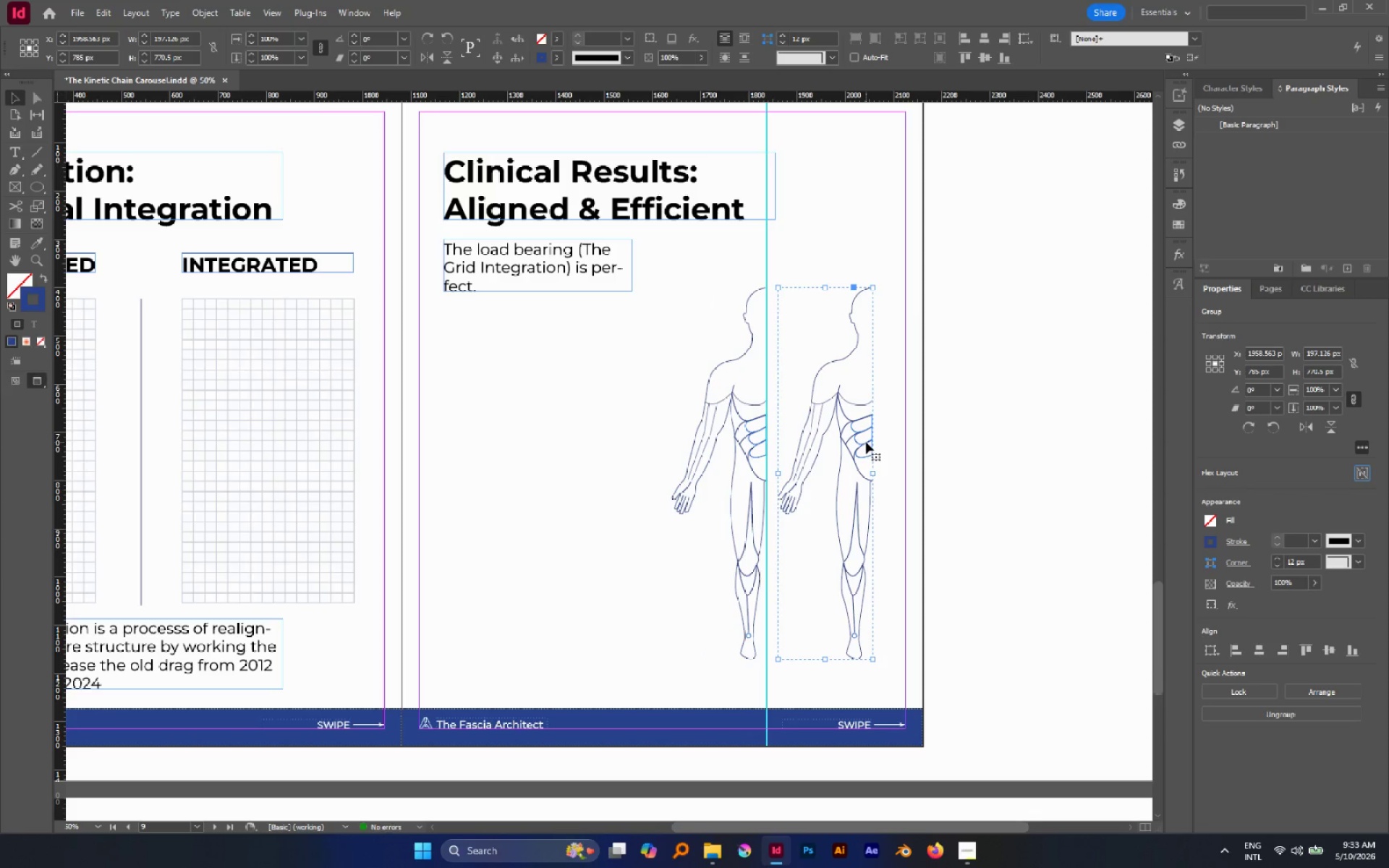 
key(W)
 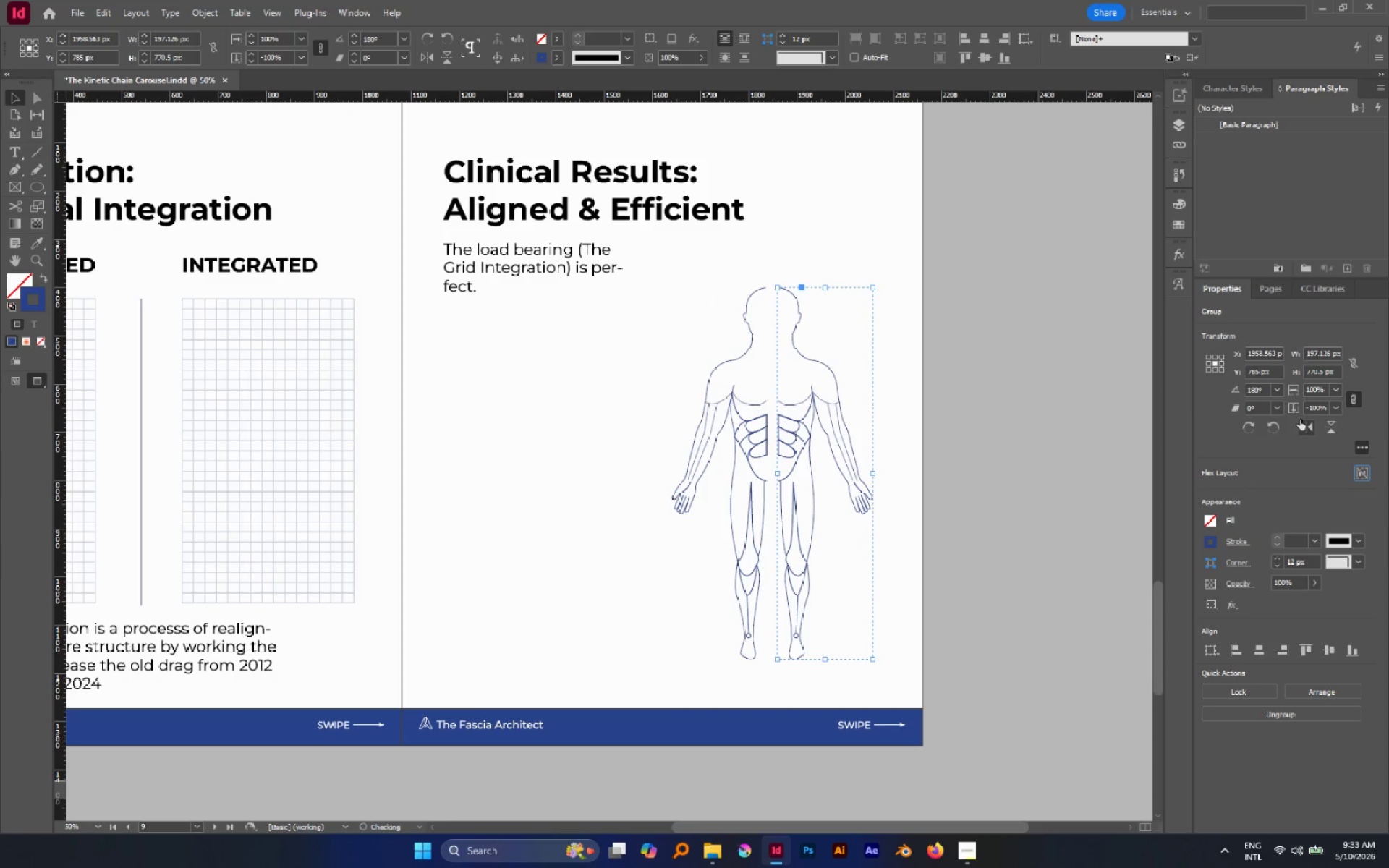 
left_click([927, 349])
 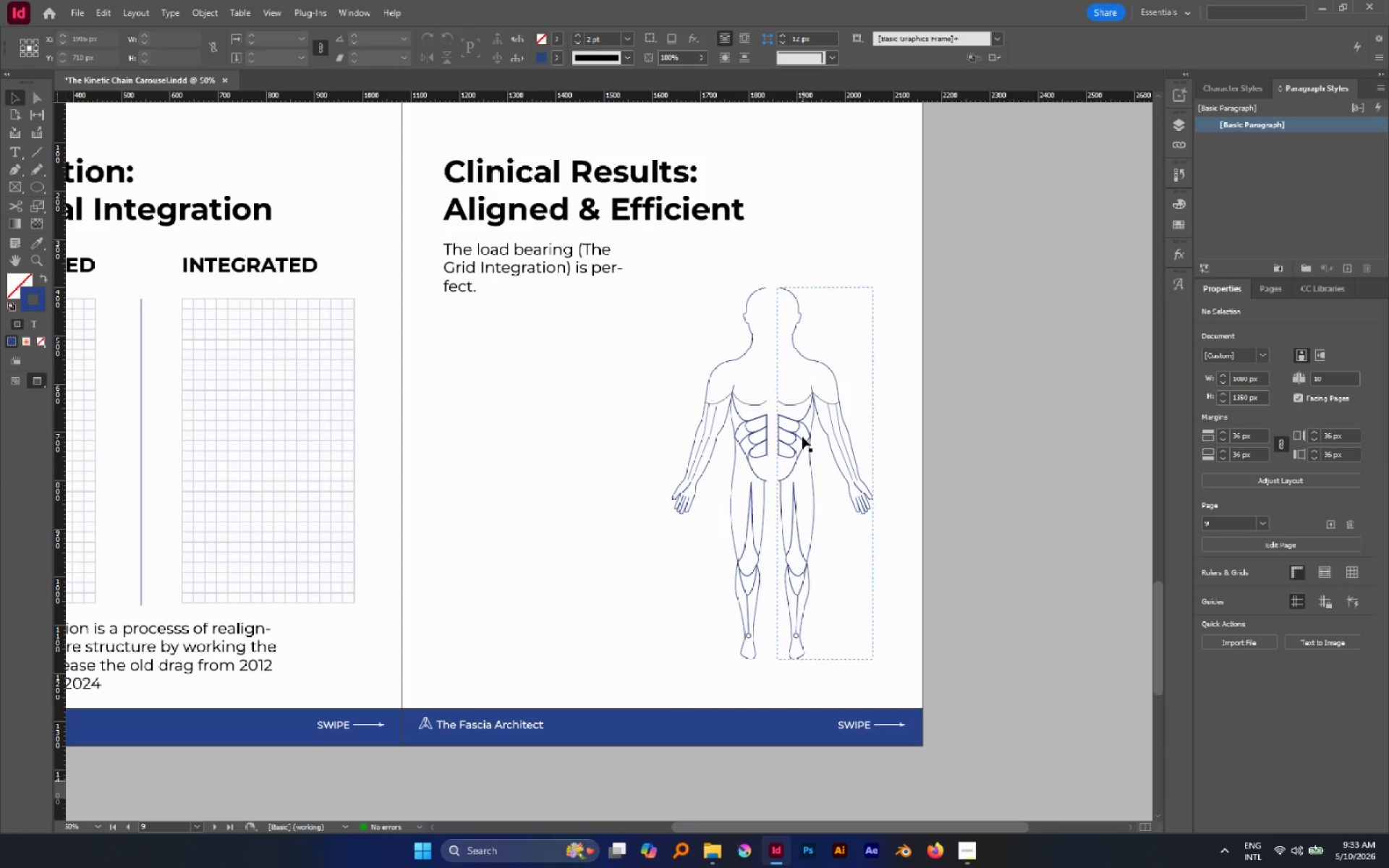 
left_click_drag(start_coordinate=[799, 436], to_coordinate=[790, 438])
 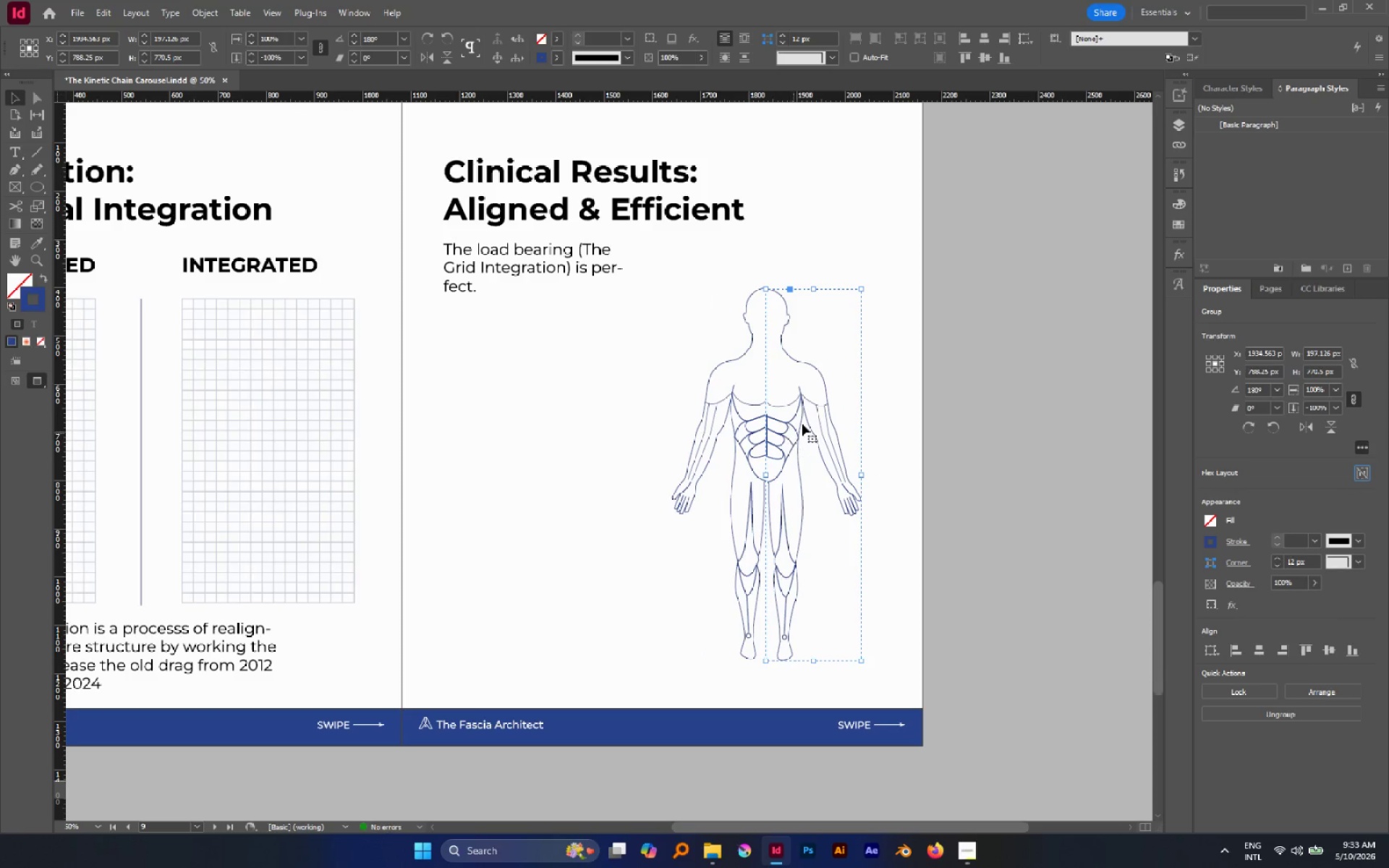 
hold_key(key=CapsLock, duration=1.31)
 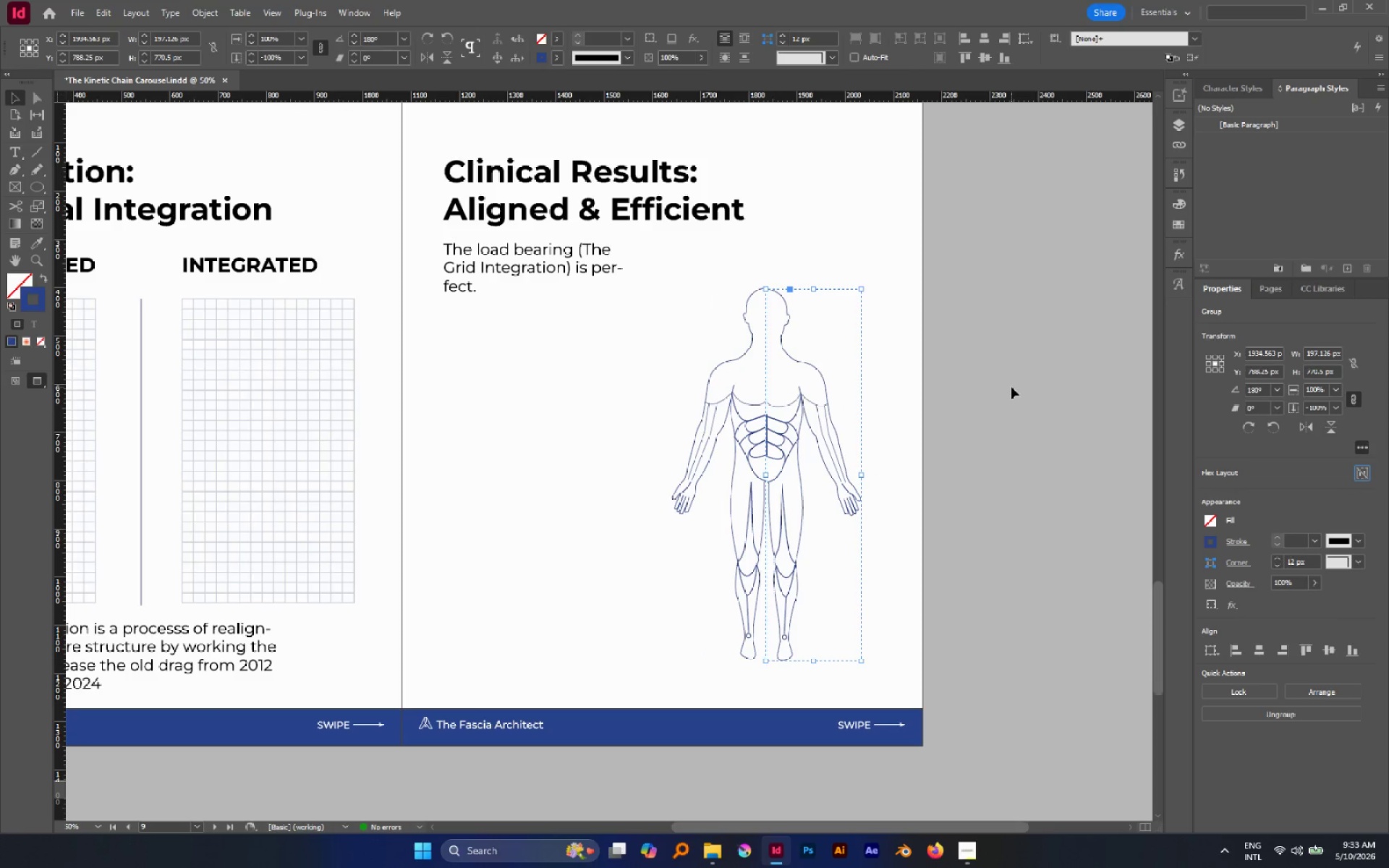 
left_click([1011, 387])
 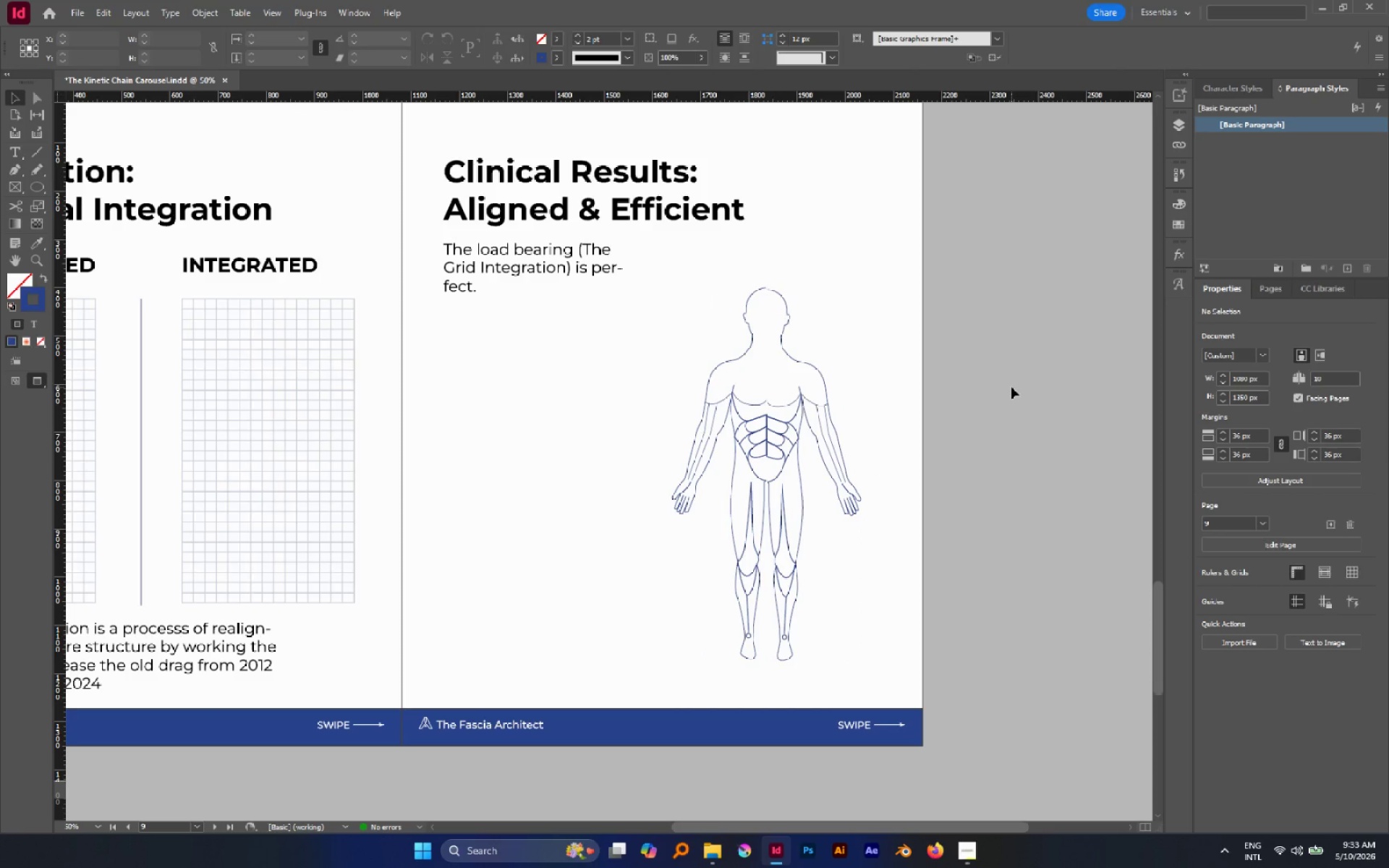 
key(Control+Z)
 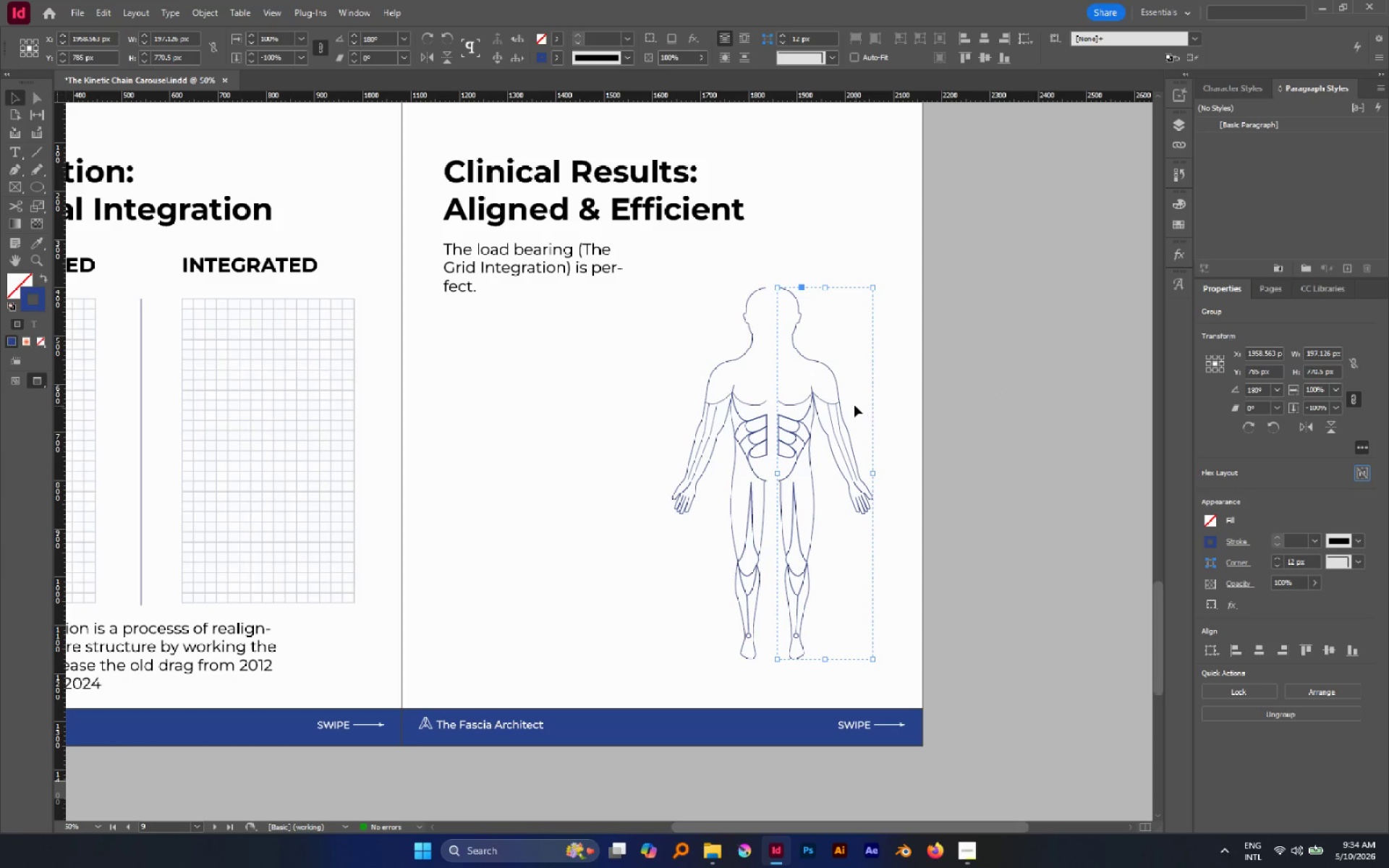 
left_click_drag(start_coordinate=[840, 399], to_coordinate=[827, 399])
 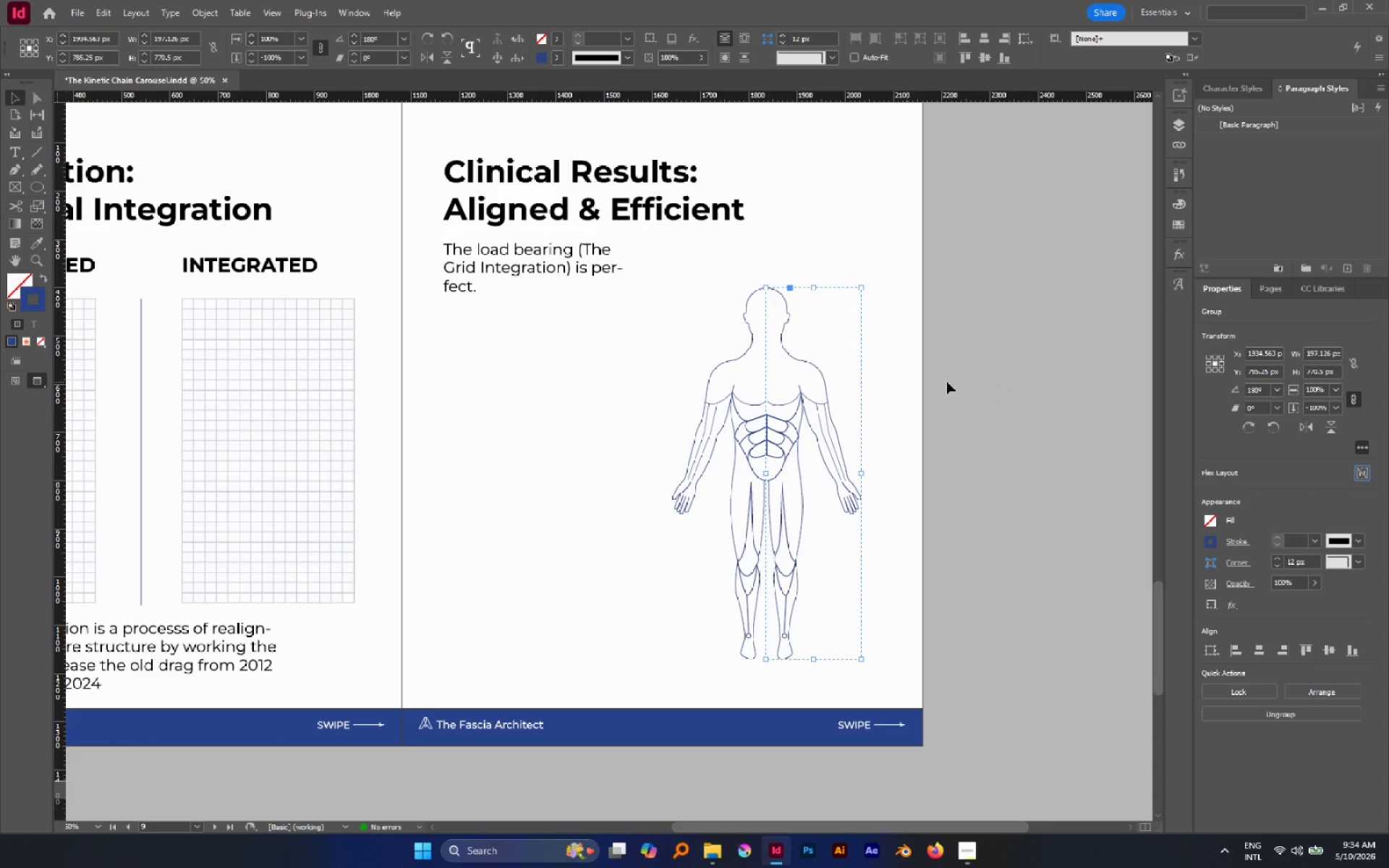 
hold_key(key=CapsLock, duration=1.3)
 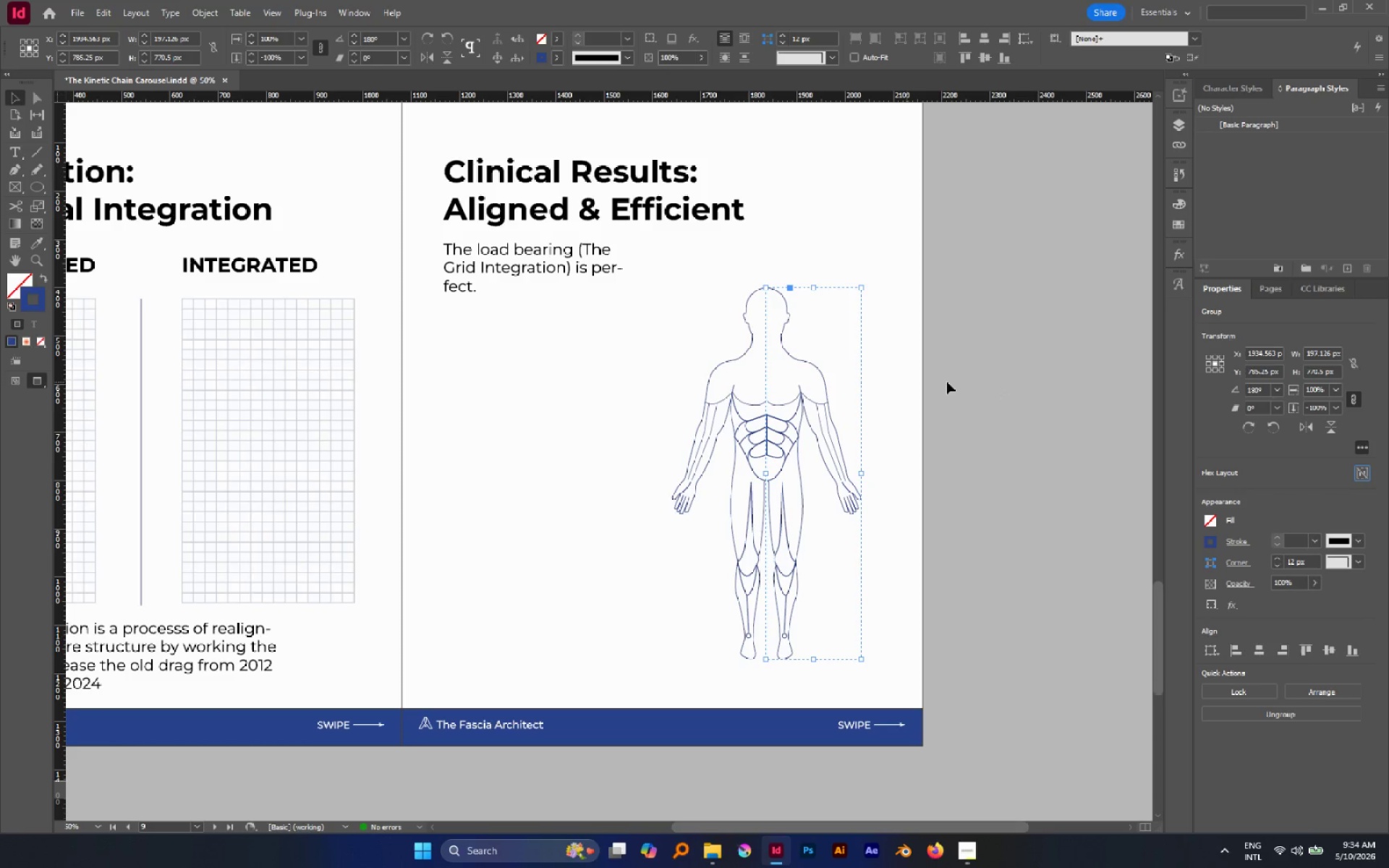 
left_click([950, 382])
 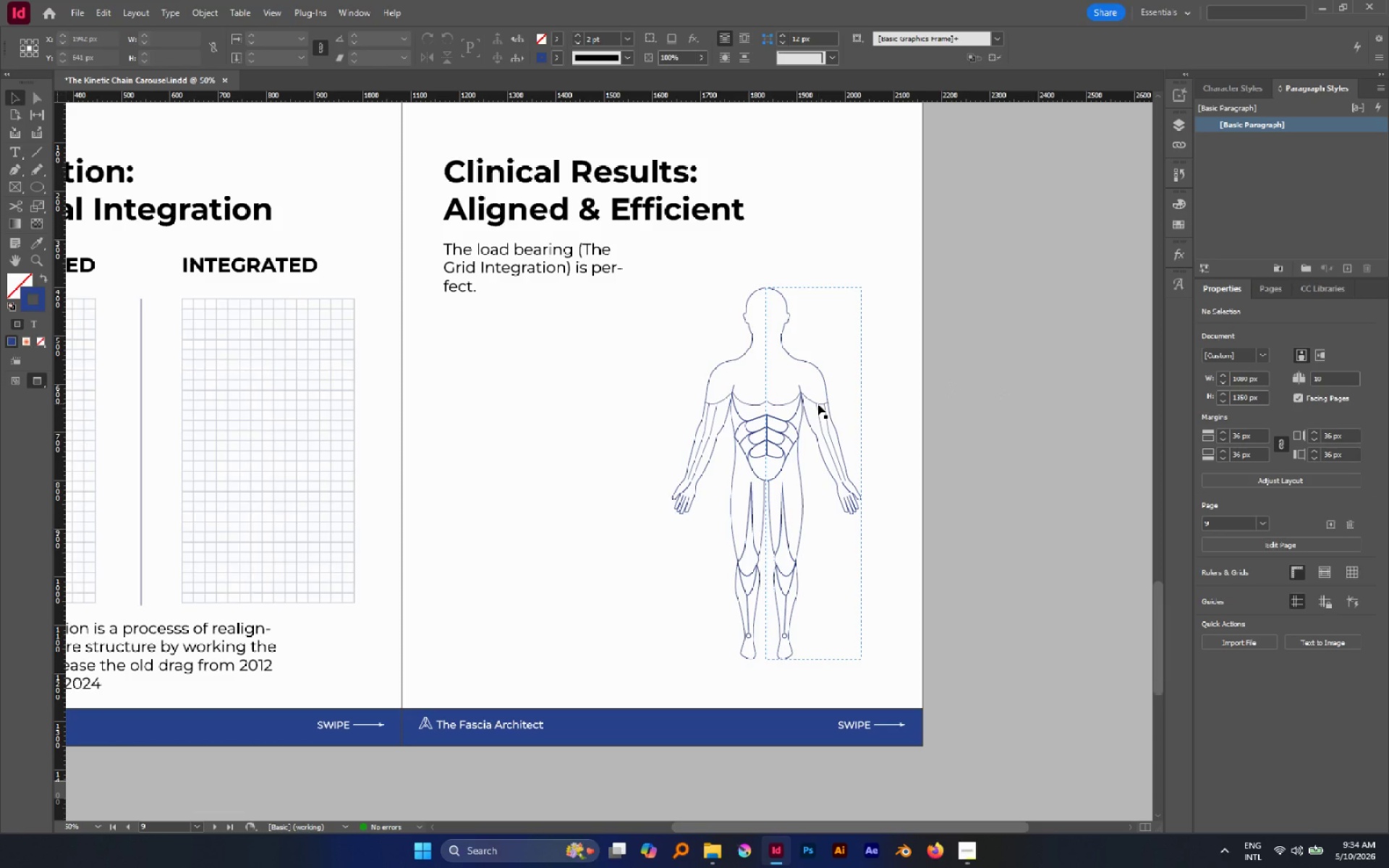 
left_click([817, 404])
 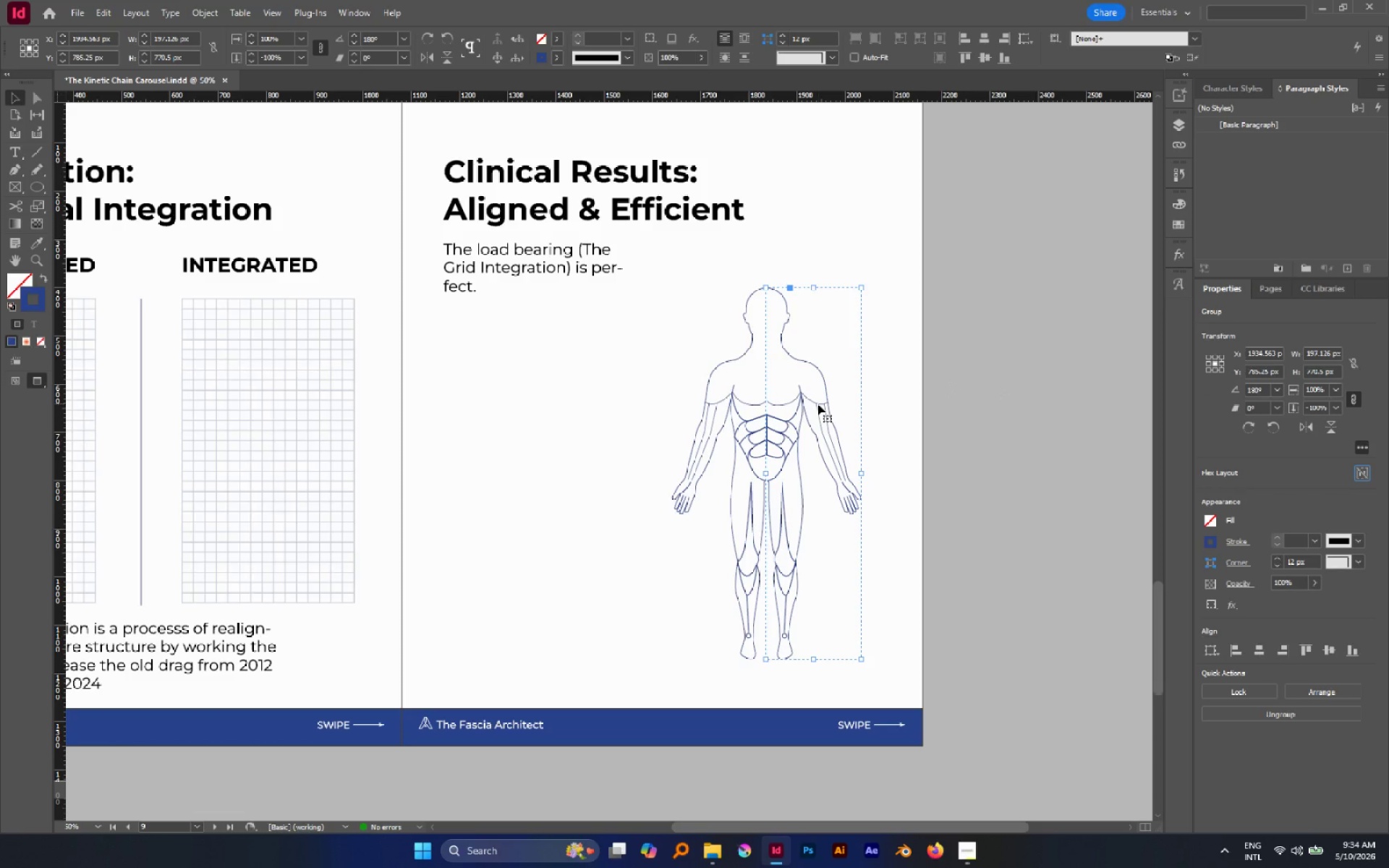 
key(ArrowLeft)
 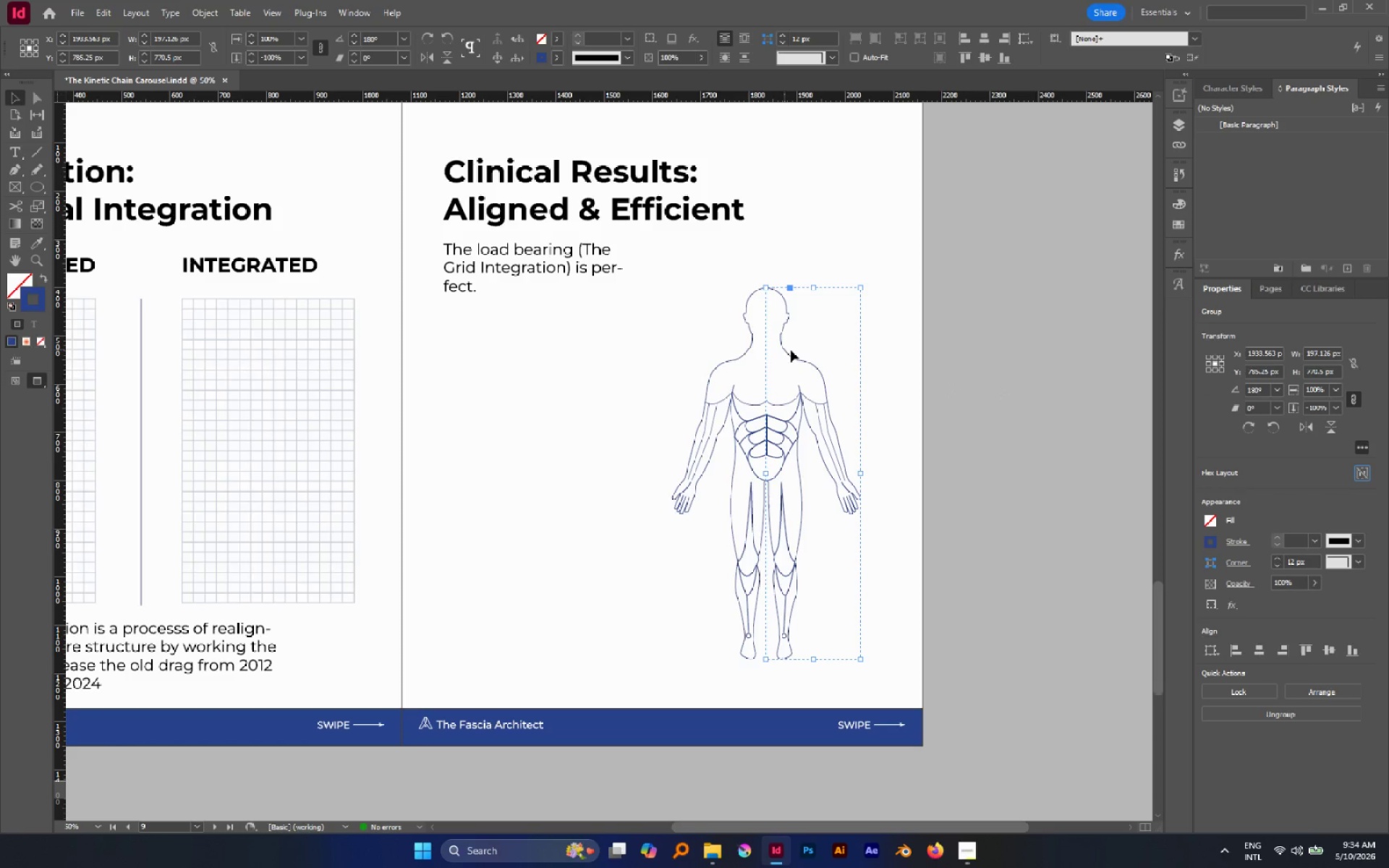 
left_click([961, 351])
 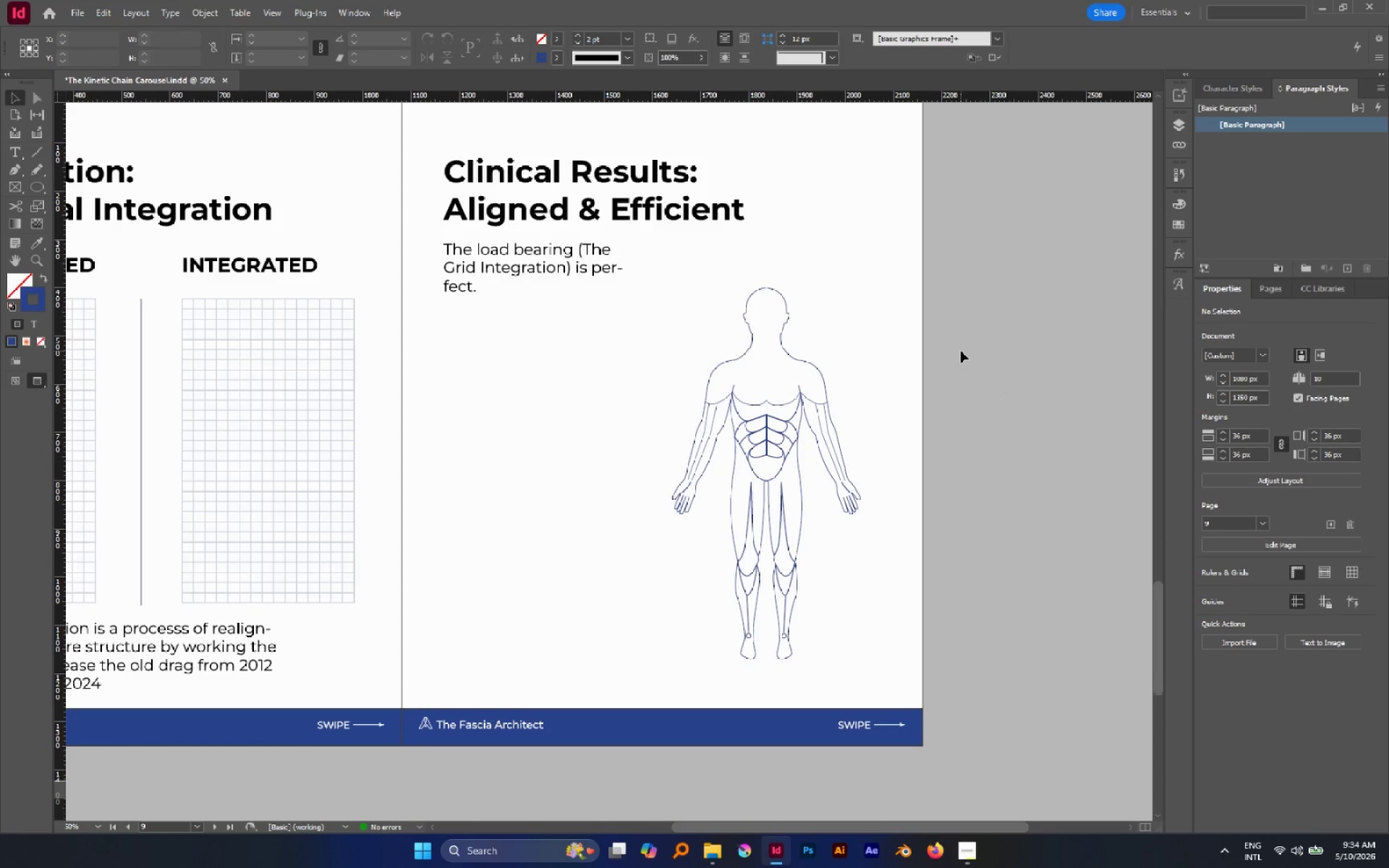 
wait(11.47)
 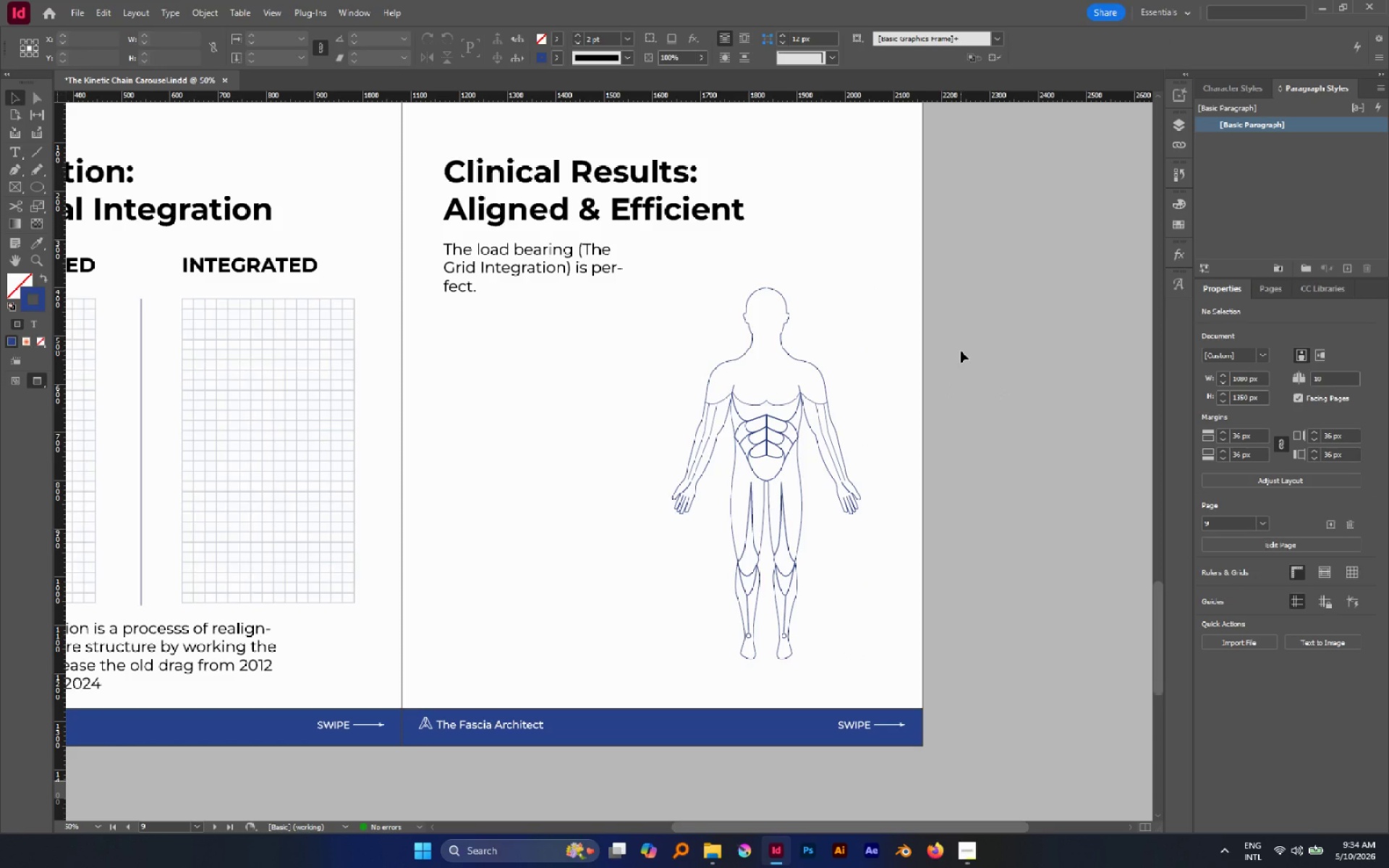 
key(W)
 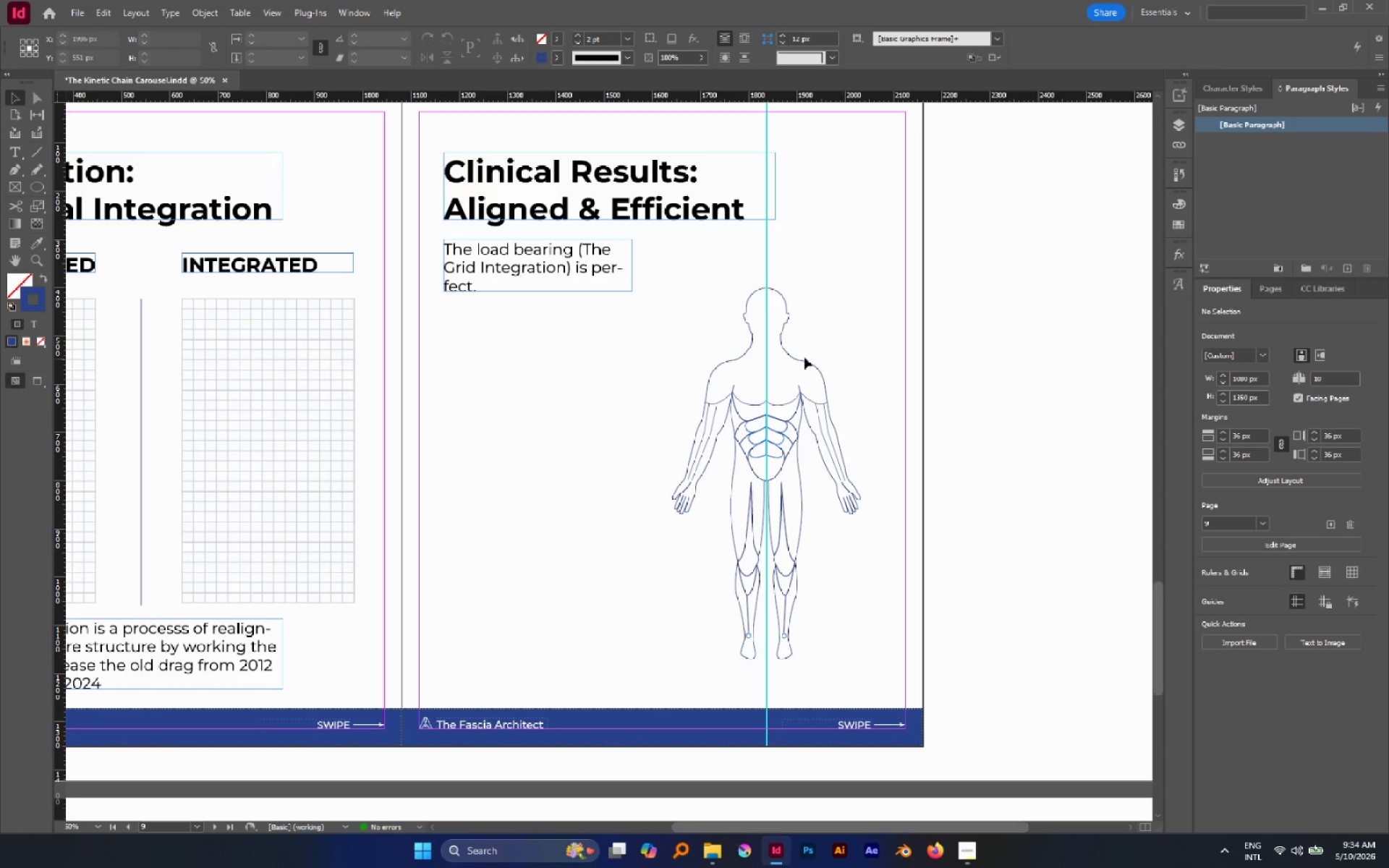 
hold_key(key=AltLeft, duration=1.16)
scroll: coordinate [874, 373], scroll_direction: up, amount: 2.0
 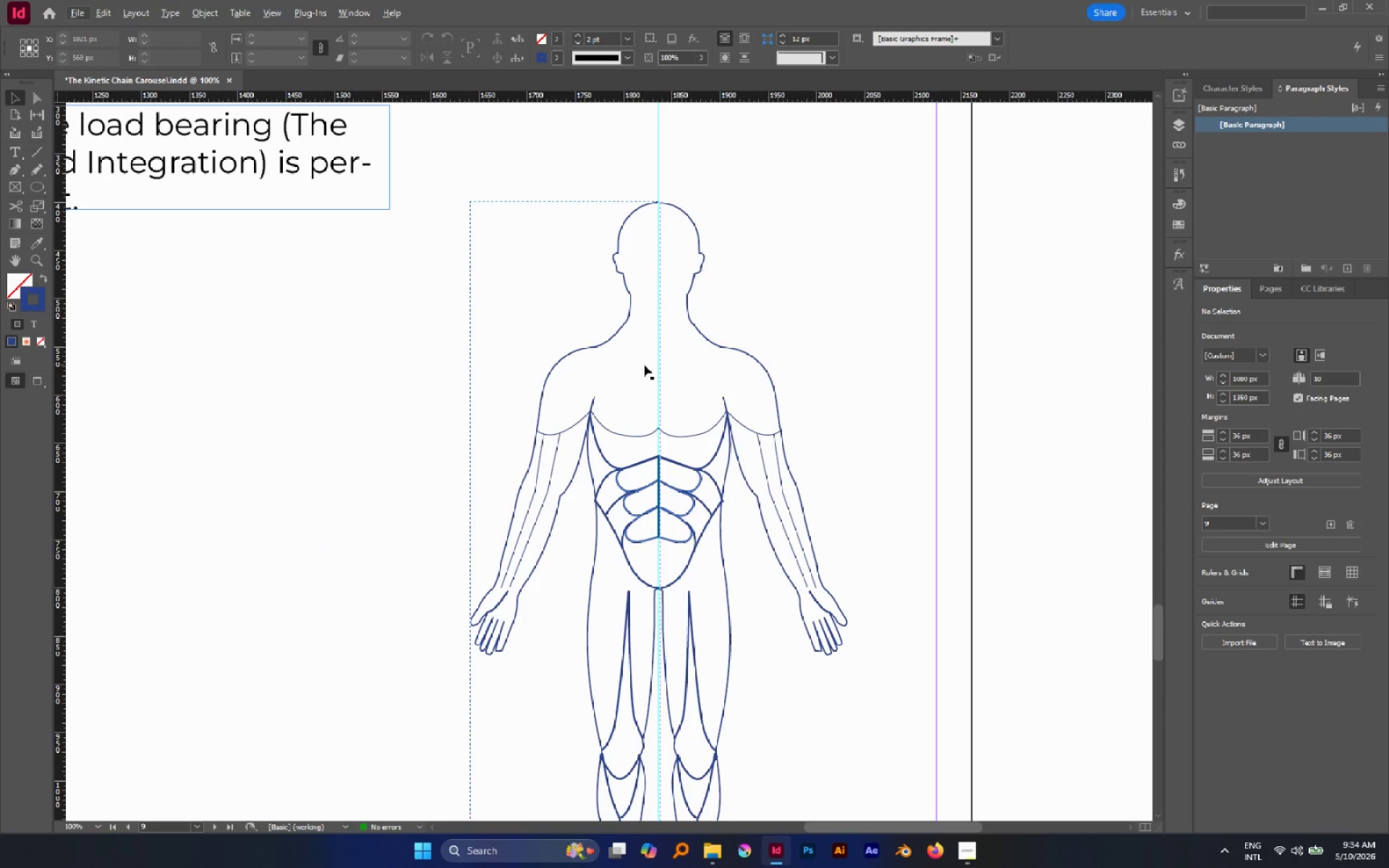 
key(P)
 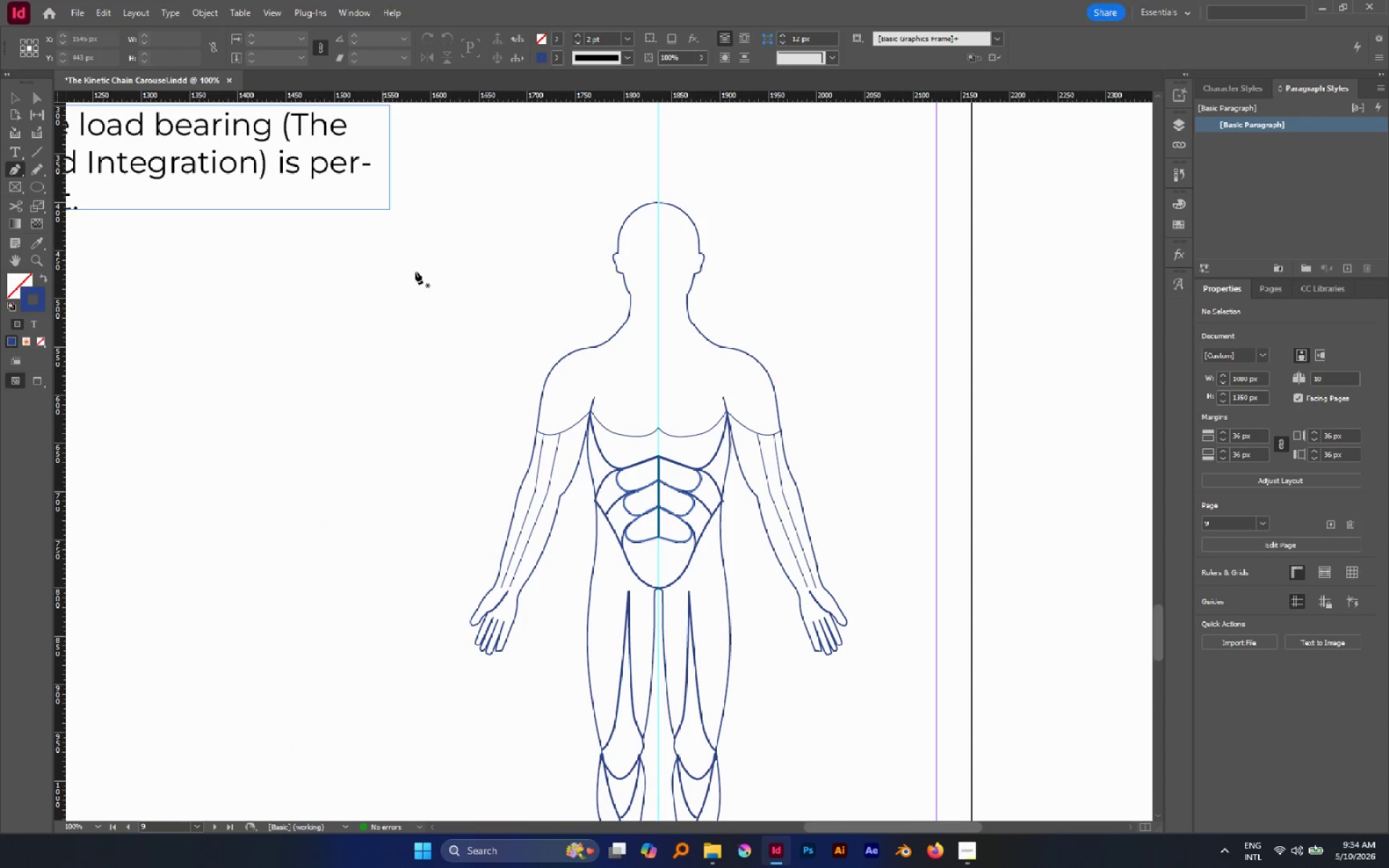 
left_click([595, 398])
 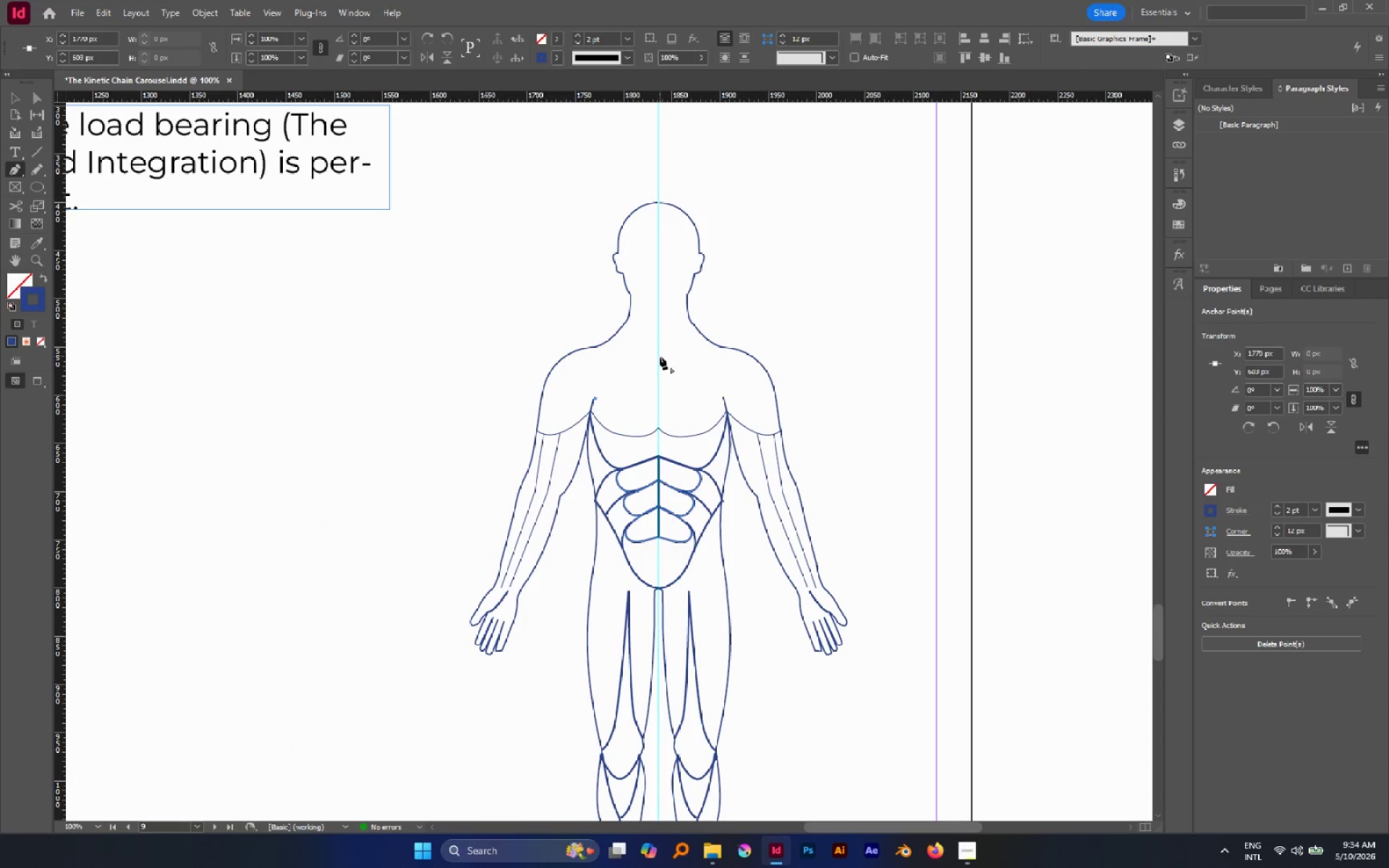 
left_click_drag(start_coordinate=[658, 359], to_coordinate=[718, 364])
 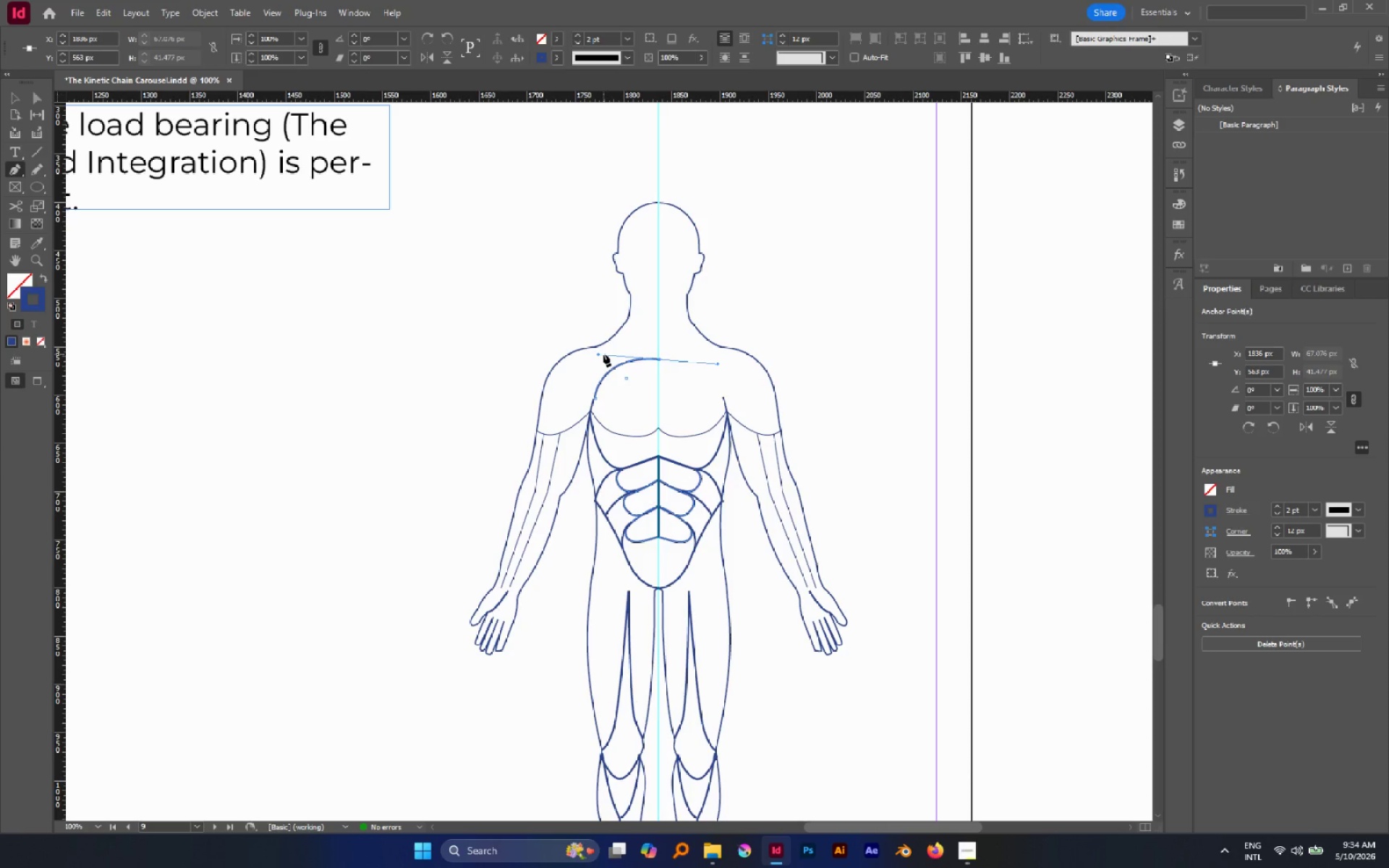 
key(Escape)
 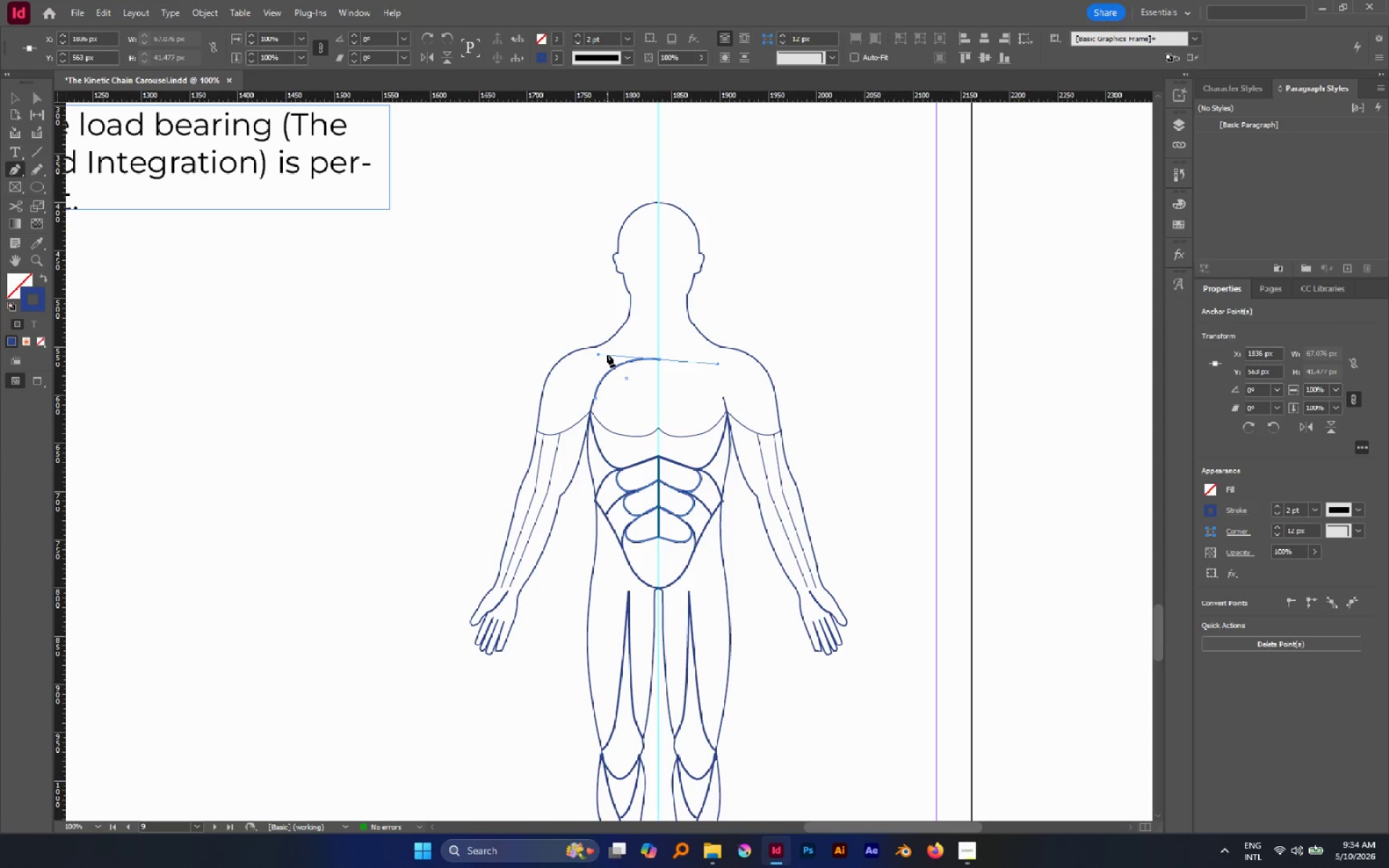 
key(V)
 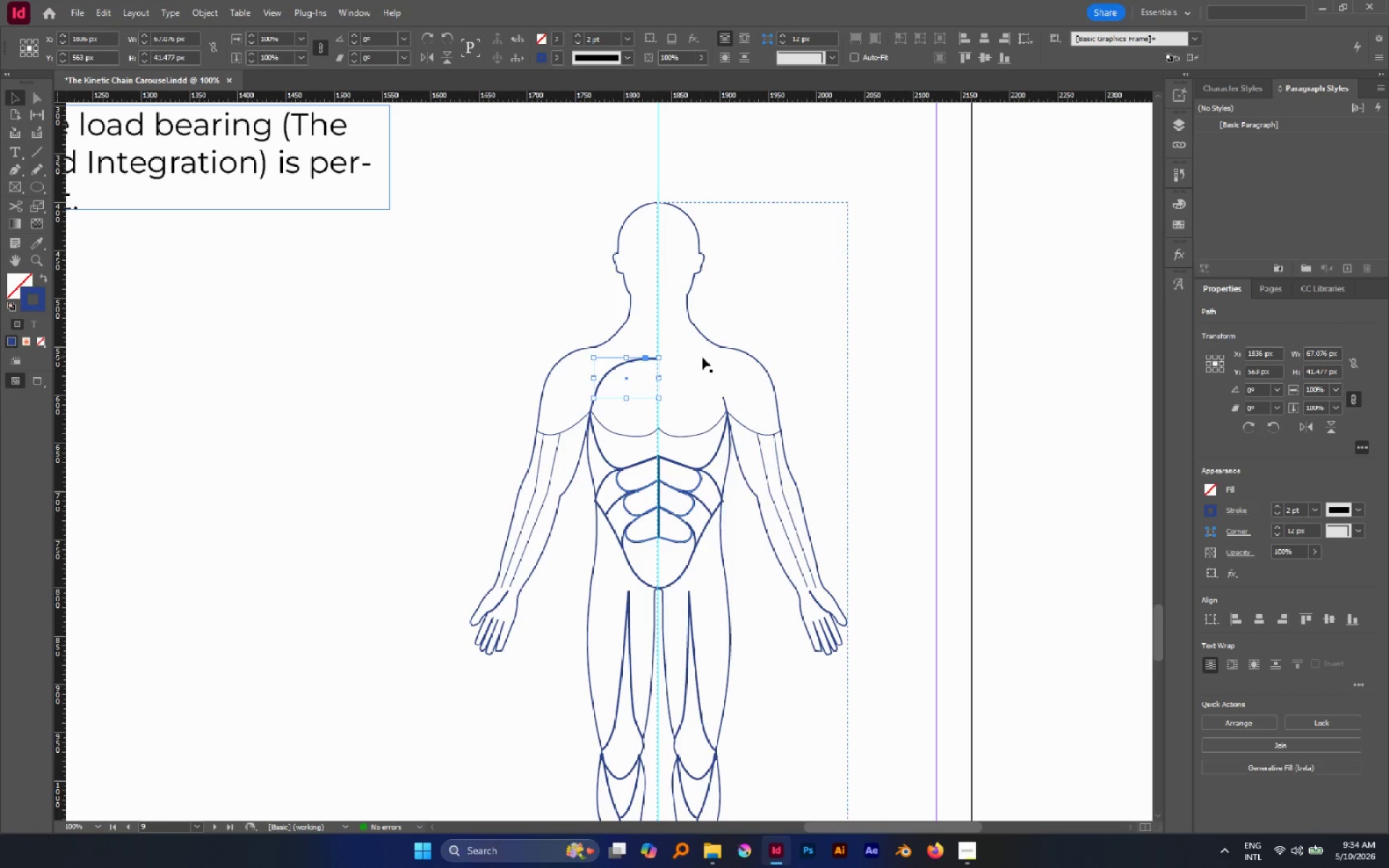 
left_click([702, 357])
 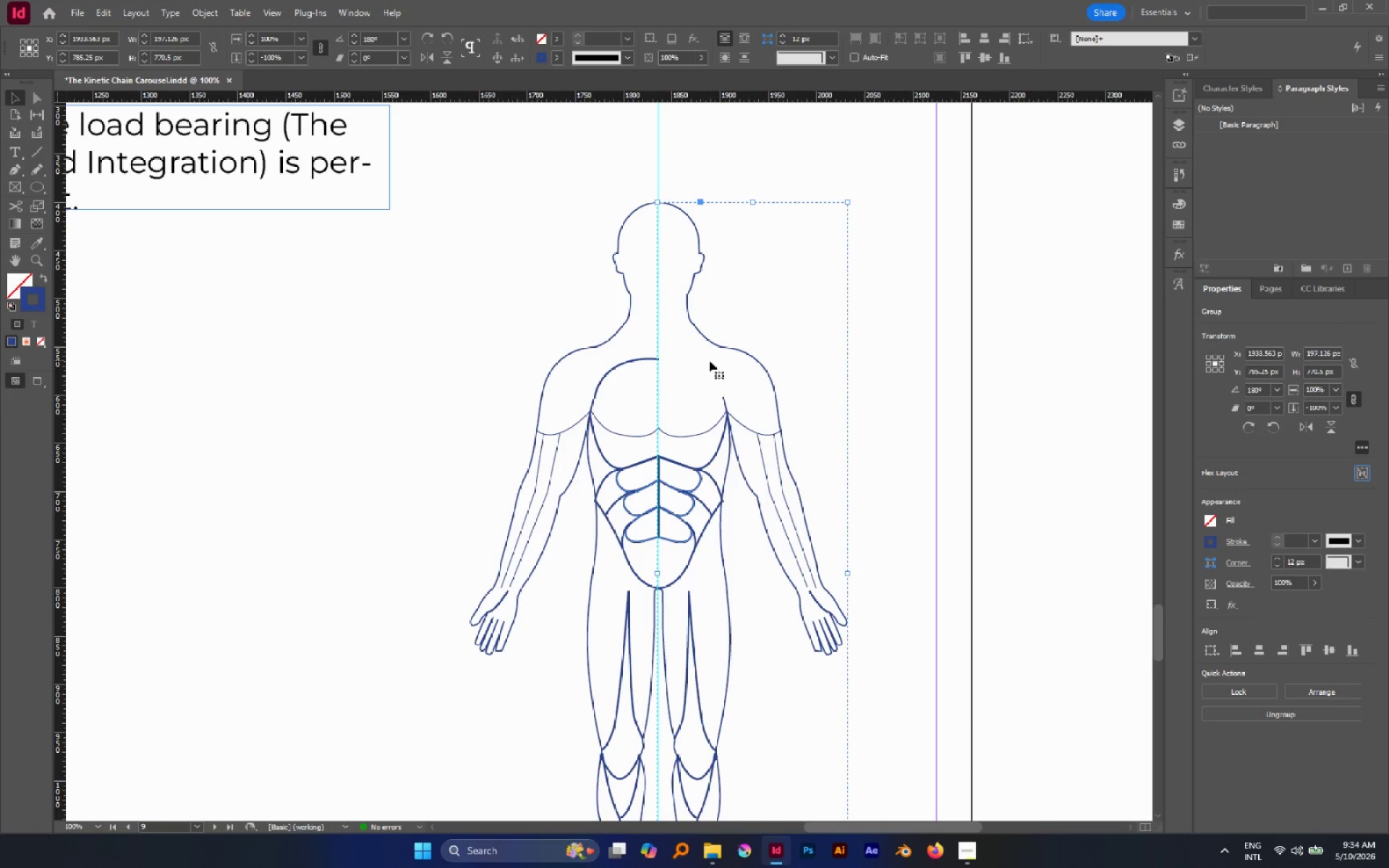 
key(P)
 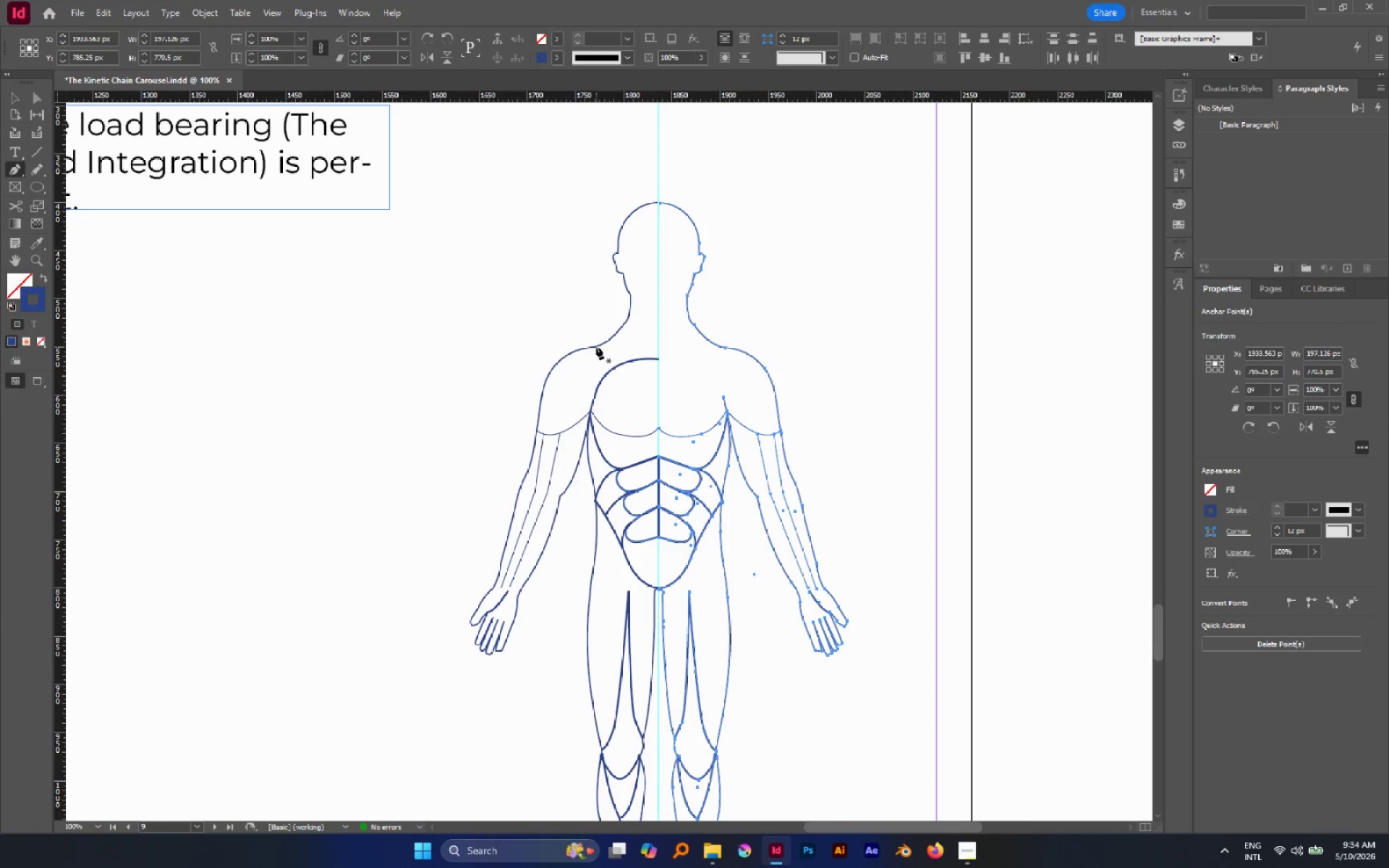 
left_click([596, 346])
 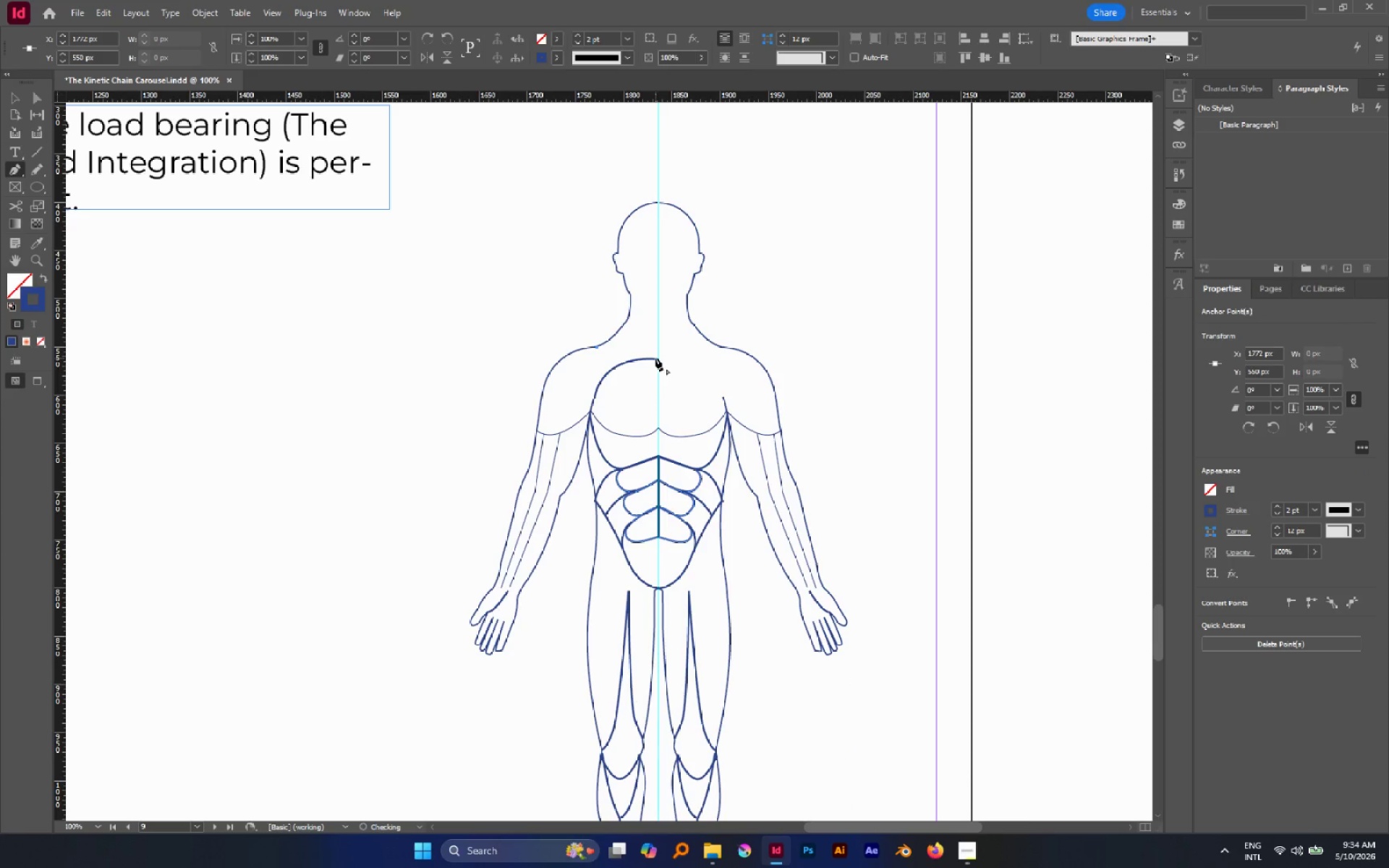 
left_click_drag(start_coordinate=[655, 359], to_coordinate=[691, 362])
 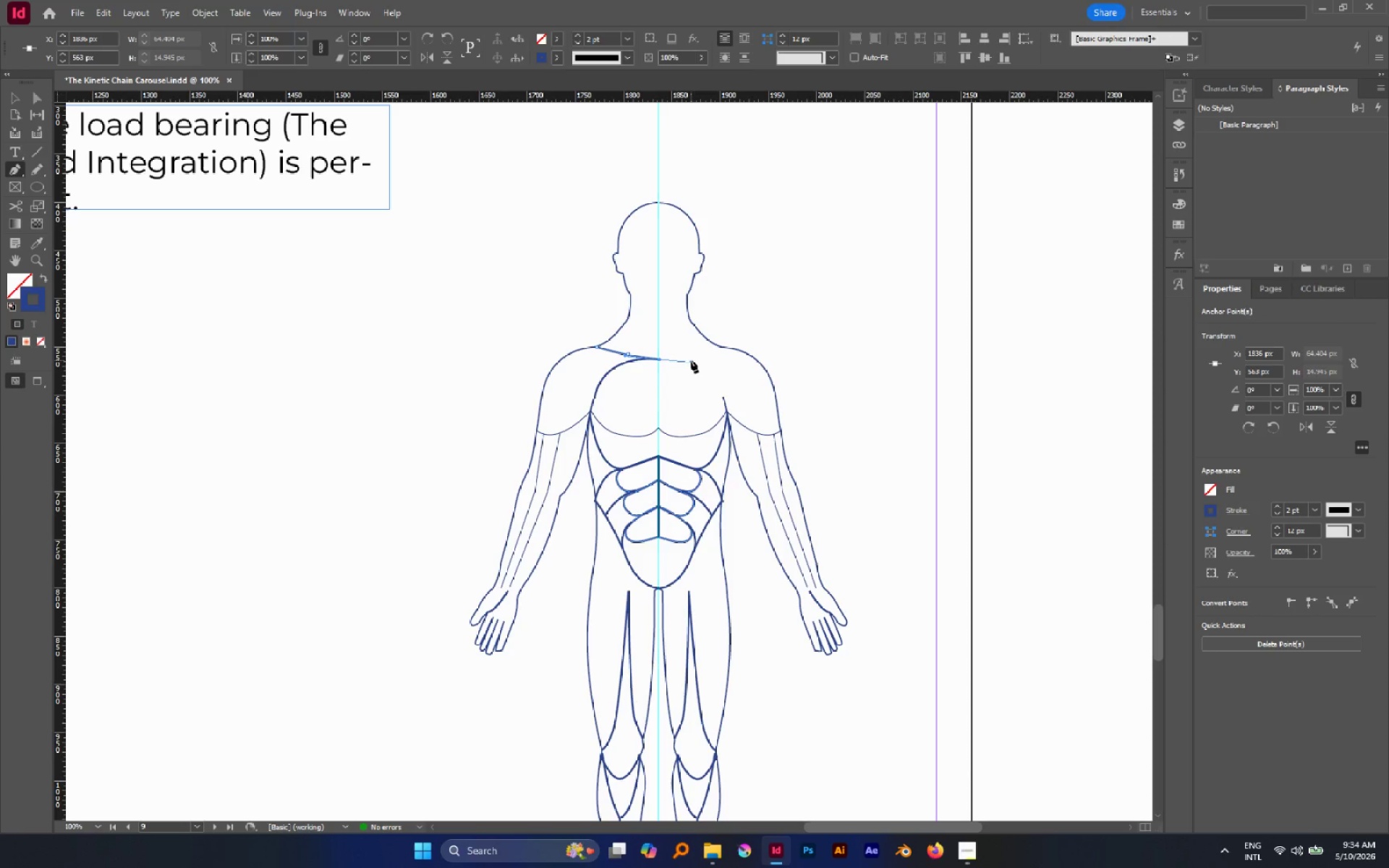 
wait(6.64)
 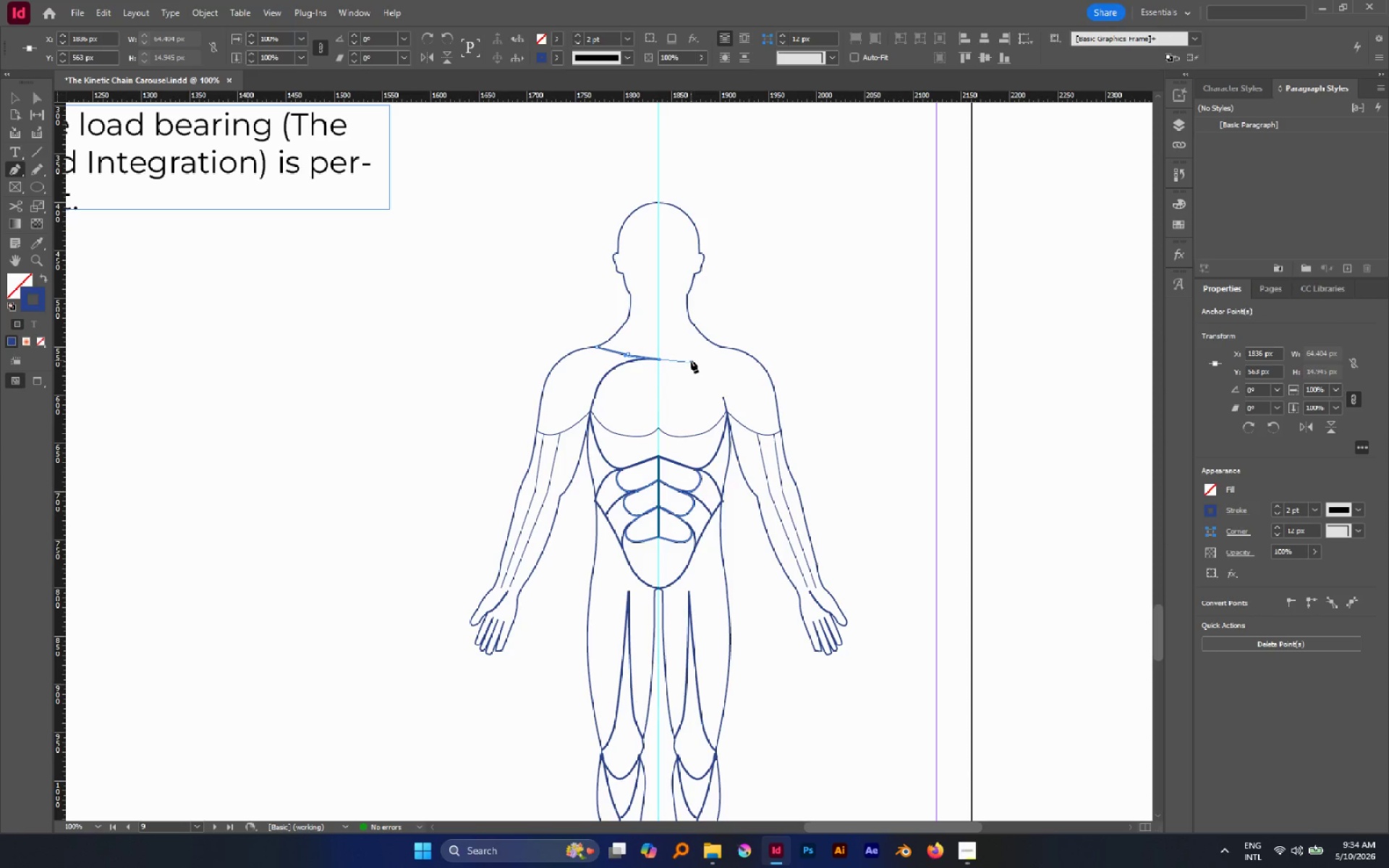 
key(V)
 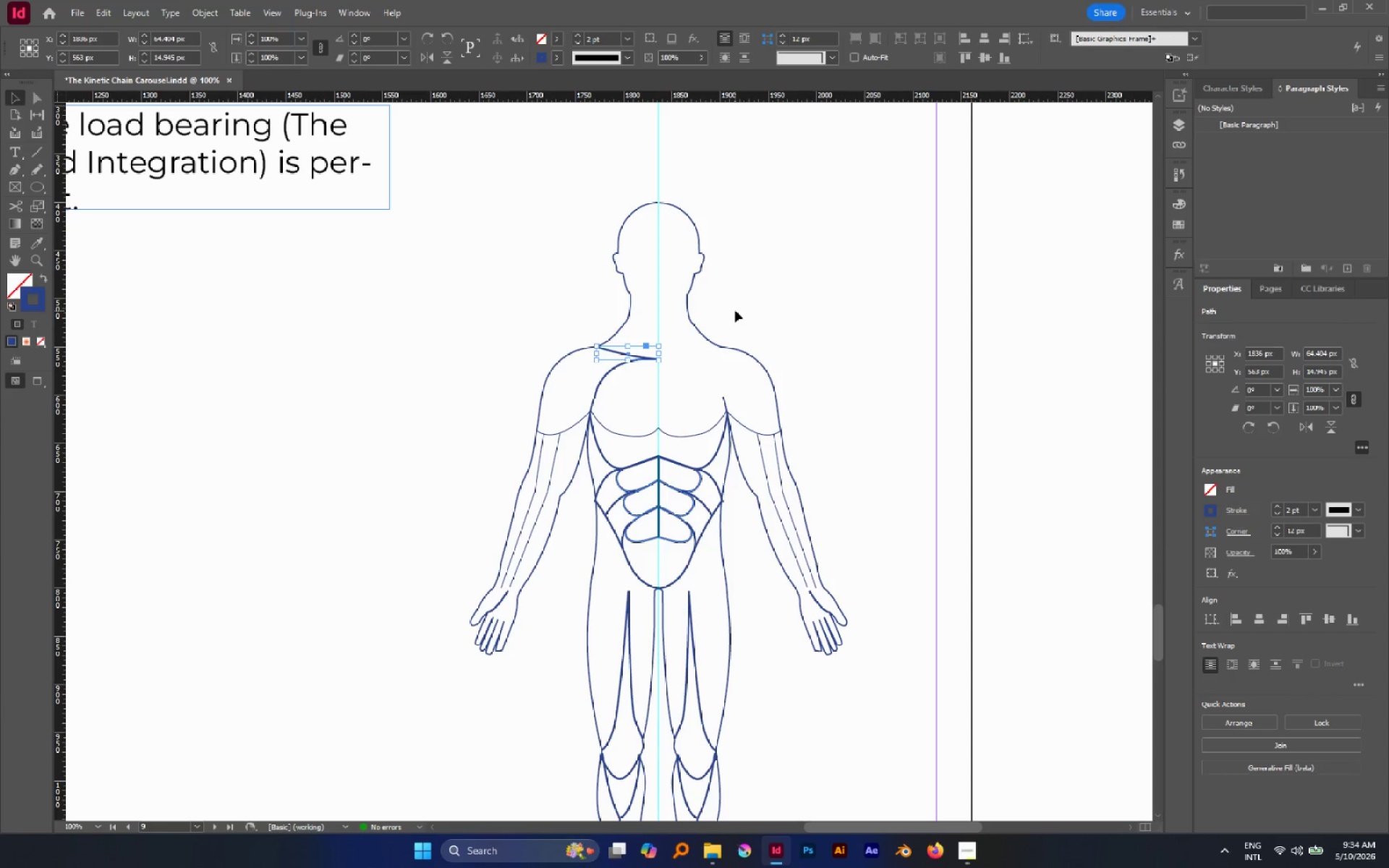 
wait(10.38)
 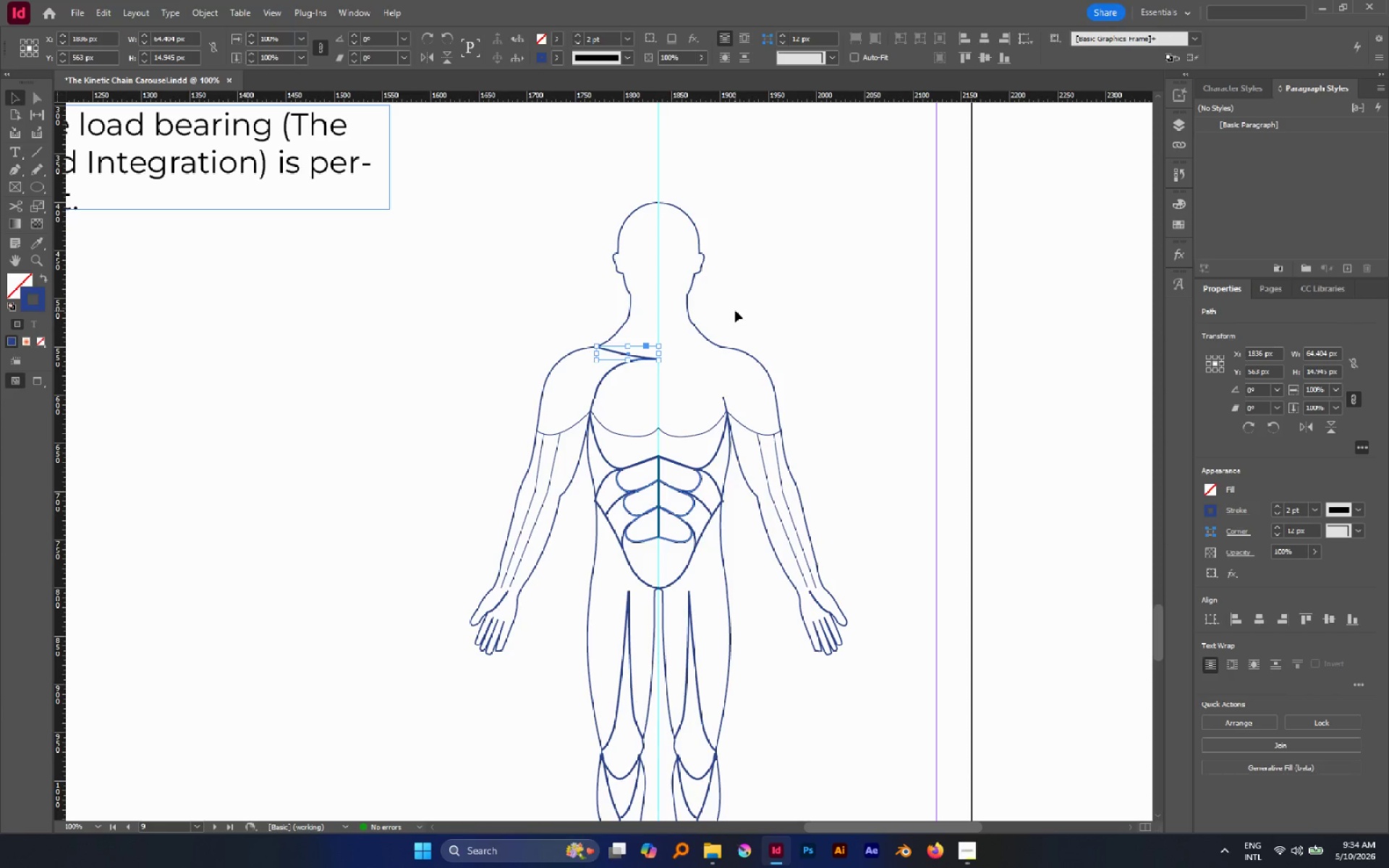 
scroll: coordinate [755, 288], scroll_direction: down, amount: 1.0
 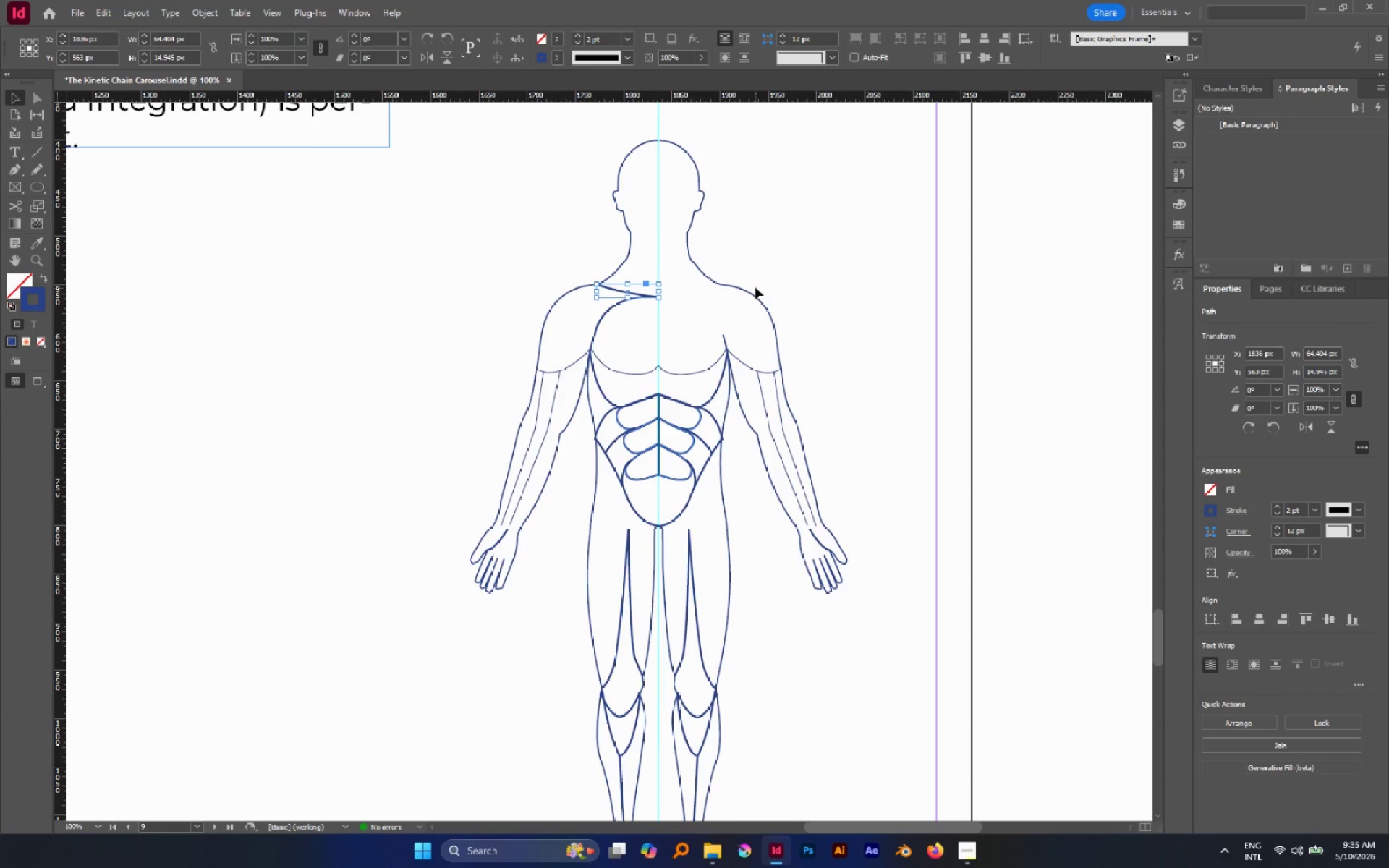 
scroll: coordinate [755, 287], scroll_direction: up, amount: 4.0
 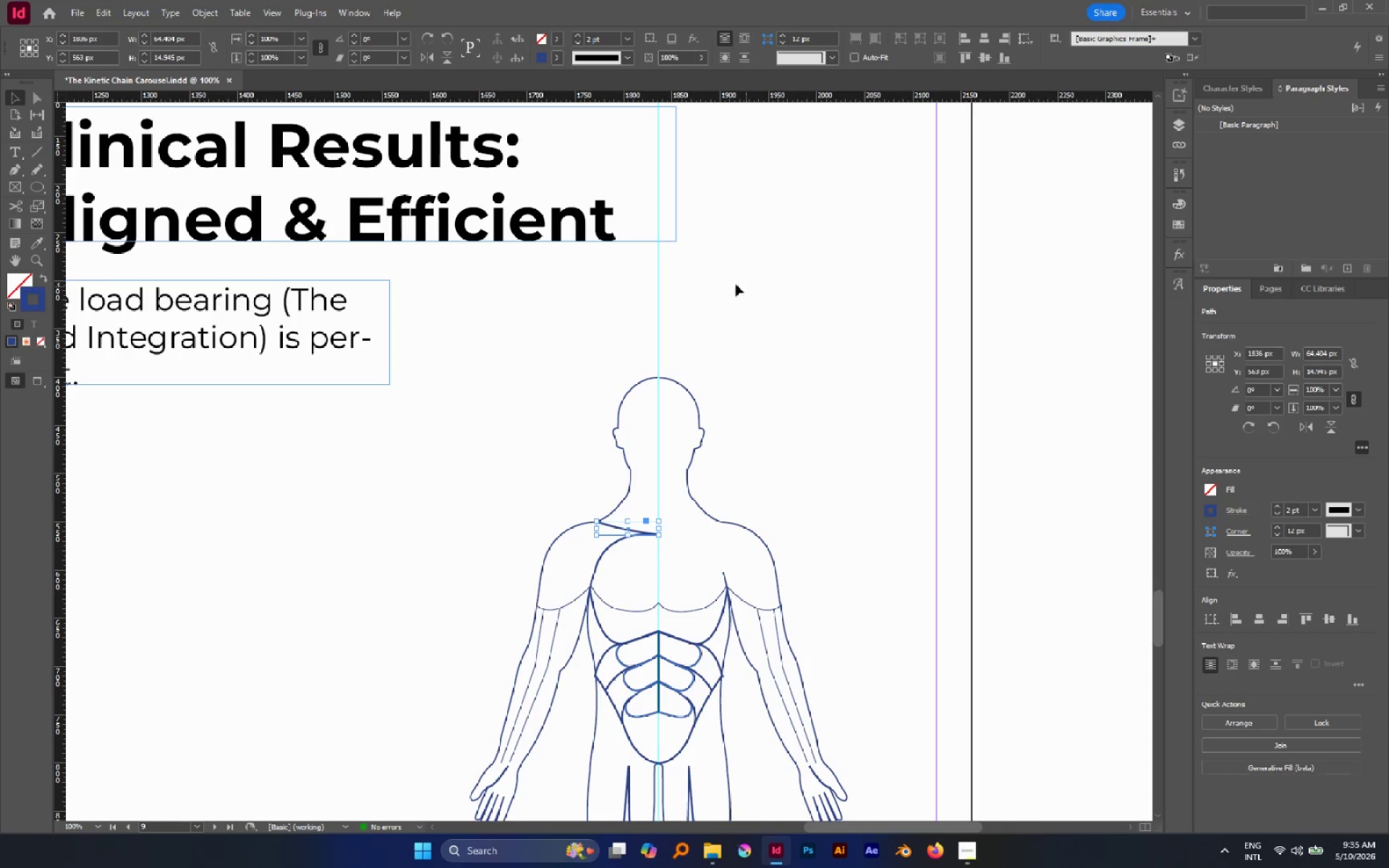 
hold_key(key=AltLeft, duration=0.88)
scroll: coordinate [726, 278], scroll_direction: down, amount: 6.0
 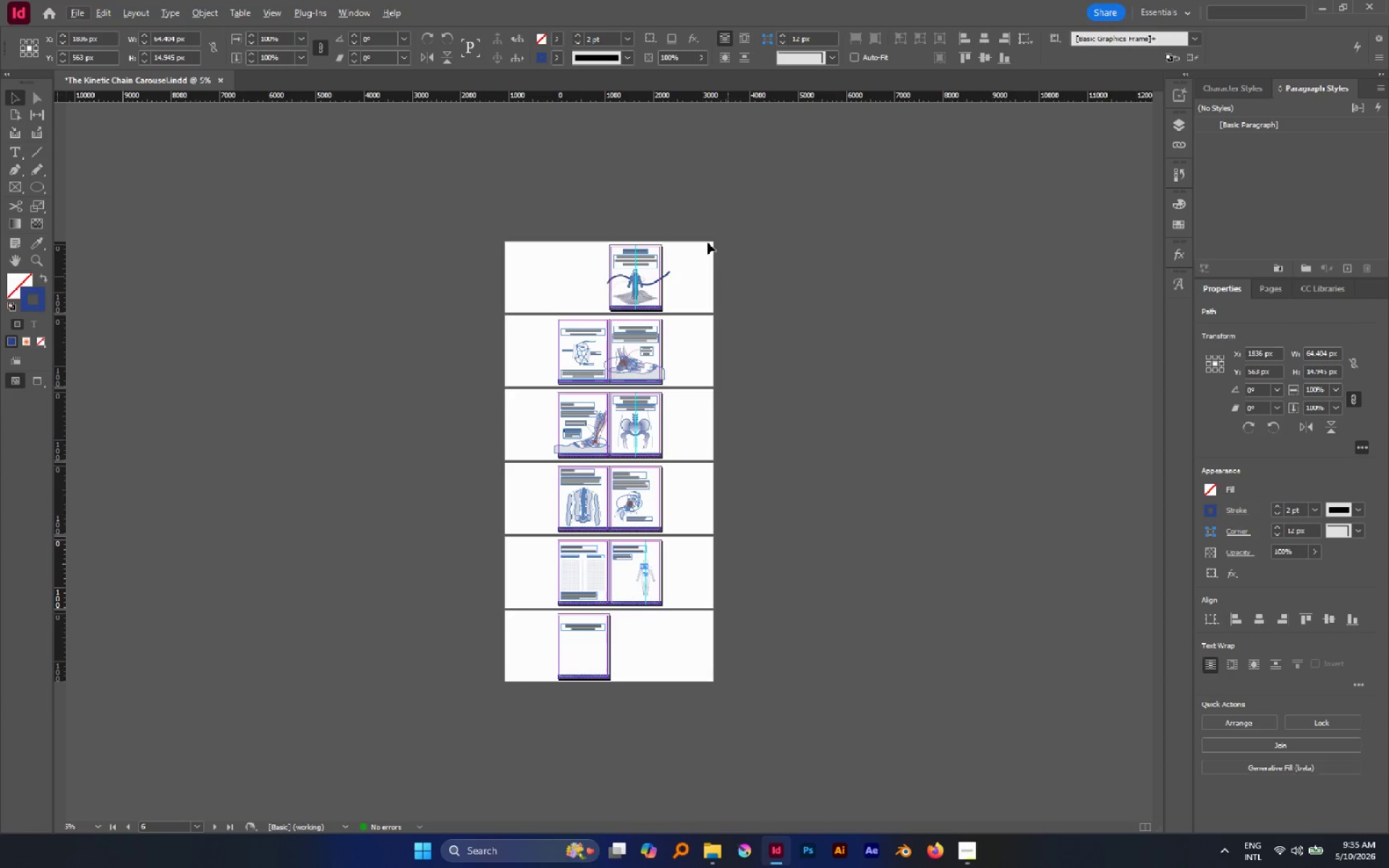 
scroll: coordinate [708, 242], scroll_direction: none, amount: 0.0
 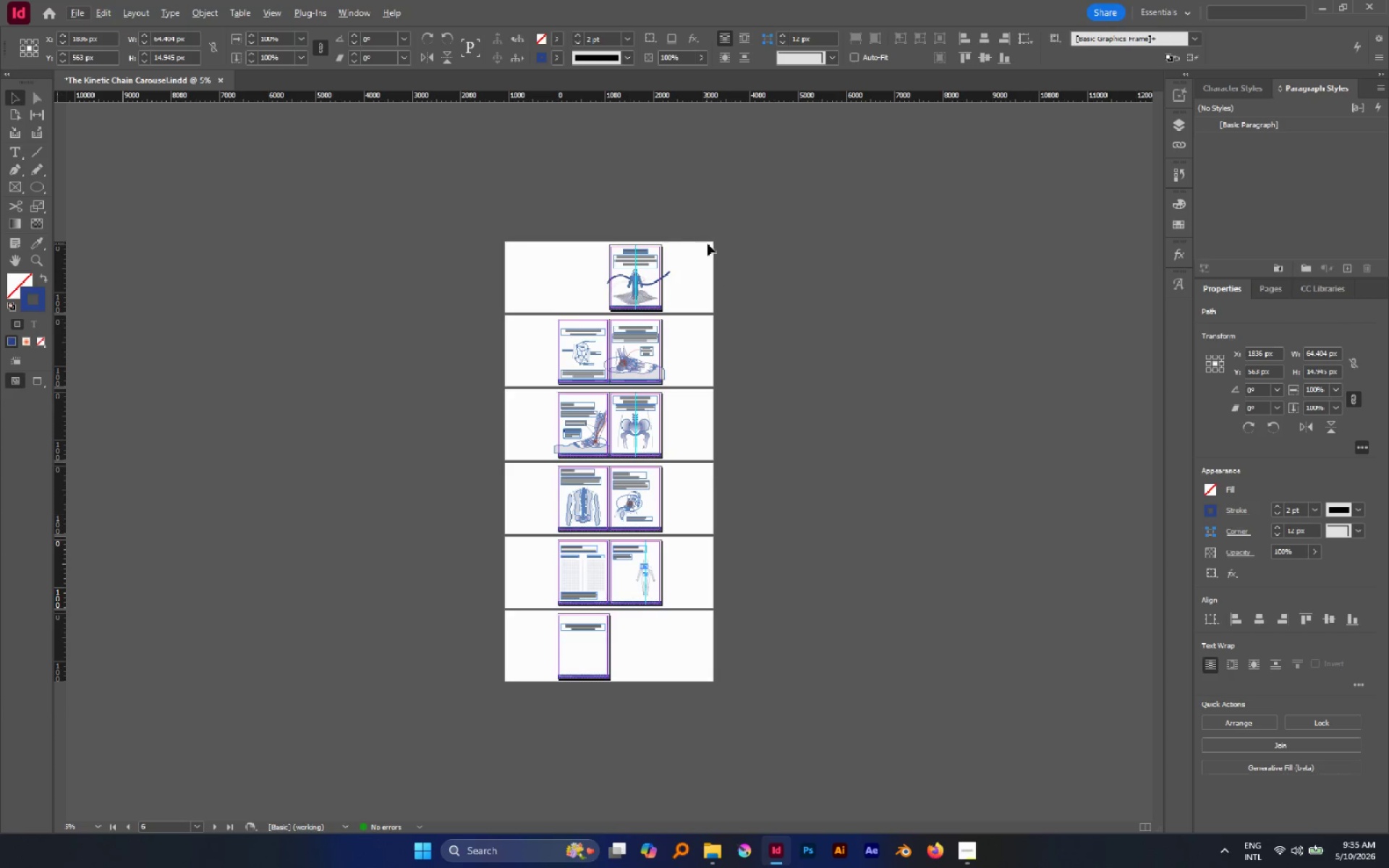 
key(A)
 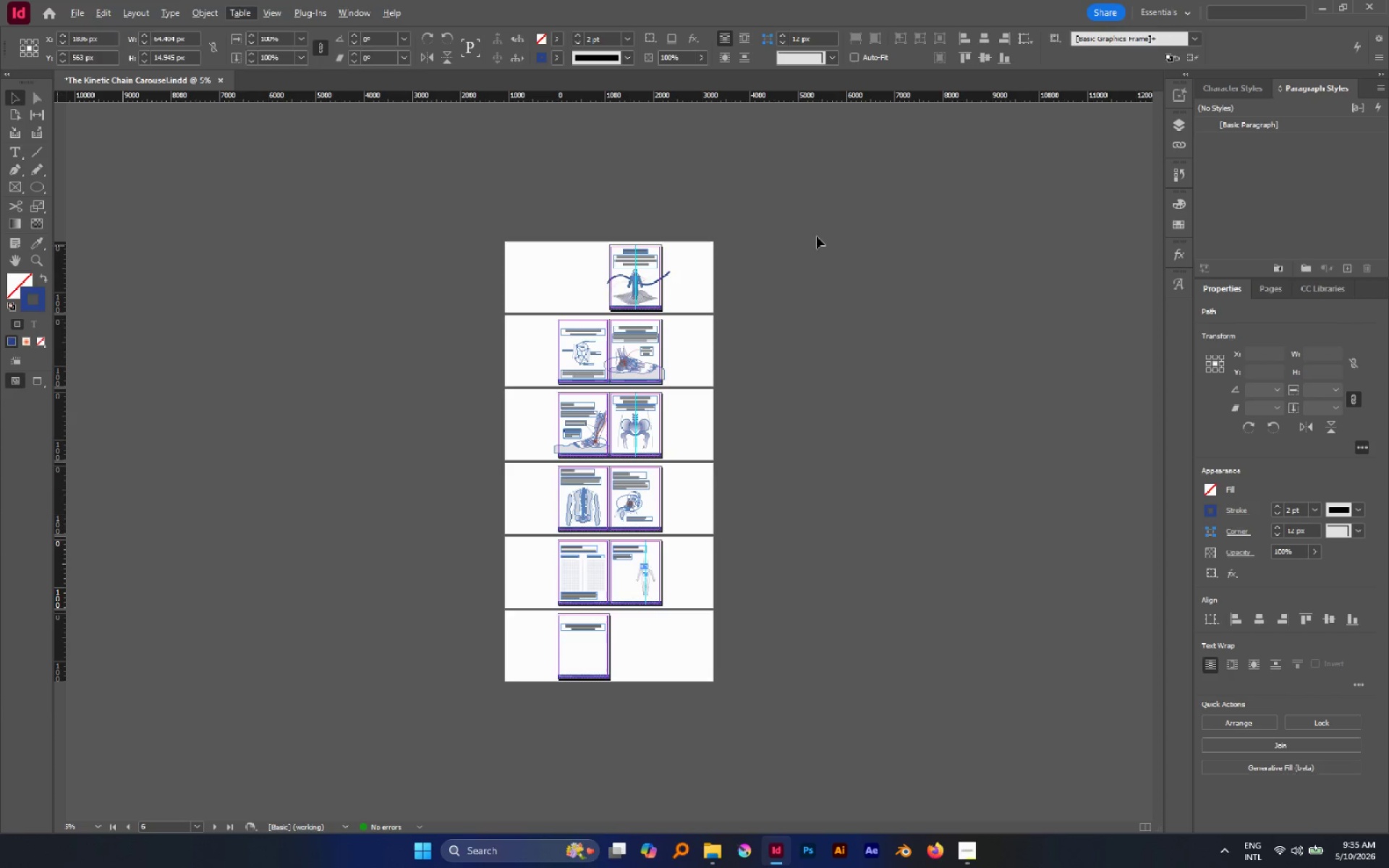 
hold_key(key=AltLeft, duration=0.84)
scroll: coordinate [674, 234], scroll_direction: up, amount: 27.0
 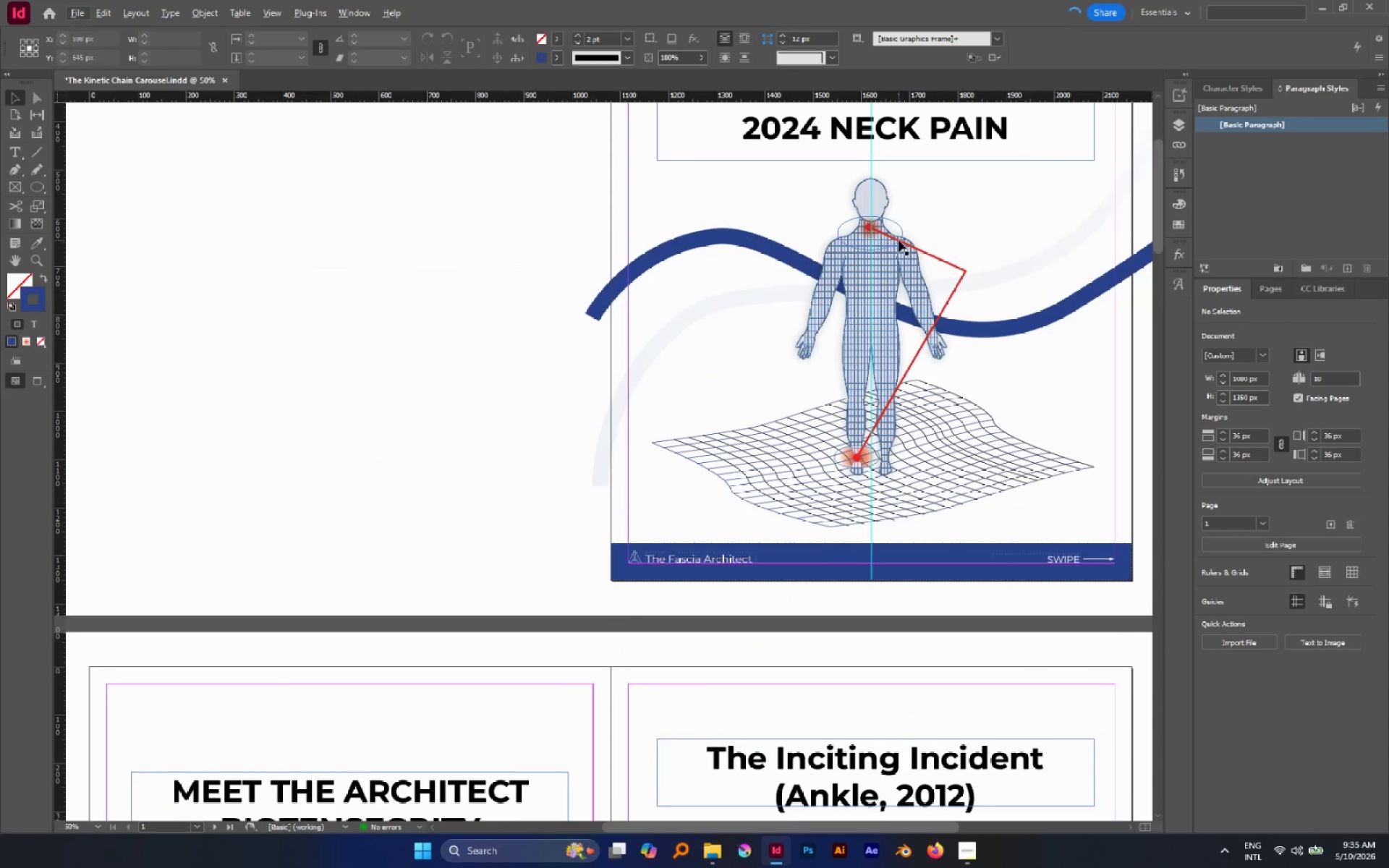 
type(aa)
 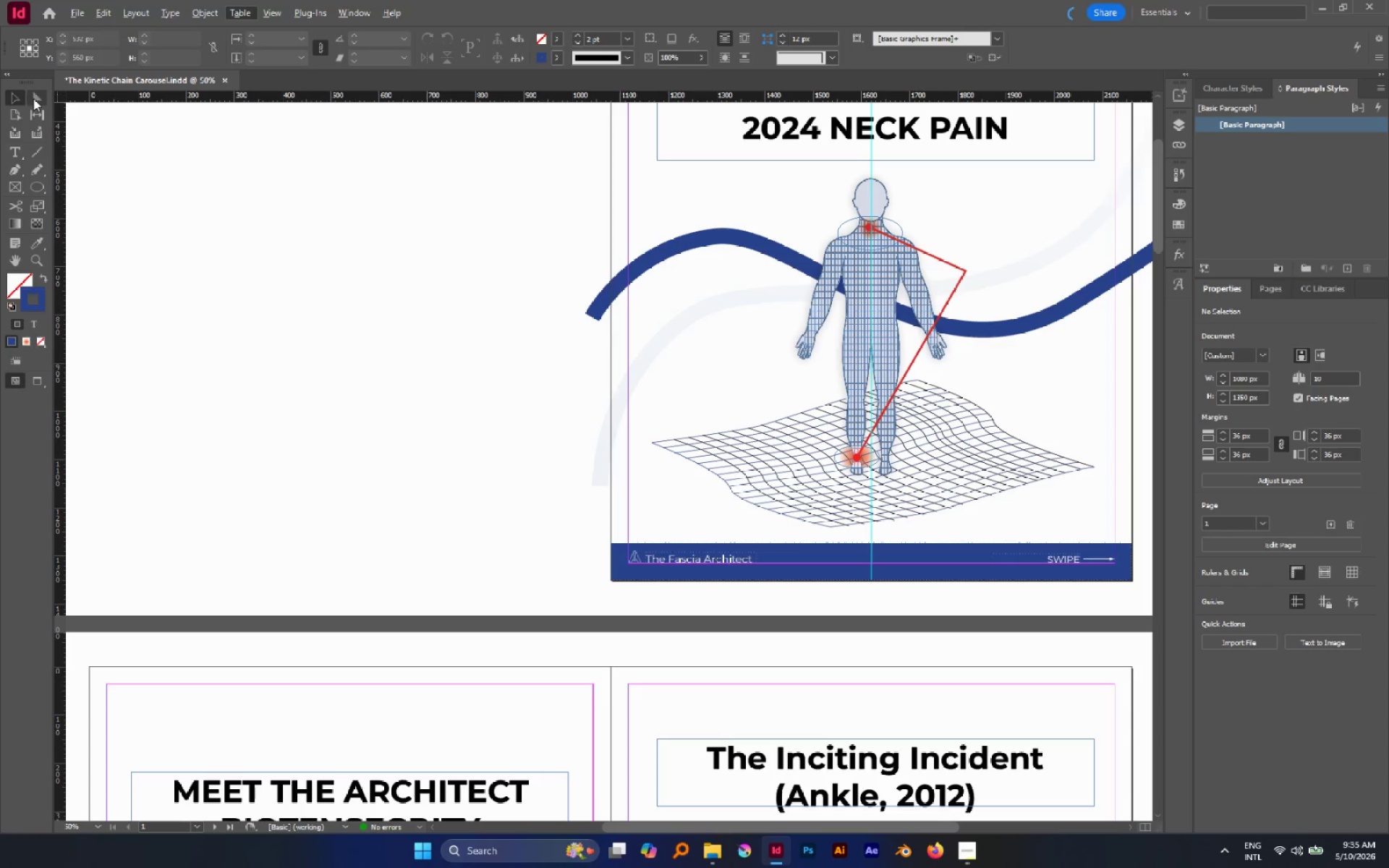 
double_click([368, 223])
 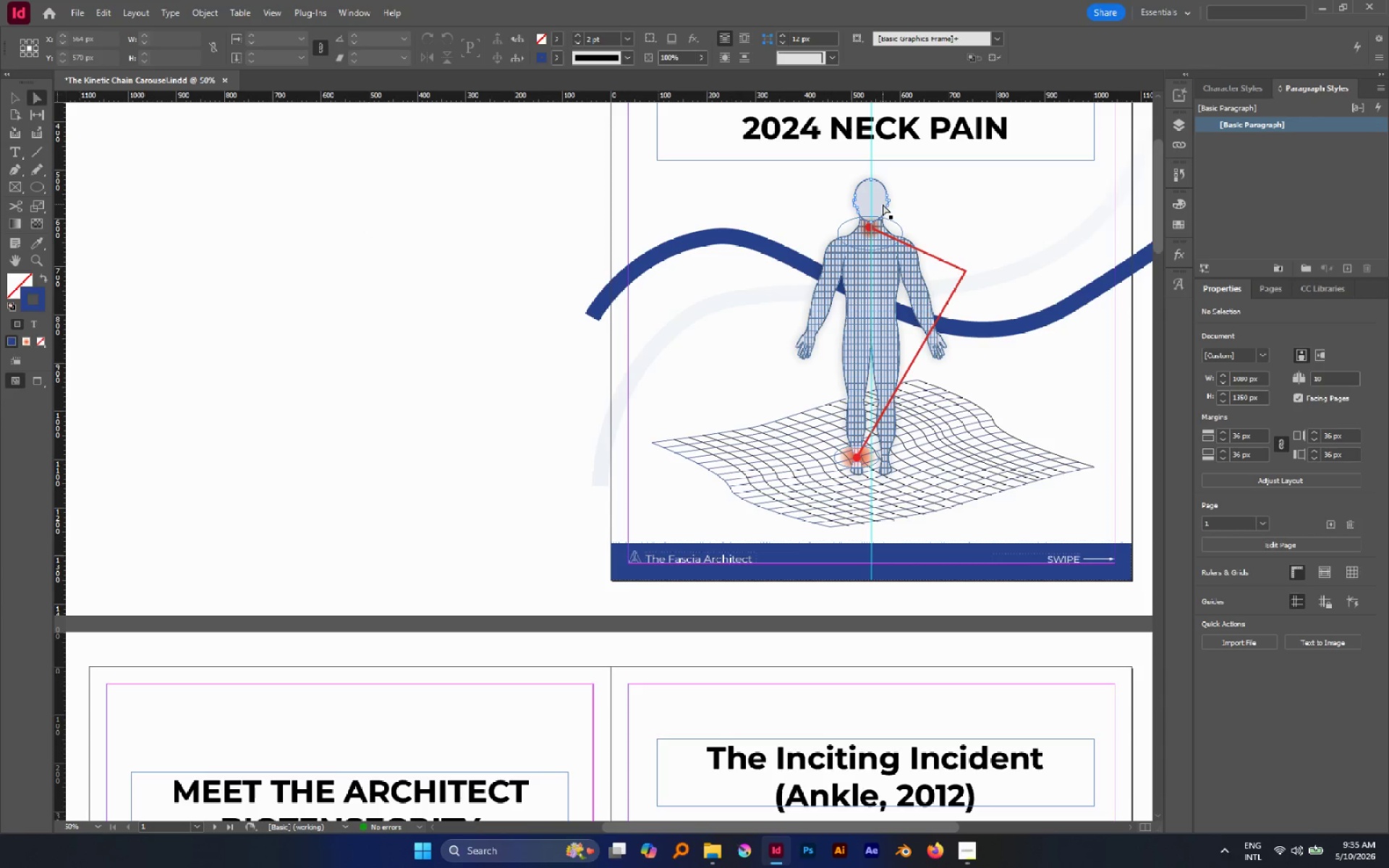 
left_click([878, 201])
 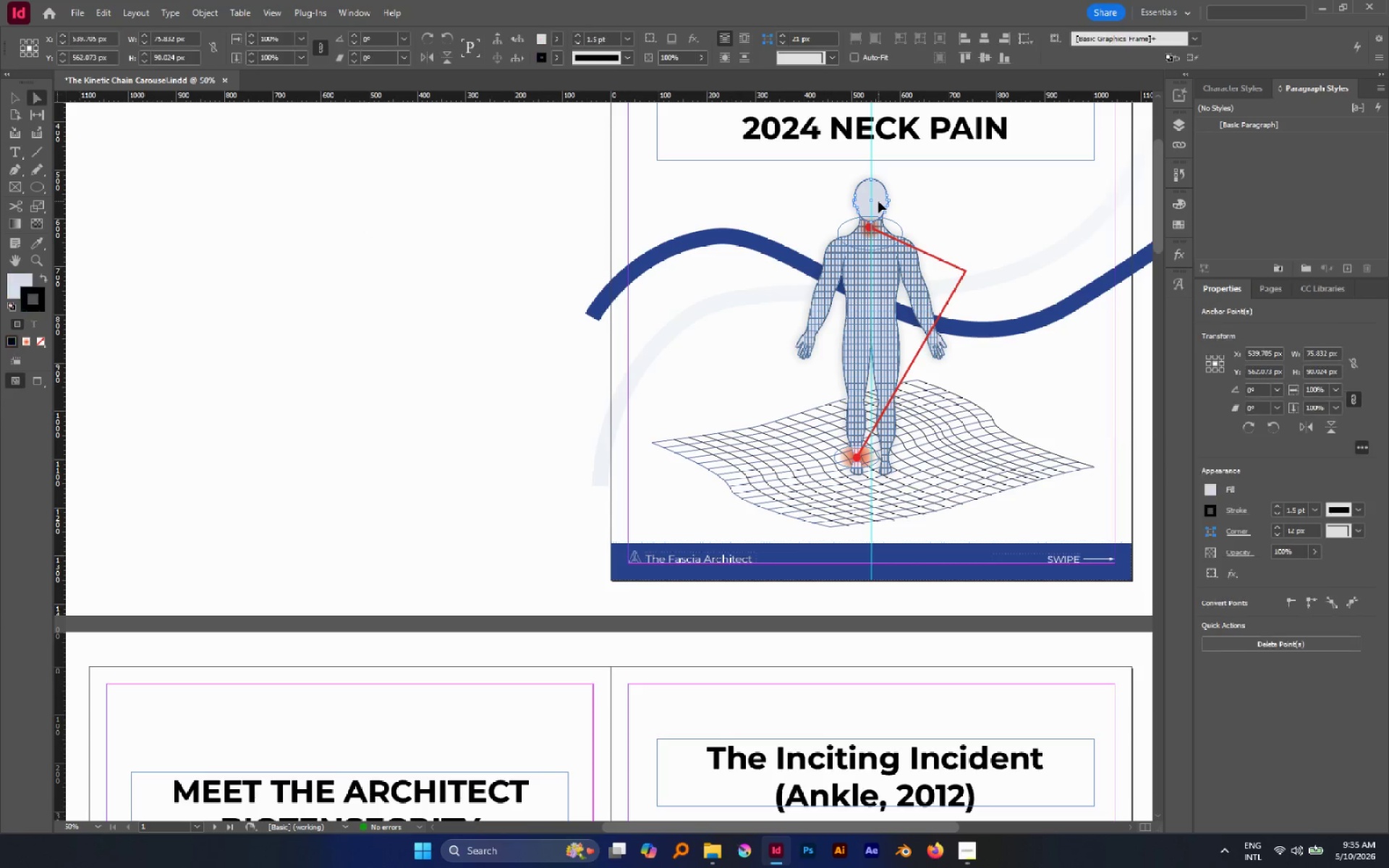 
key(Control+C)
 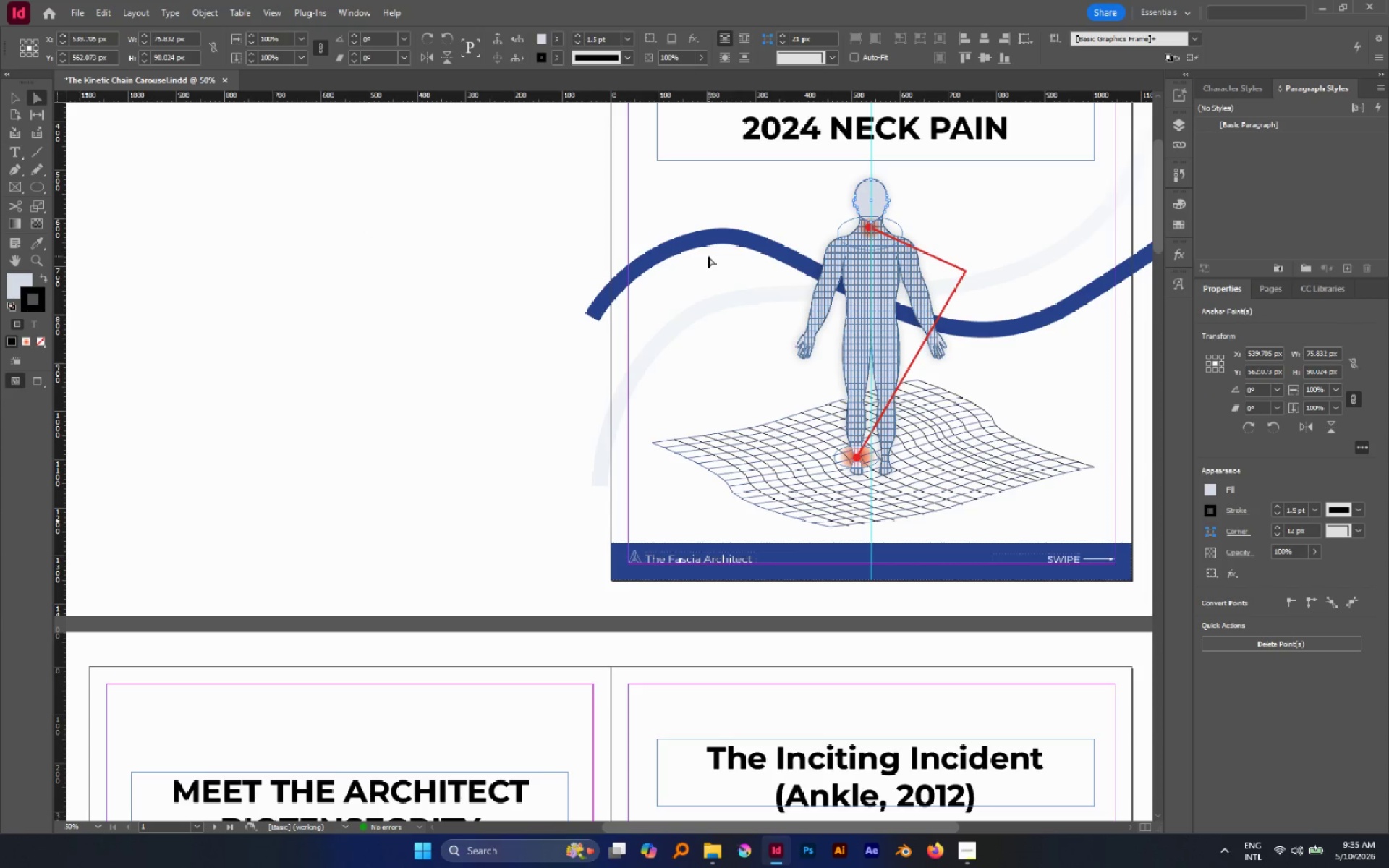 
hold_key(key=AltLeft, duration=0.59)
scroll: coordinate [708, 256], scroll_direction: down, amount: 3.0
 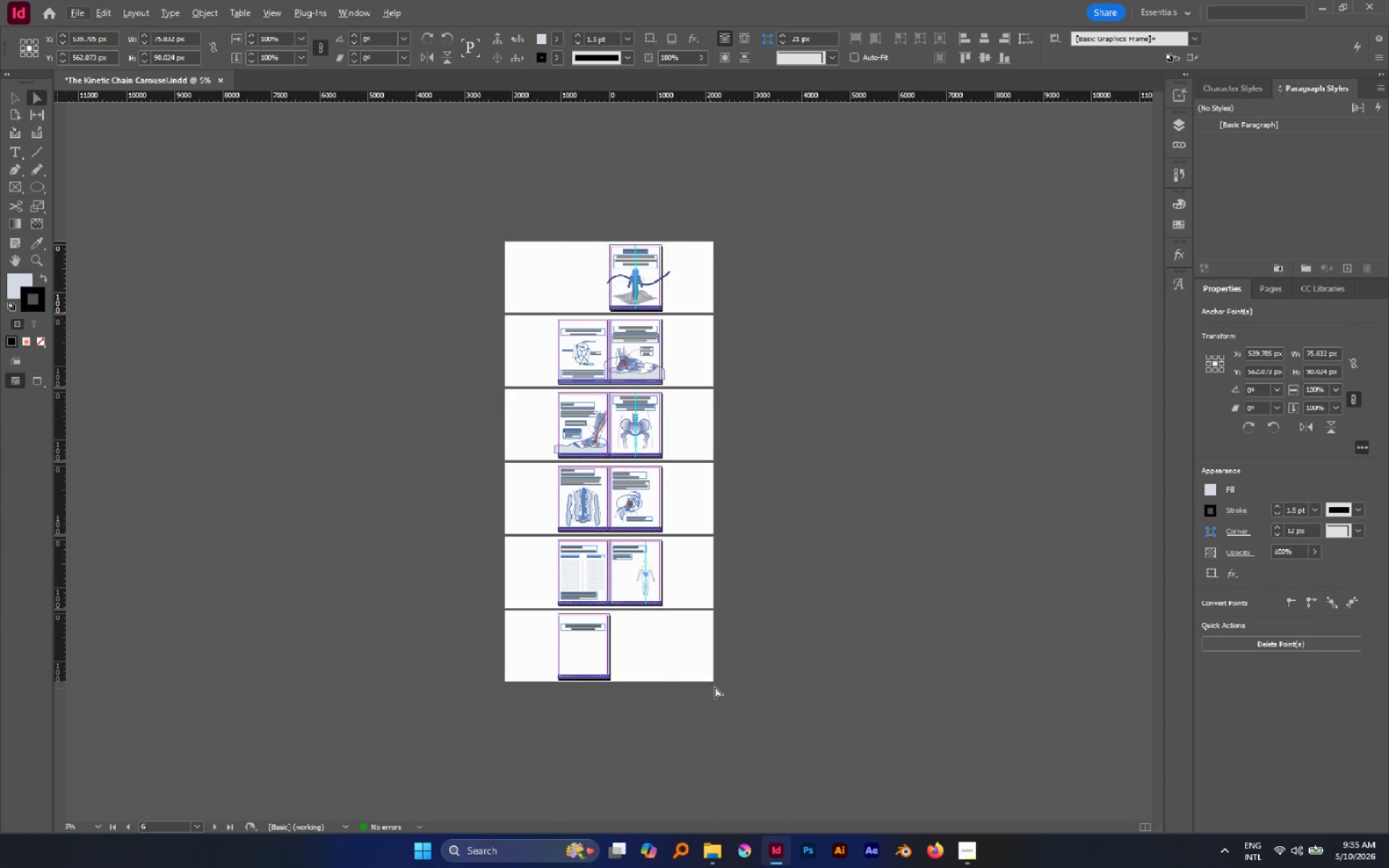 
hold_key(key=AltLeft, duration=0.91)
scroll: coordinate [635, 589], scroll_direction: up, amount: 3.0
 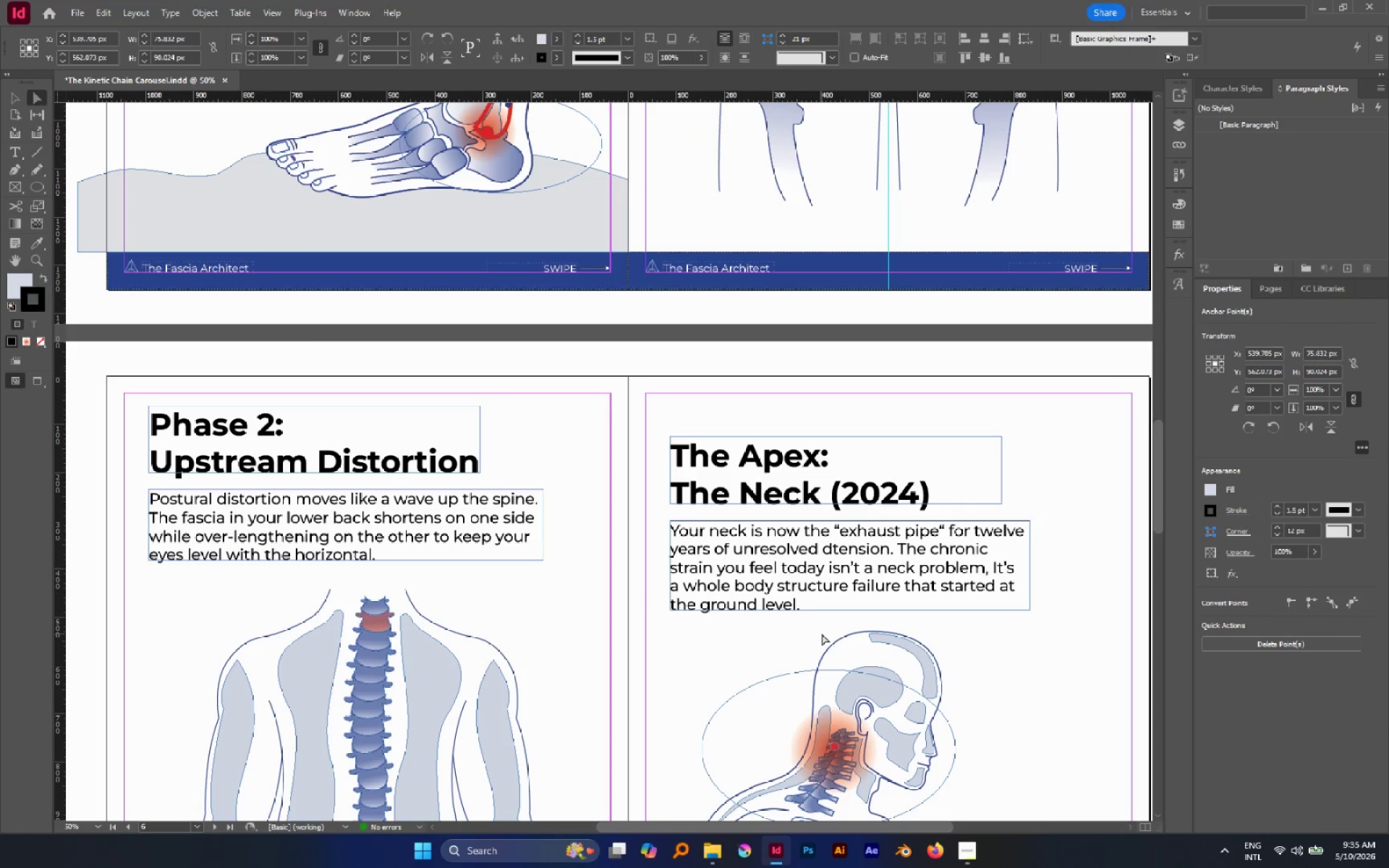 
hold_key(key=Space, duration=1.27)
 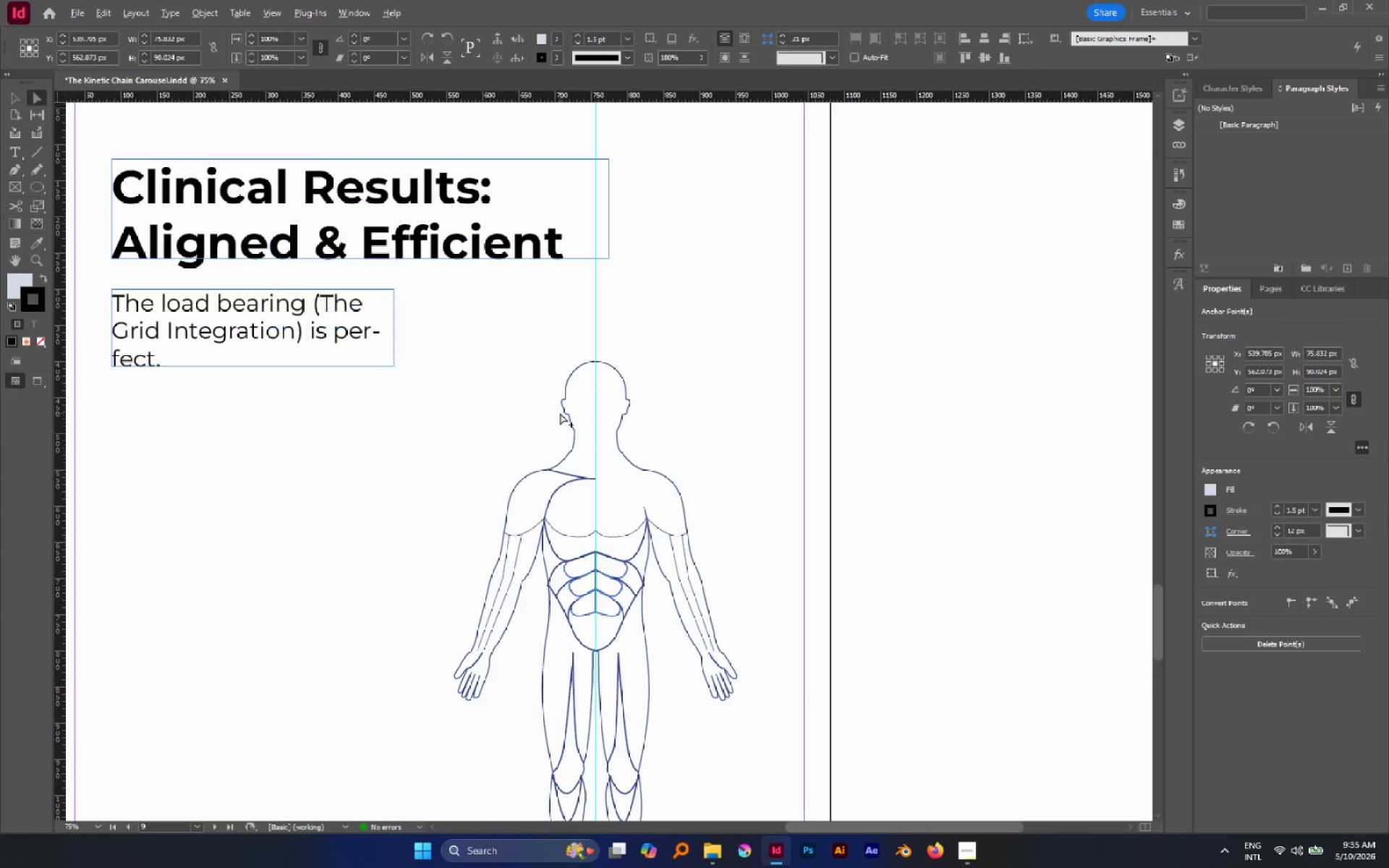 
left_click_drag(start_coordinate=[833, 642], to_coordinate=[320, 145])
 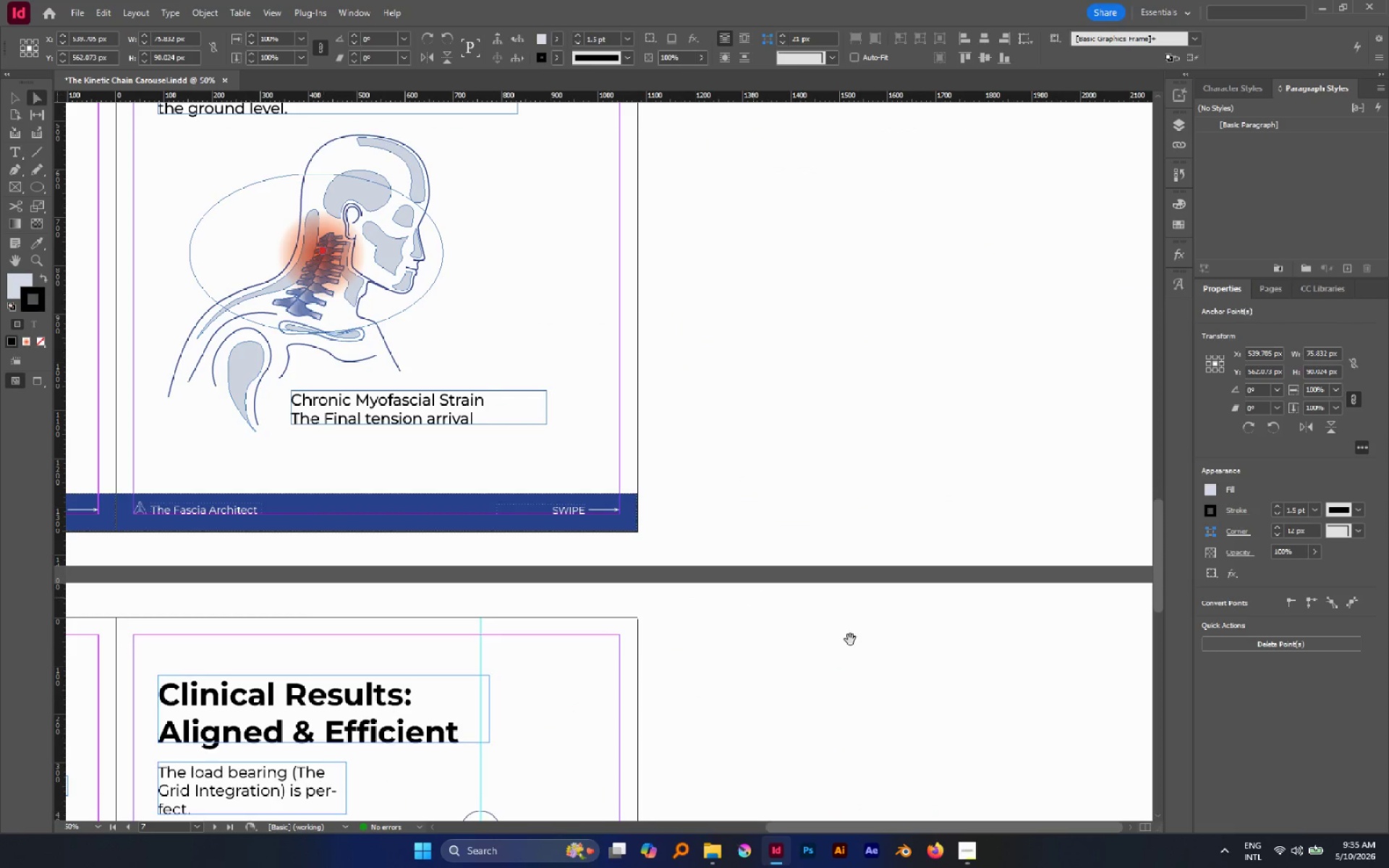 
left_click_drag(start_coordinate=[844, 639], to_coordinate=[947, 207])
 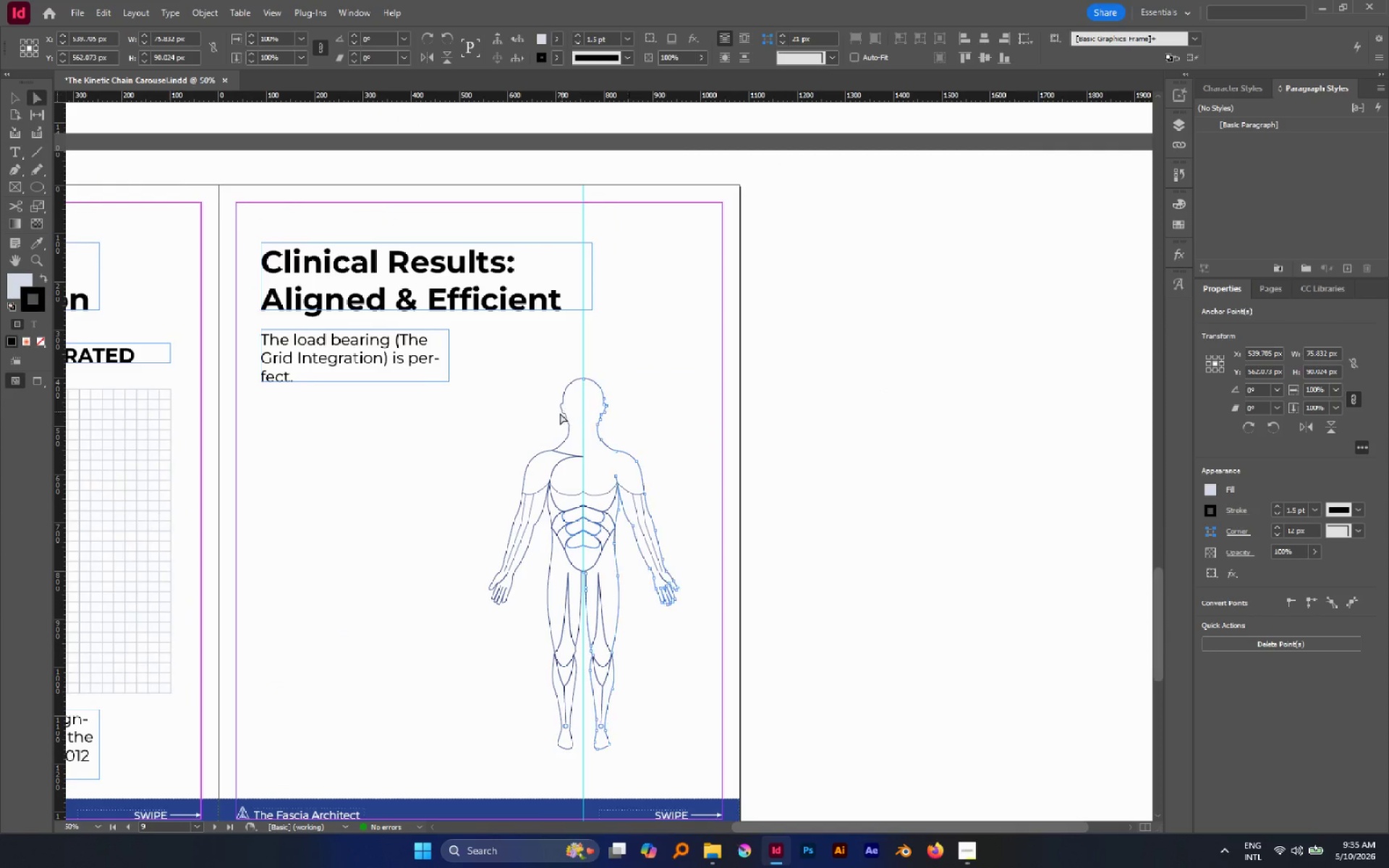 
hold_key(key=AltLeft, duration=0.7)
scroll: coordinate [560, 413], scroll_direction: up, amount: 1.0
 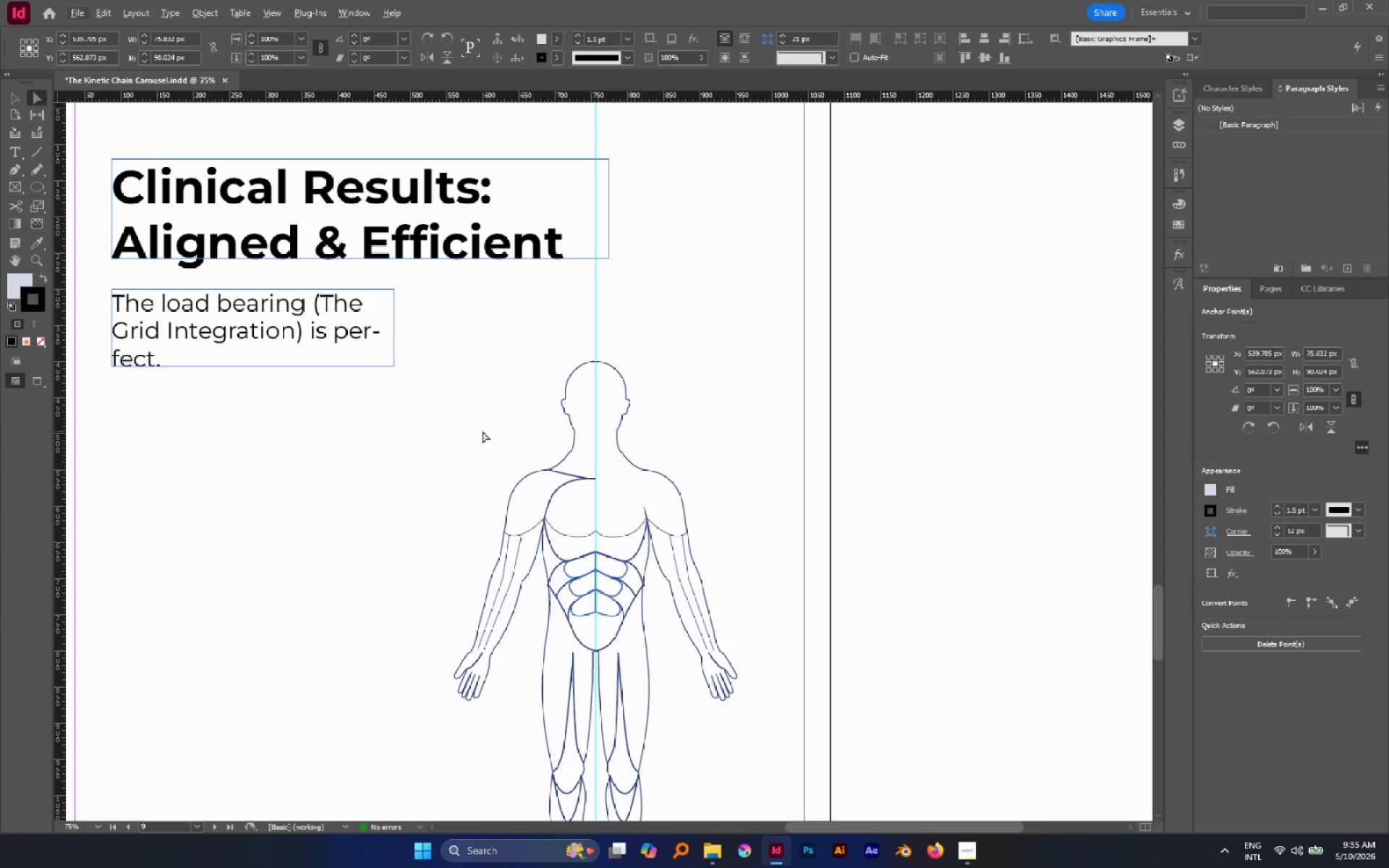 
left_click([483, 431])
 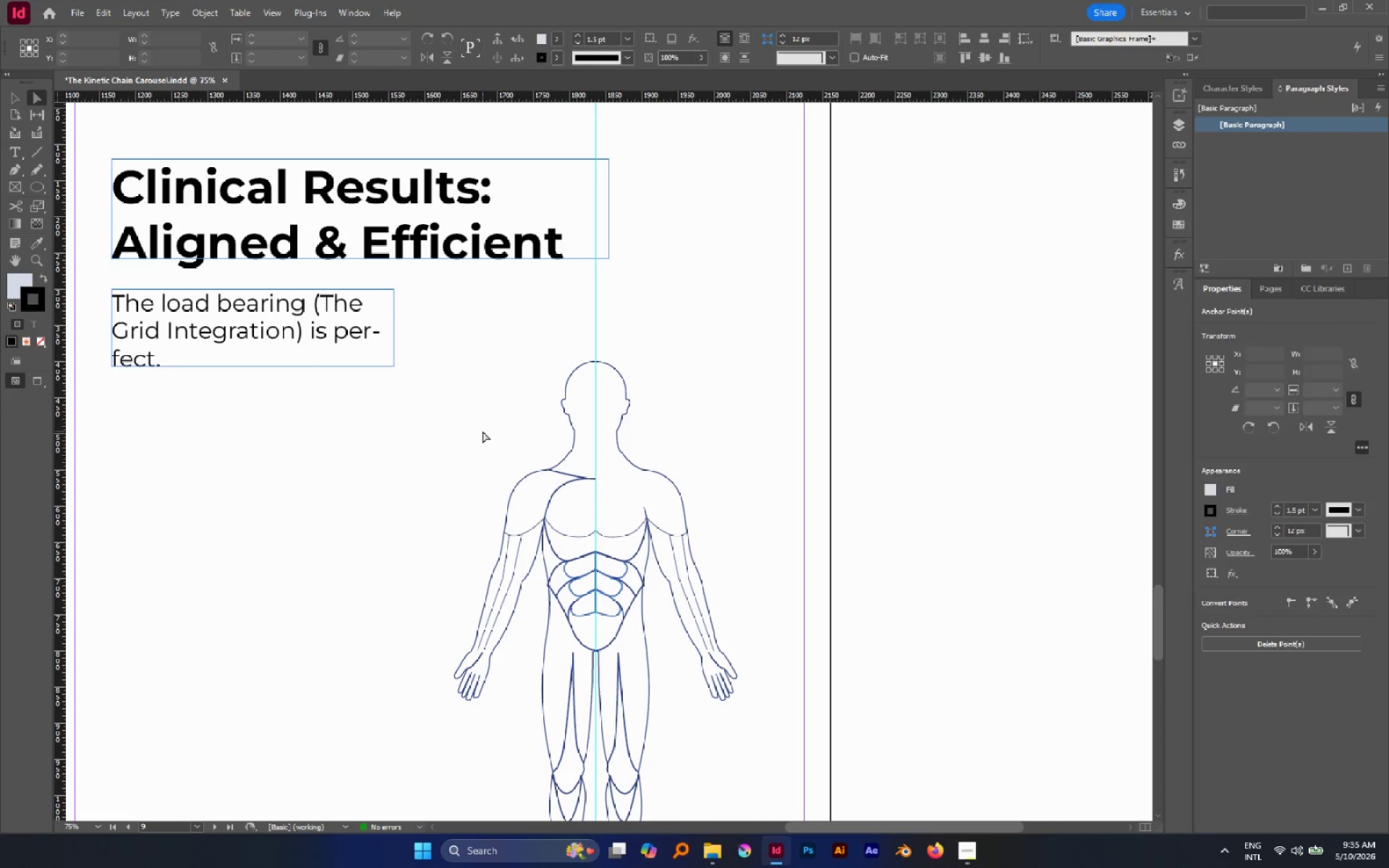 
key(Alt+Control+Shift+V)
 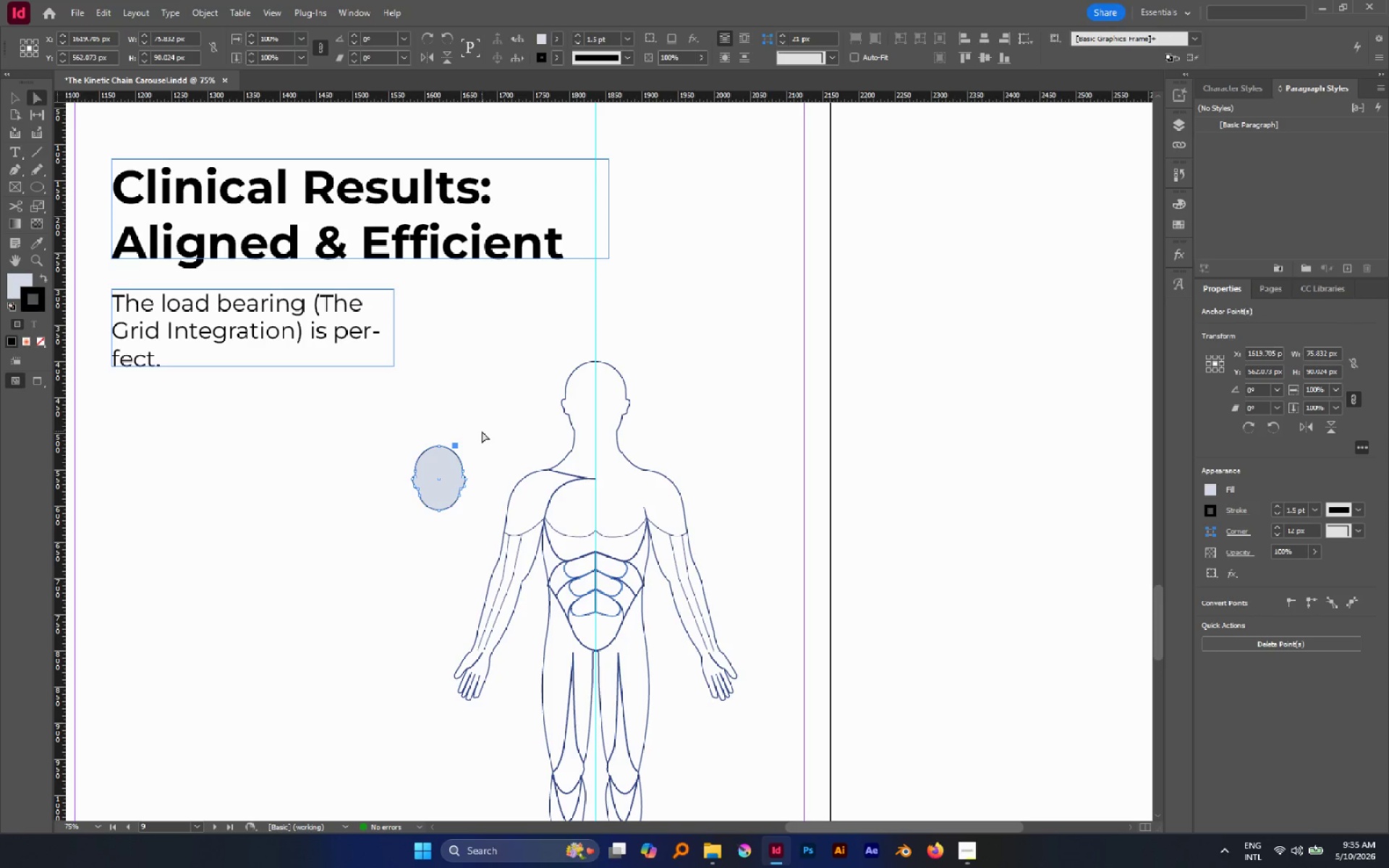 
key(V)
 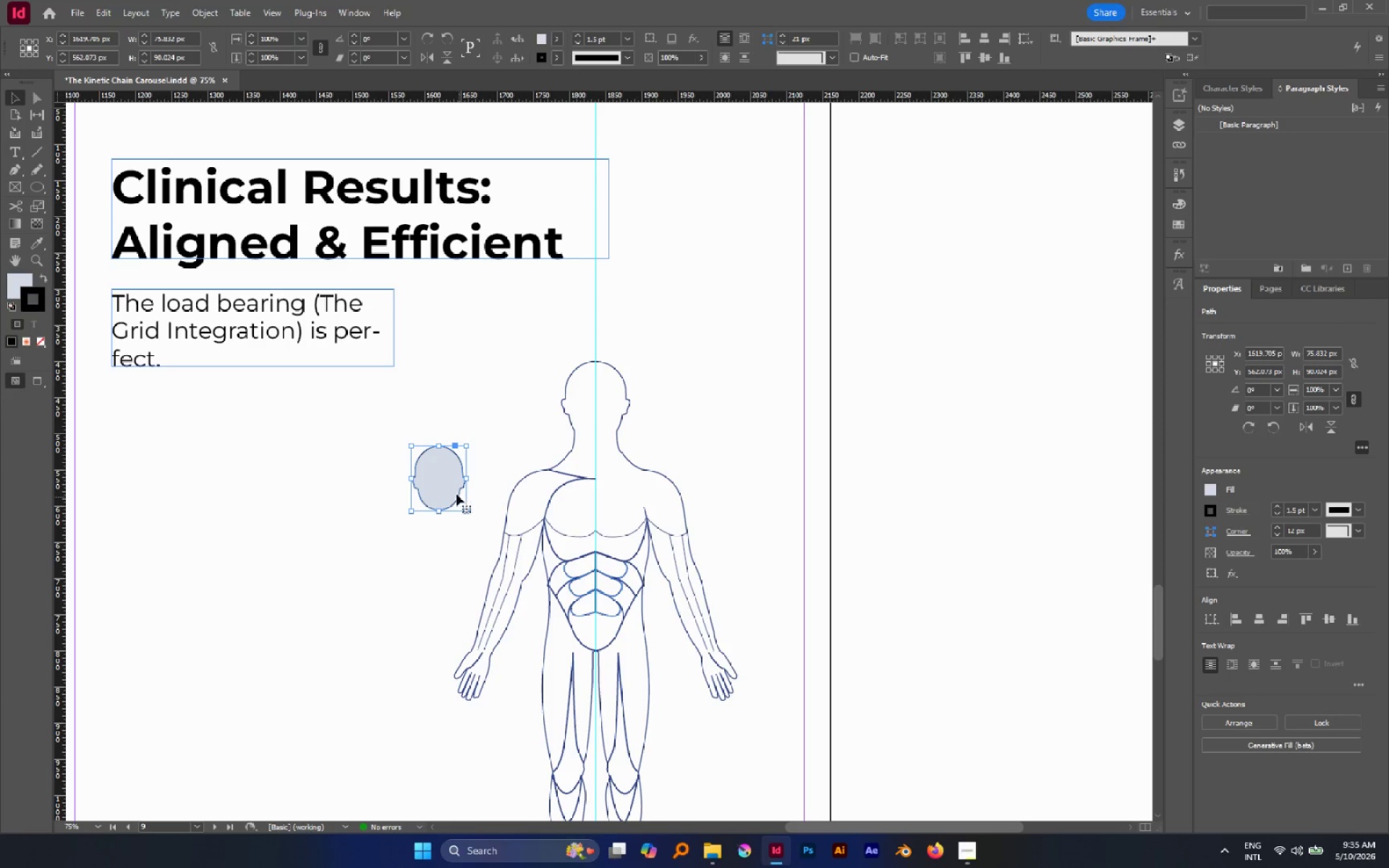 
left_click_drag(start_coordinate=[448, 482], to_coordinate=[602, 401])
 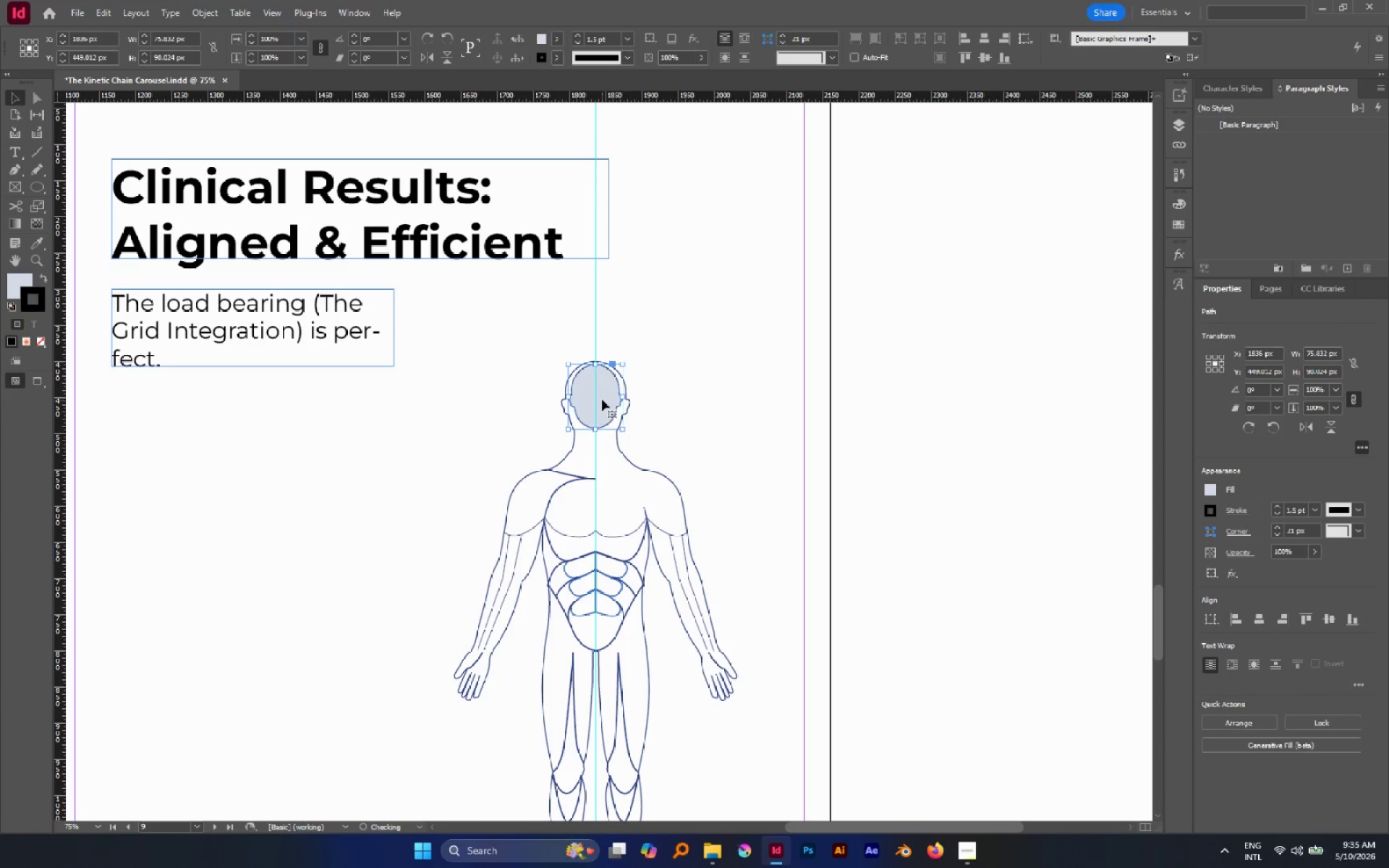 
hold_key(key=AltLeft, duration=0.64)
scroll: coordinate [607, 392], scroll_direction: up, amount: 3.0
 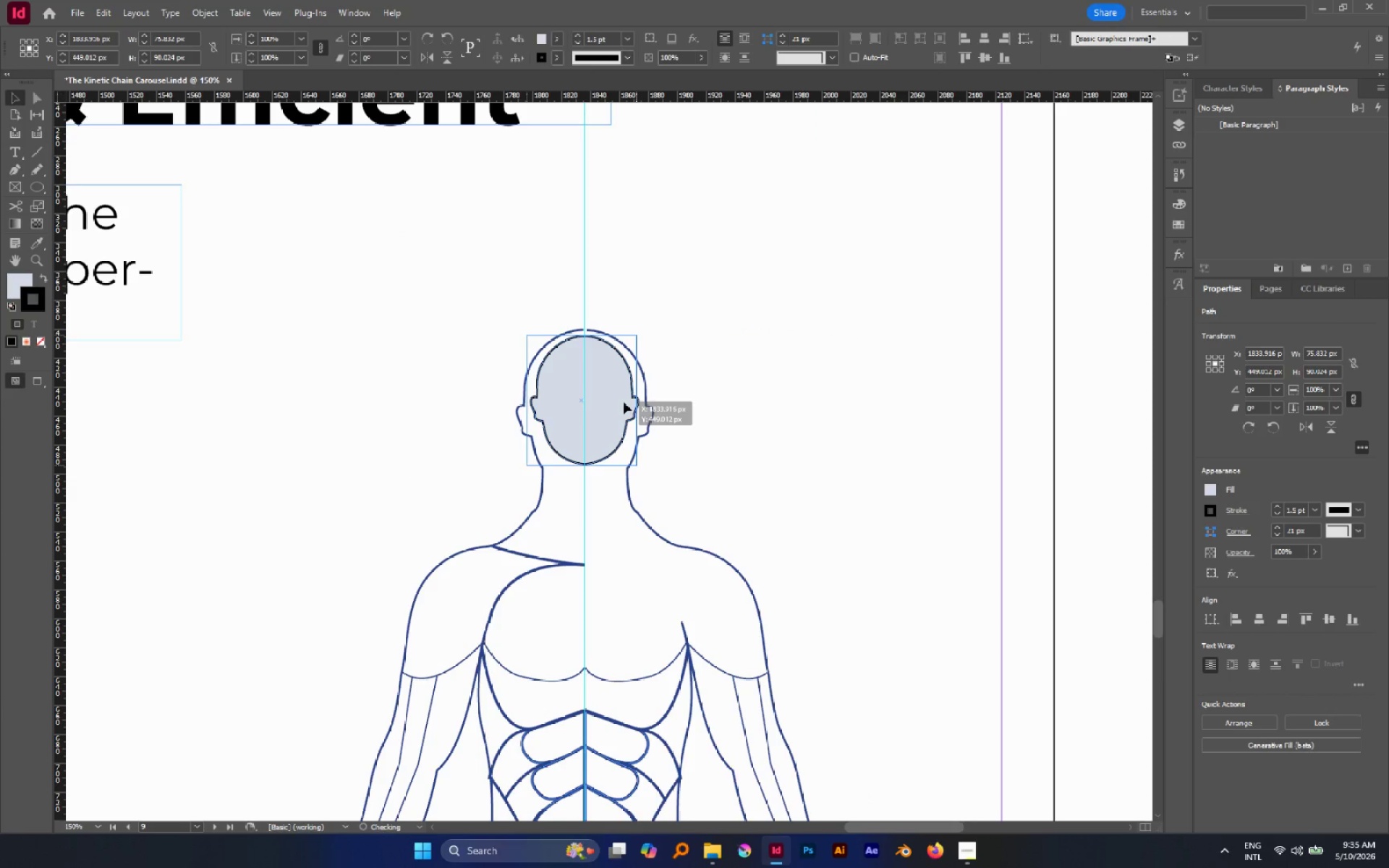 
hold_key(key=AltLeft, duration=1.97)
hold_key(key=ShiftLeft, duration=1.53)
left_click_drag(start_coordinate=[640, 401], to_coordinate=[645, 401])
 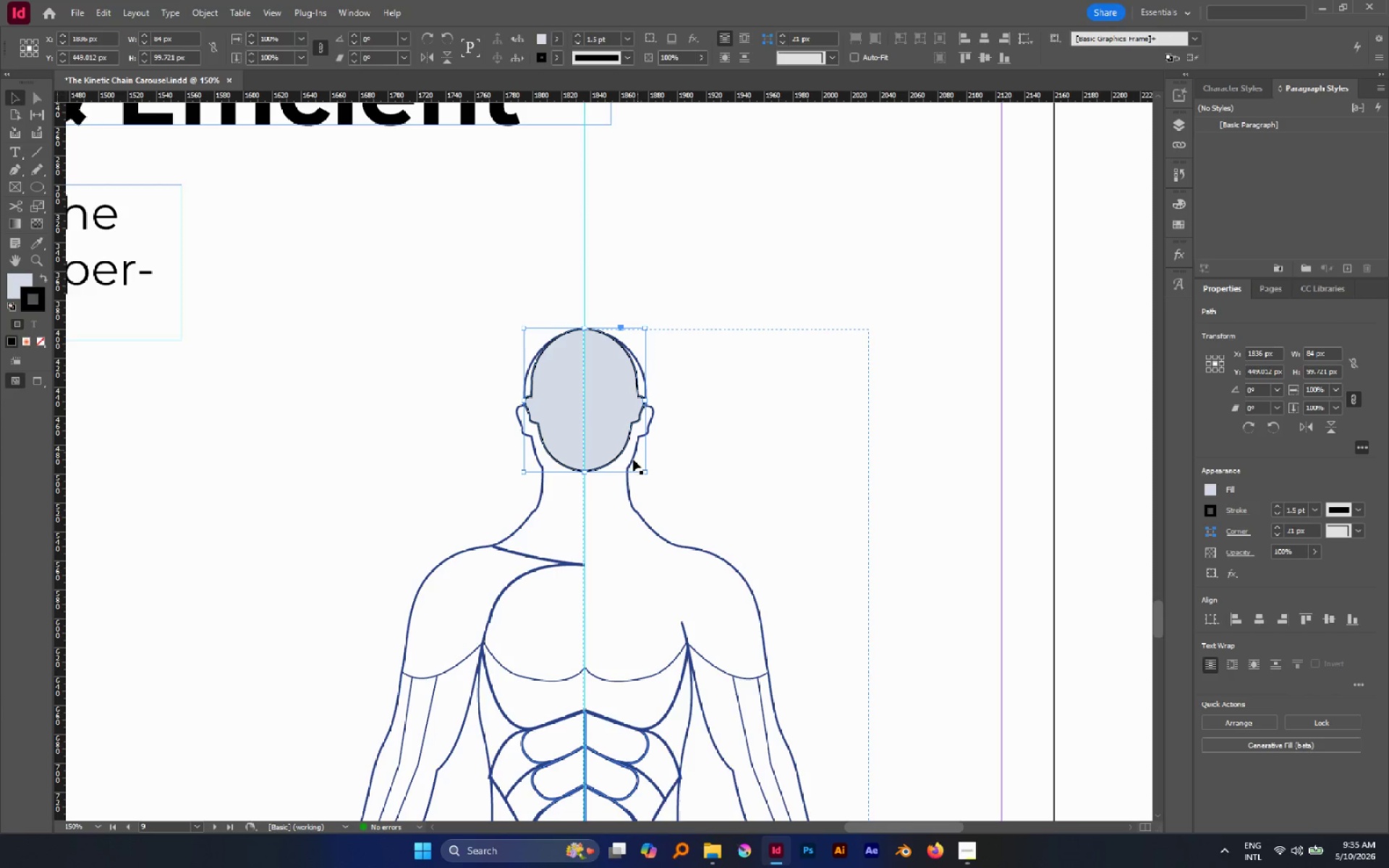 
hold_key(key=ShiftLeft, duration=6.99)
left_click_drag(start_coordinate=[585, 475], to_coordinate=[590, 485])
 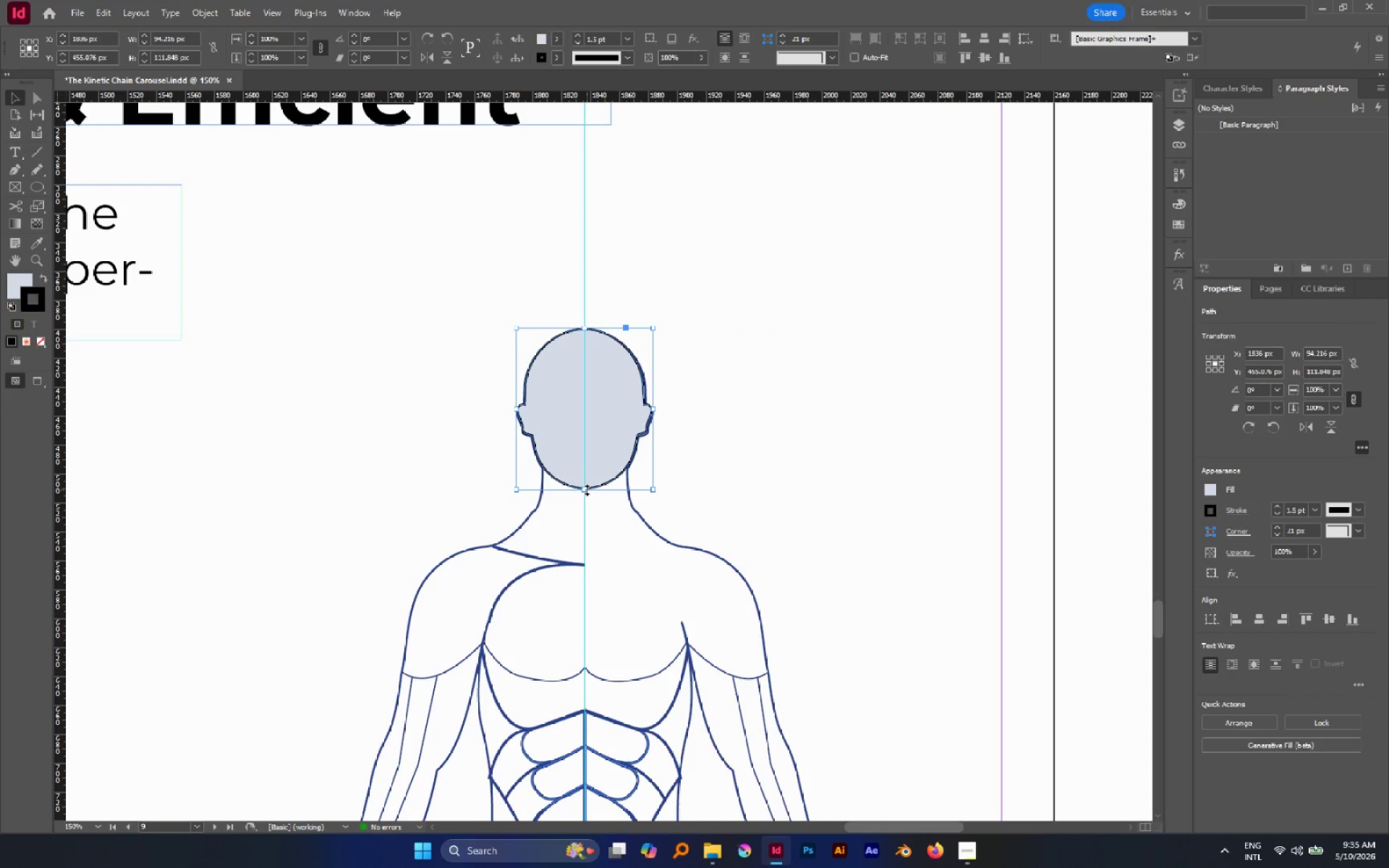 
left_click([760, 483])
 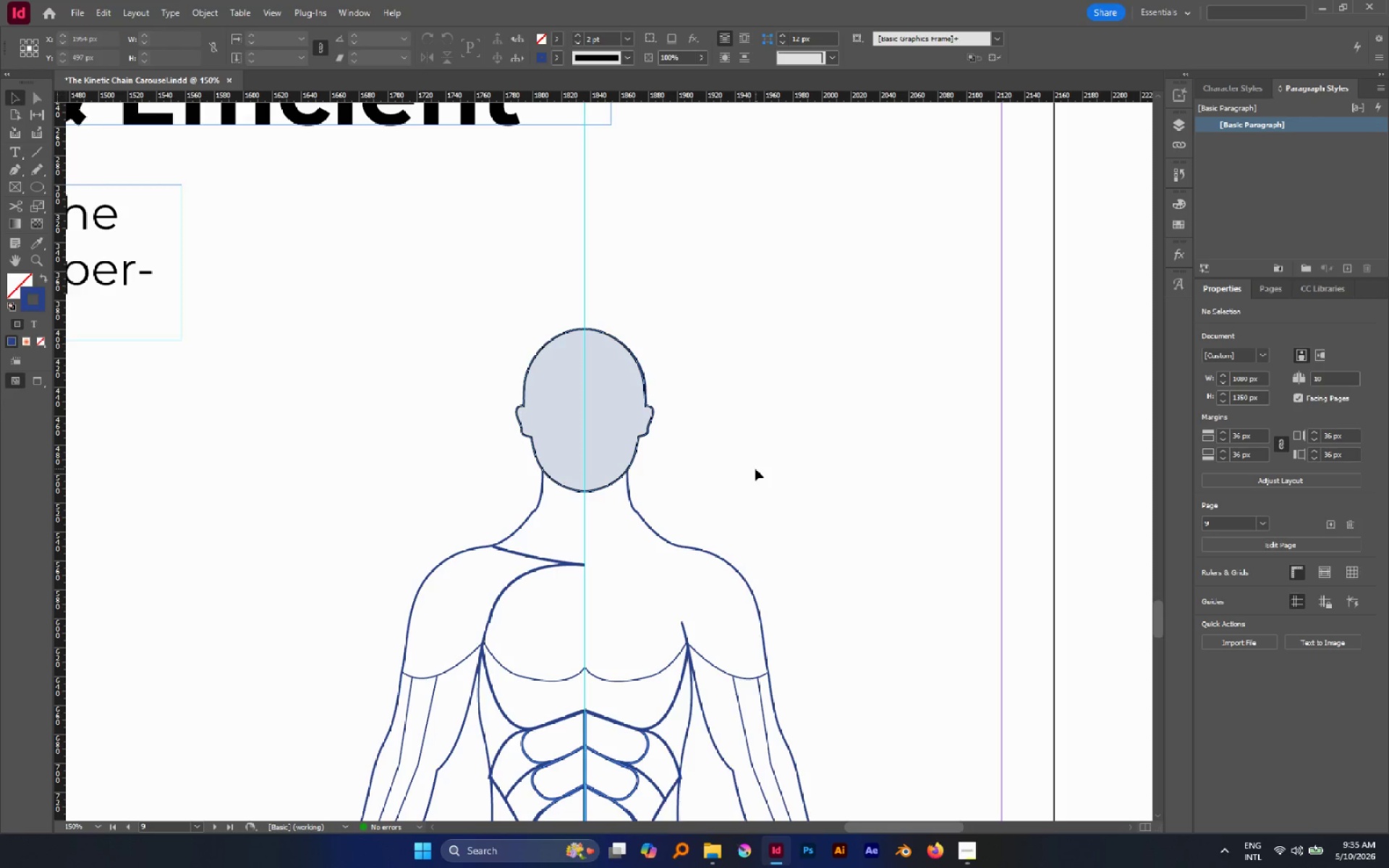 
wait(5.94)
 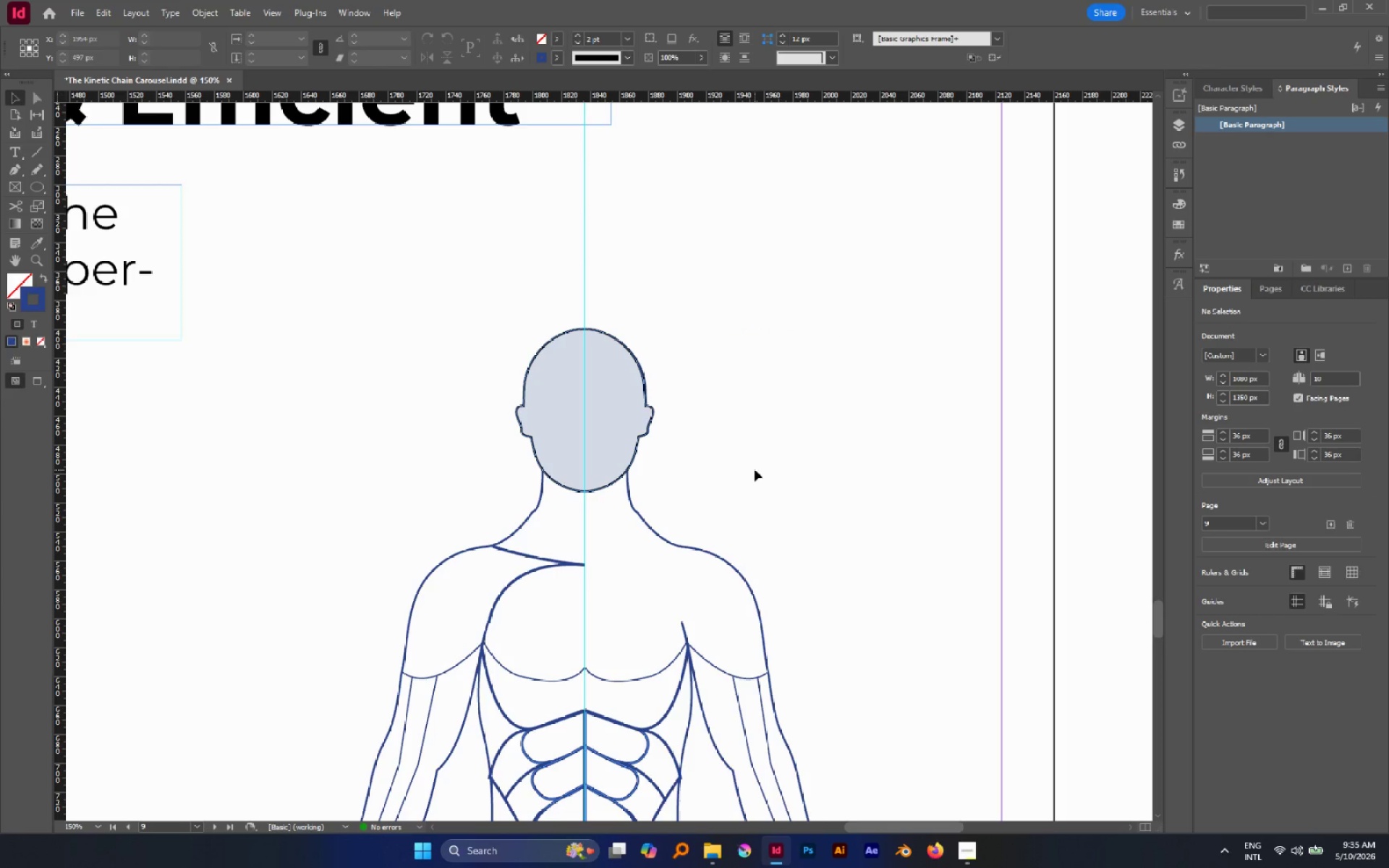 
type(;pp)
 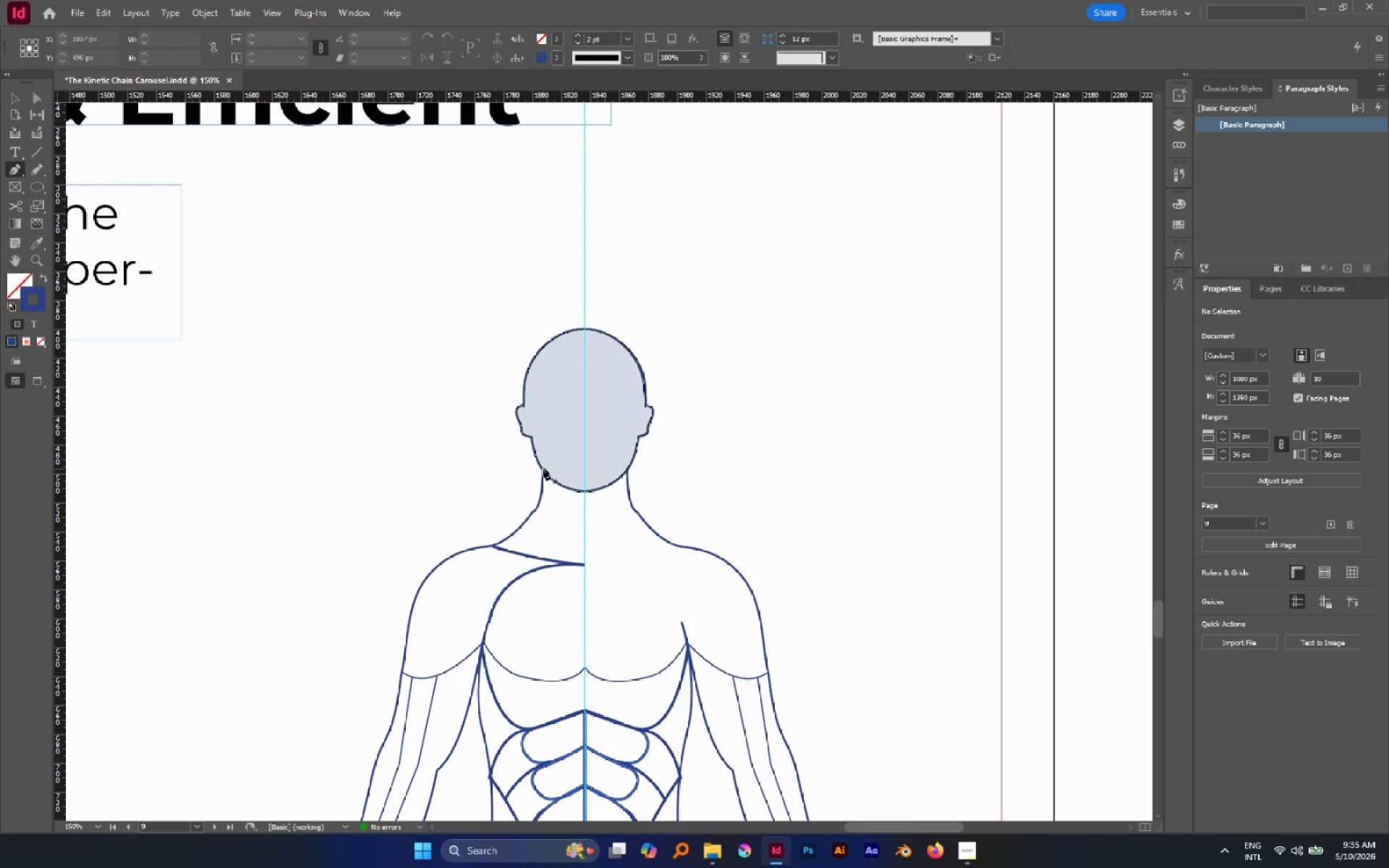 
left_click([543, 462])
 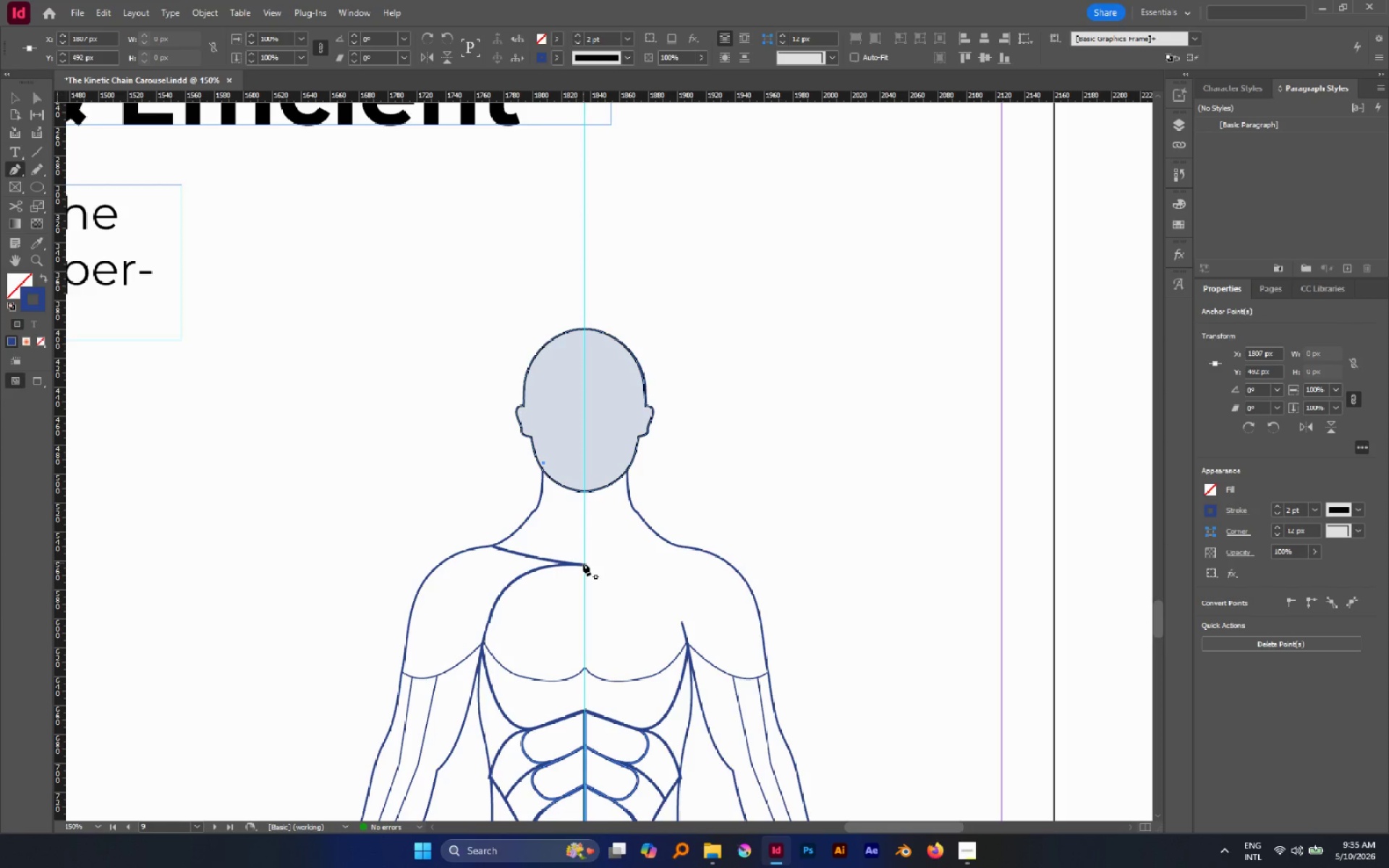 
left_click_drag(start_coordinate=[583, 563], to_coordinate=[608, 568])
 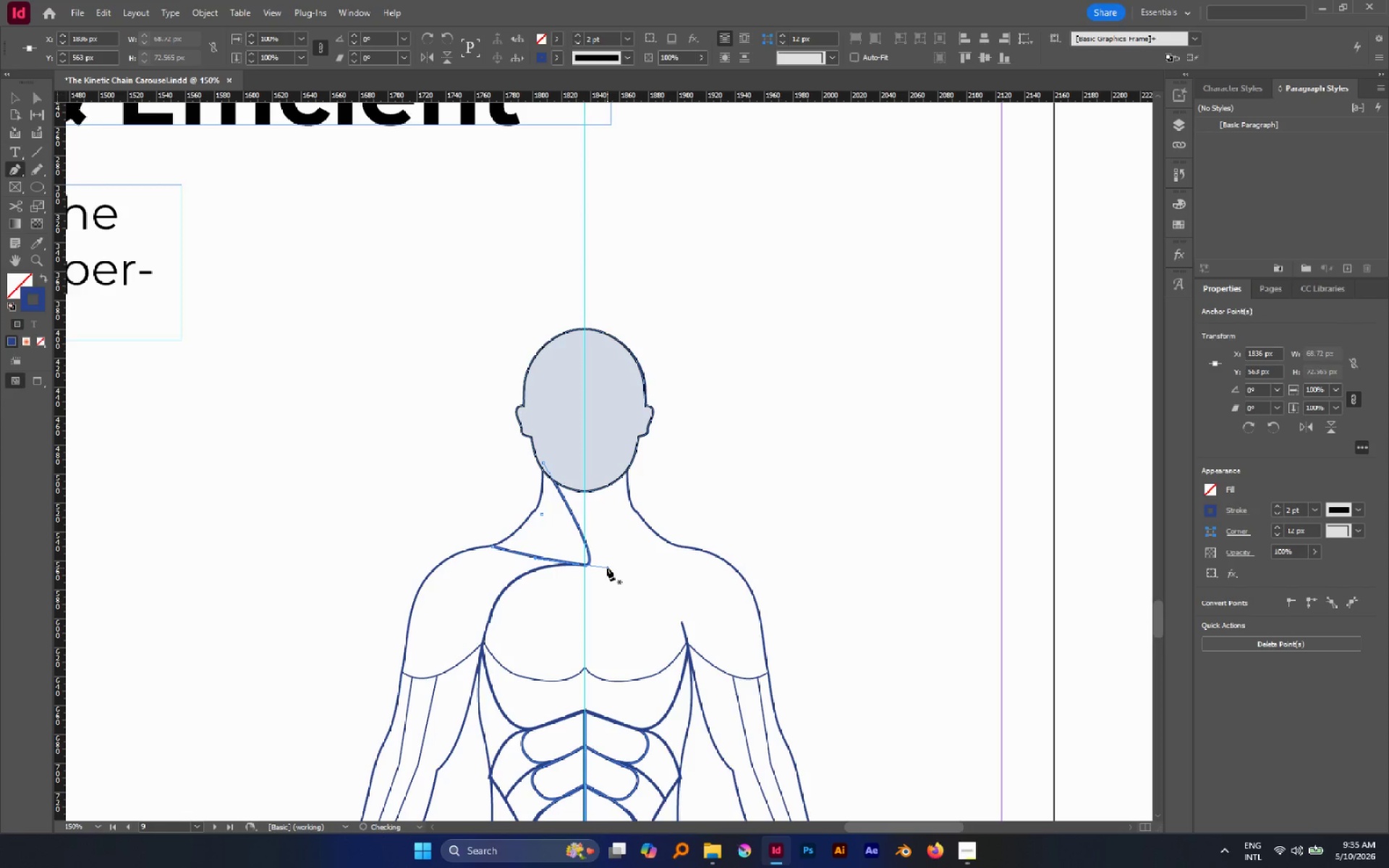 
hold_key(key=AltLeft, duration=3.75)
left_click_drag(start_coordinate=[608, 566], to_coordinate=[543, 538])
 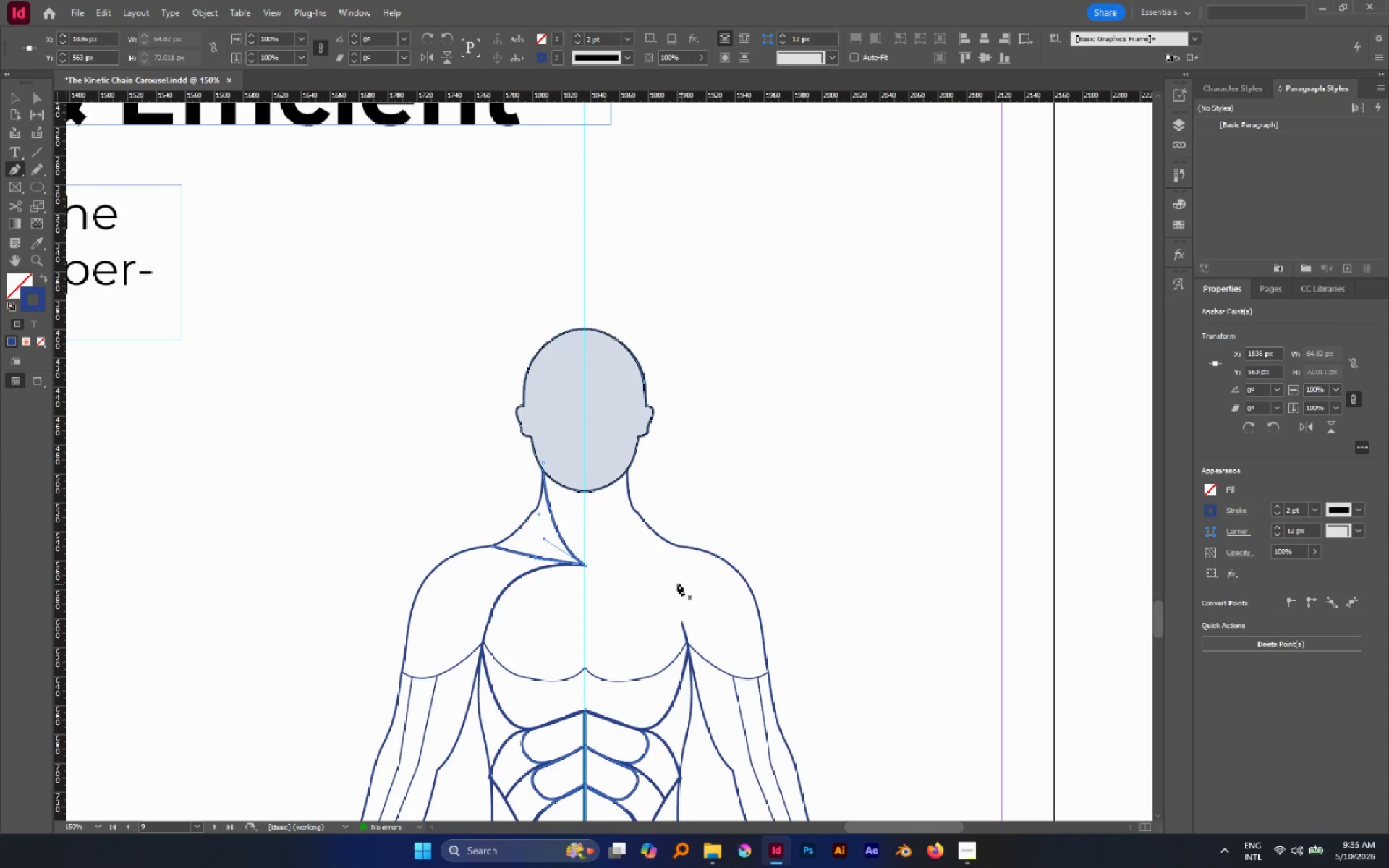 
key(V)
 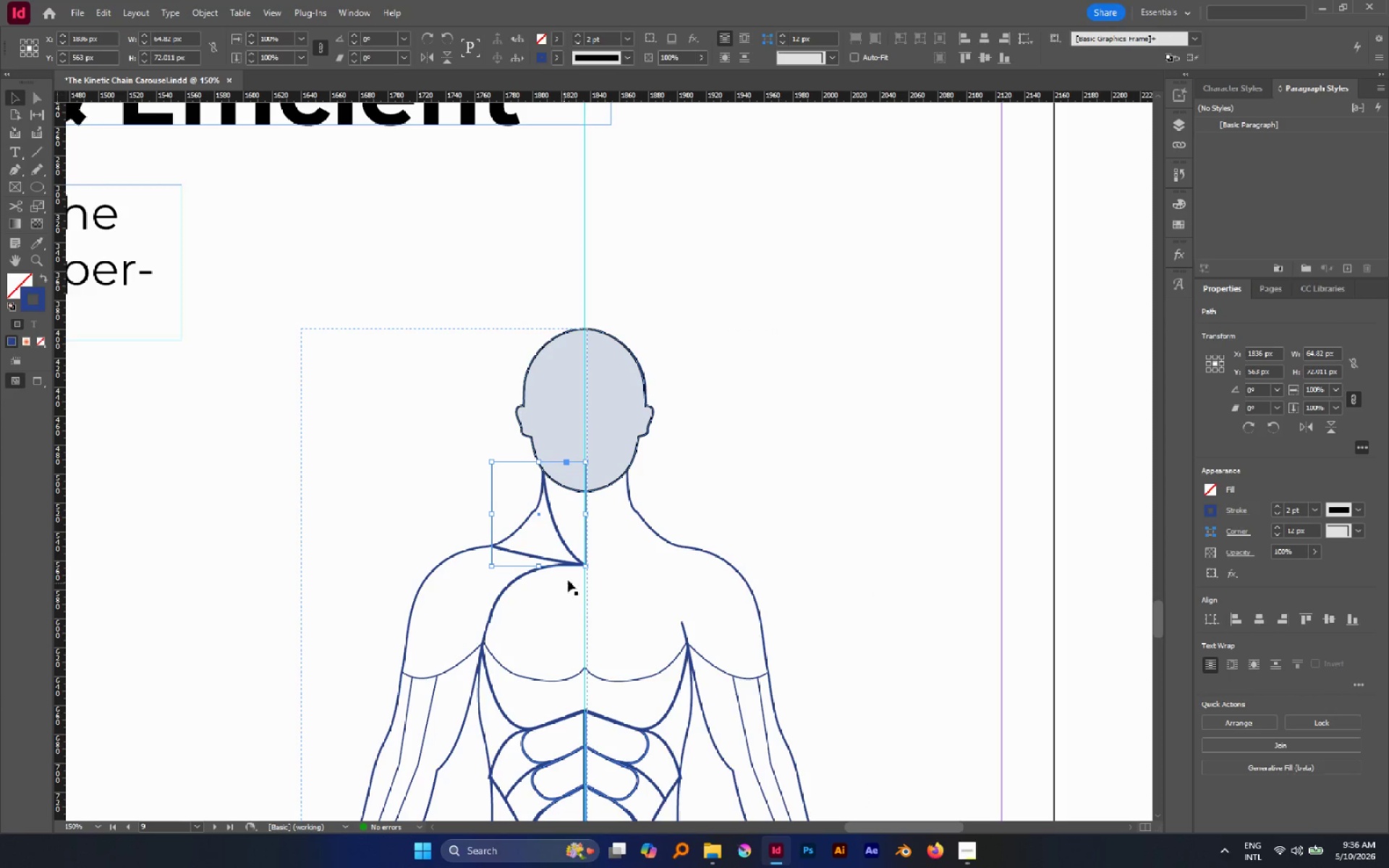 
left_click_drag(start_coordinate=[745, 498], to_coordinate=[668, 674])
 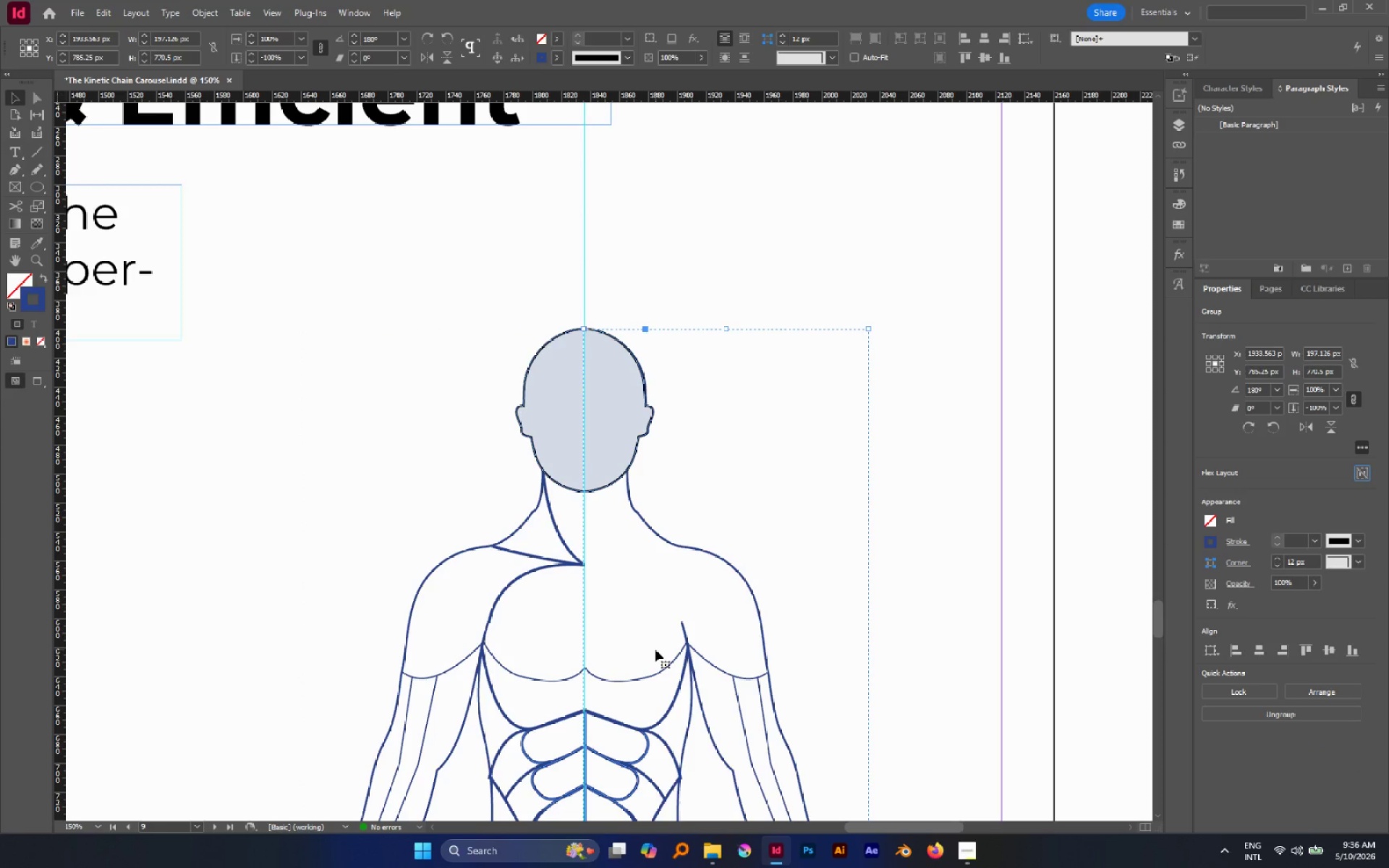 
key(Delete)
 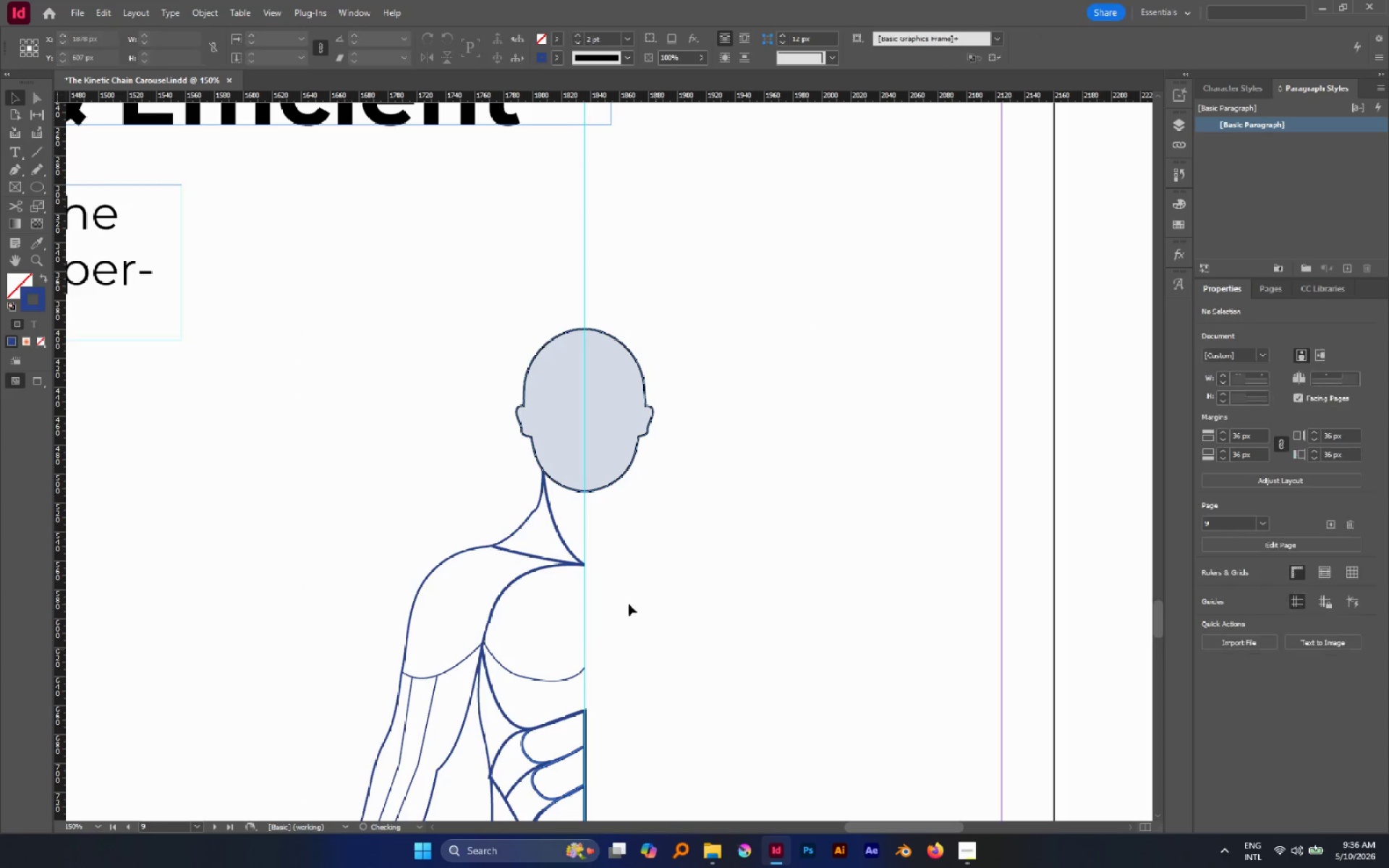 
scroll: coordinate [624, 604], scroll_direction: down, amount: 4.0
 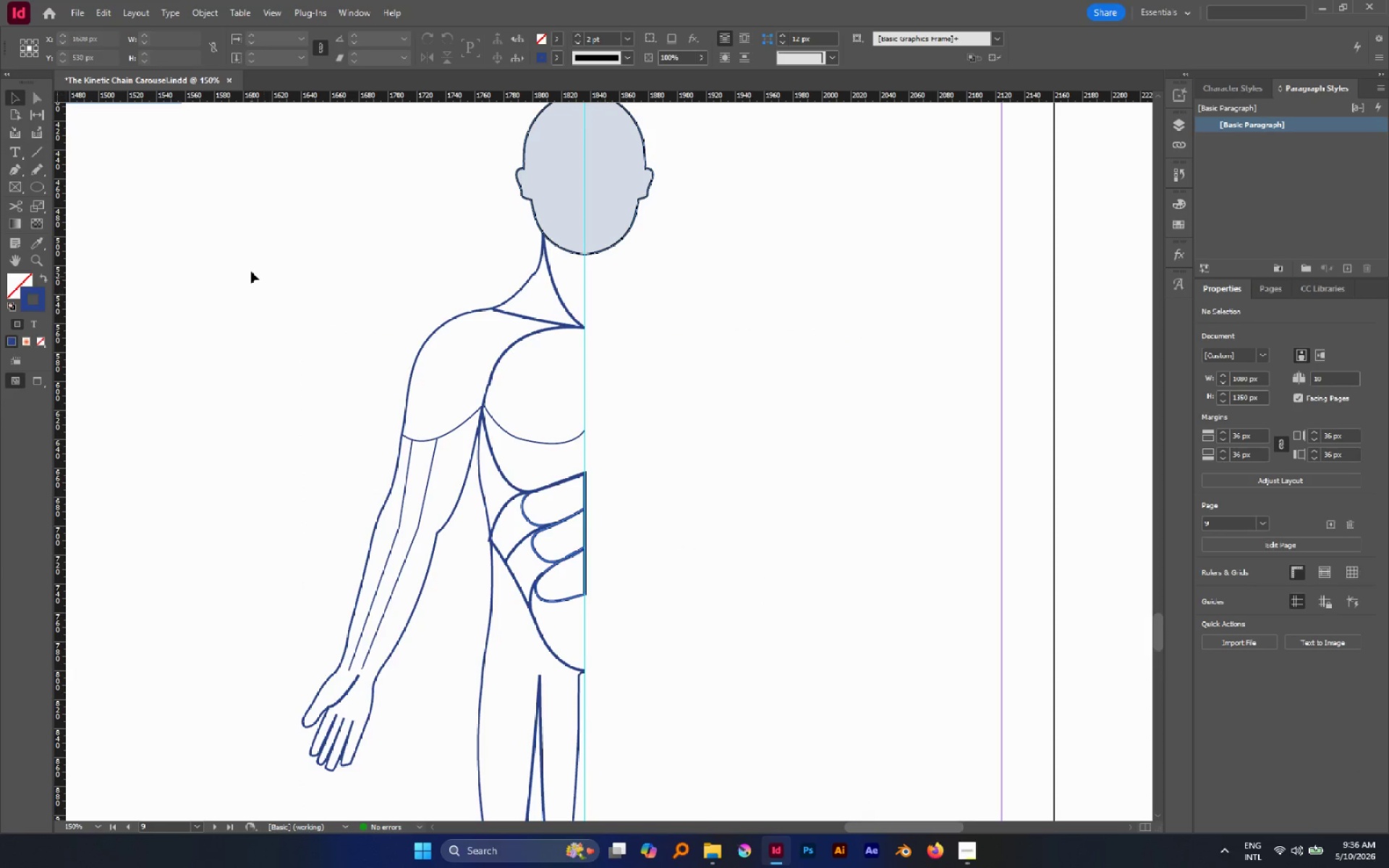 
left_click_drag(start_coordinate=[263, 278], to_coordinate=[573, 743])
 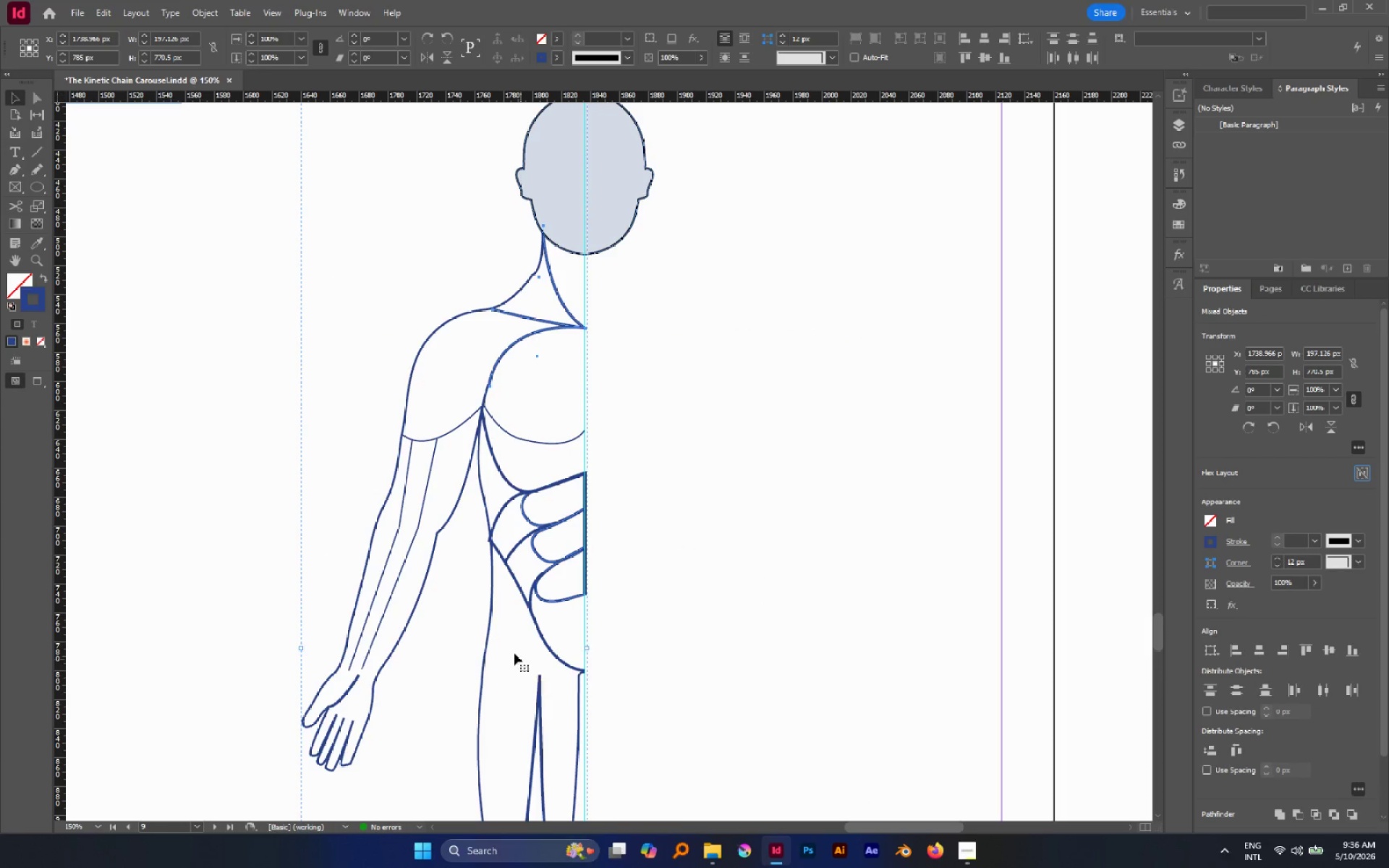 
hold_key(key=AltLeft, duration=0.38)
scroll: coordinate [501, 632], scroll_direction: down, amount: 1.0
 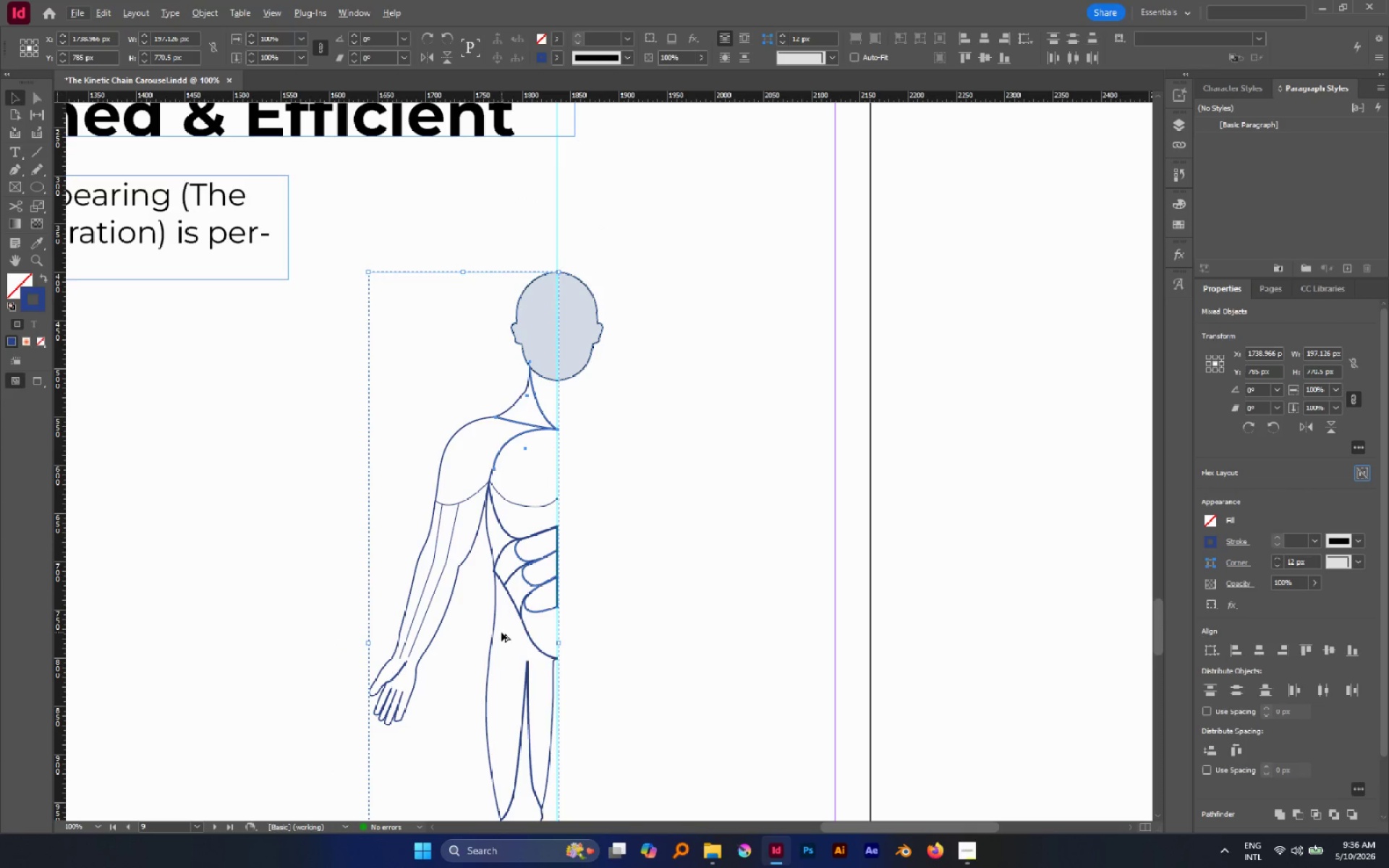 
key(Control+G)
 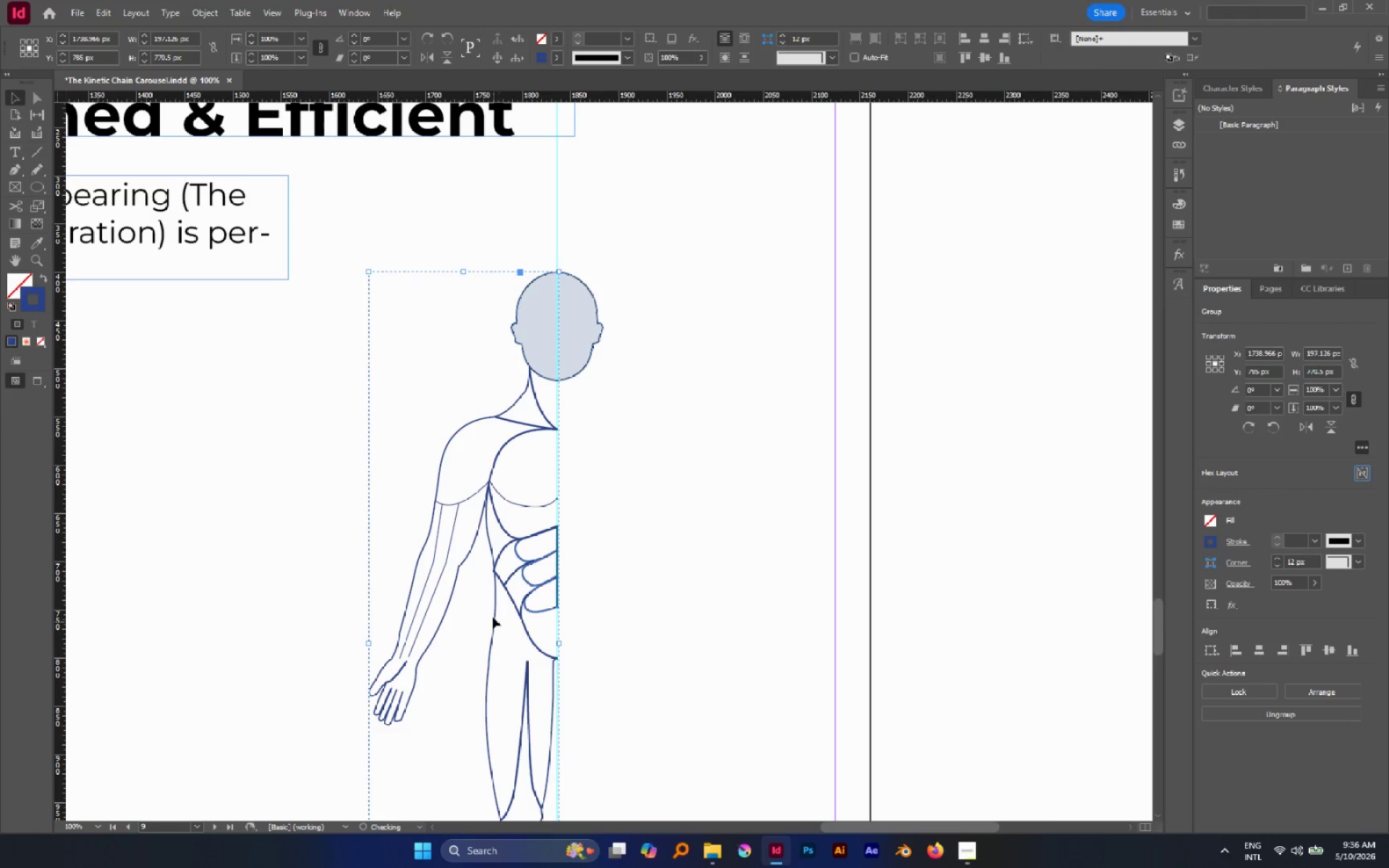 
hold_key(key=AltLeft, duration=2.08)
left_click_drag(start_coordinate=[512, 597], to_coordinate=[649, 600])
 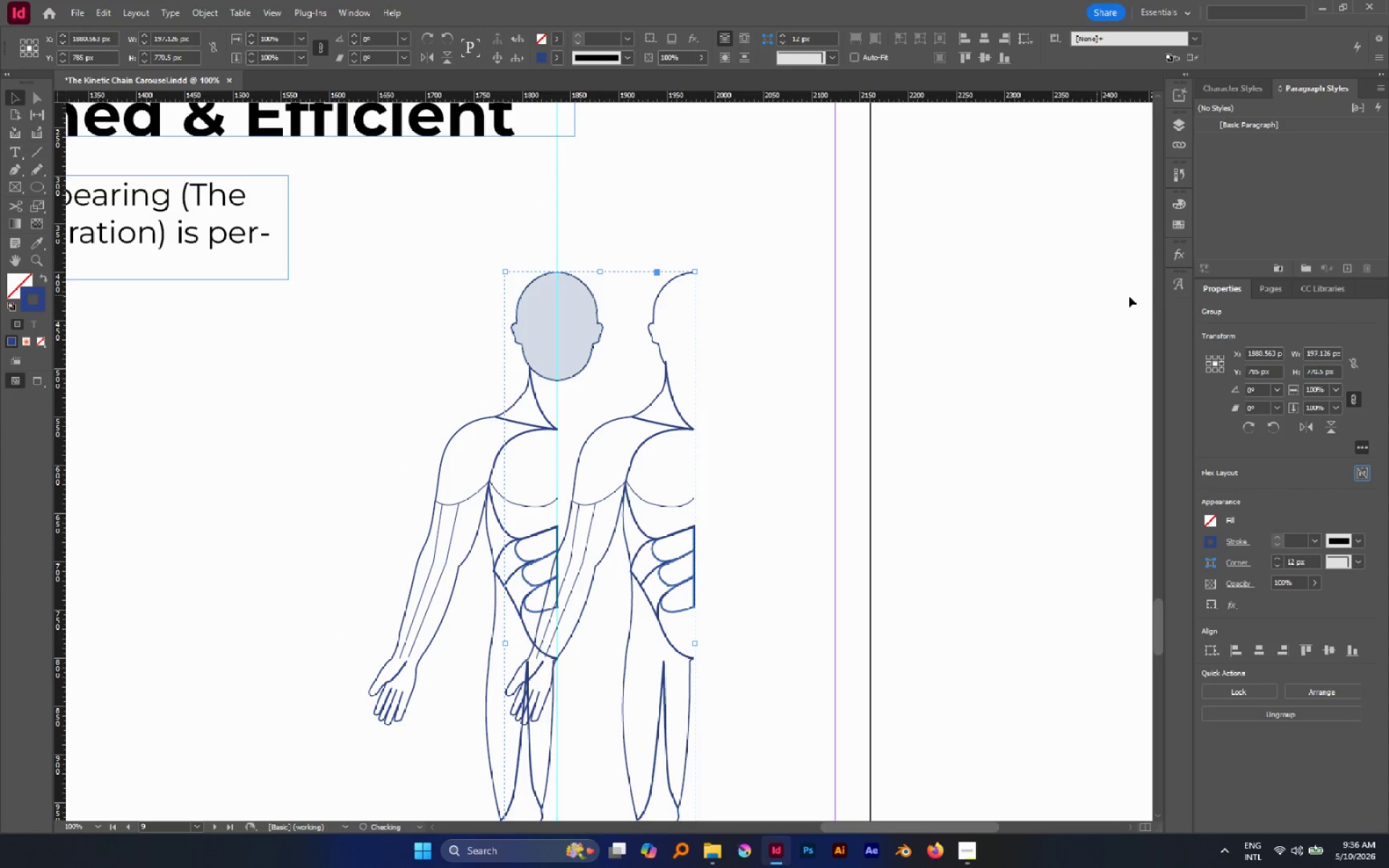 
hold_key(key=ShiftLeft, duration=0.69)
 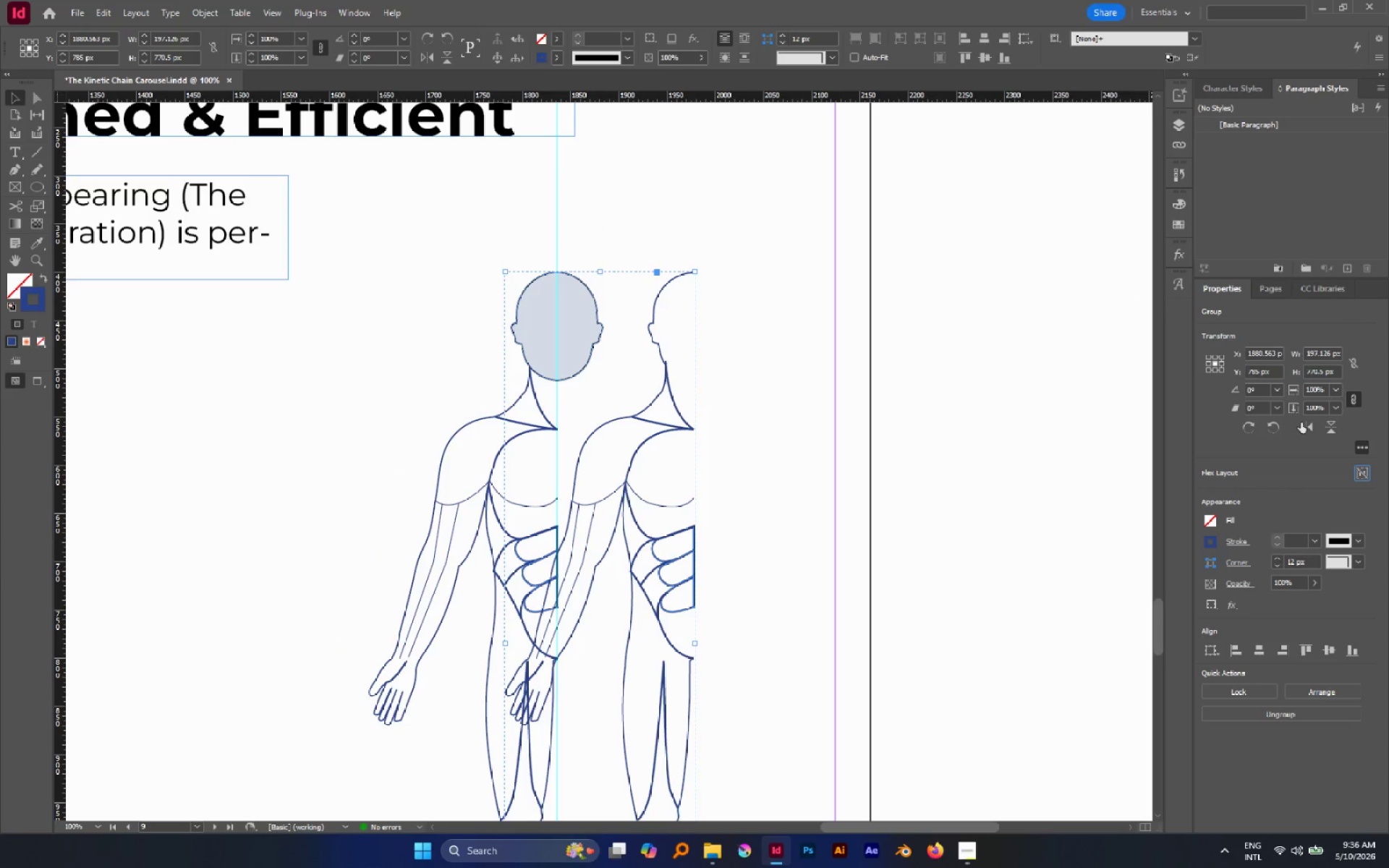 
left_click([1310, 427])
 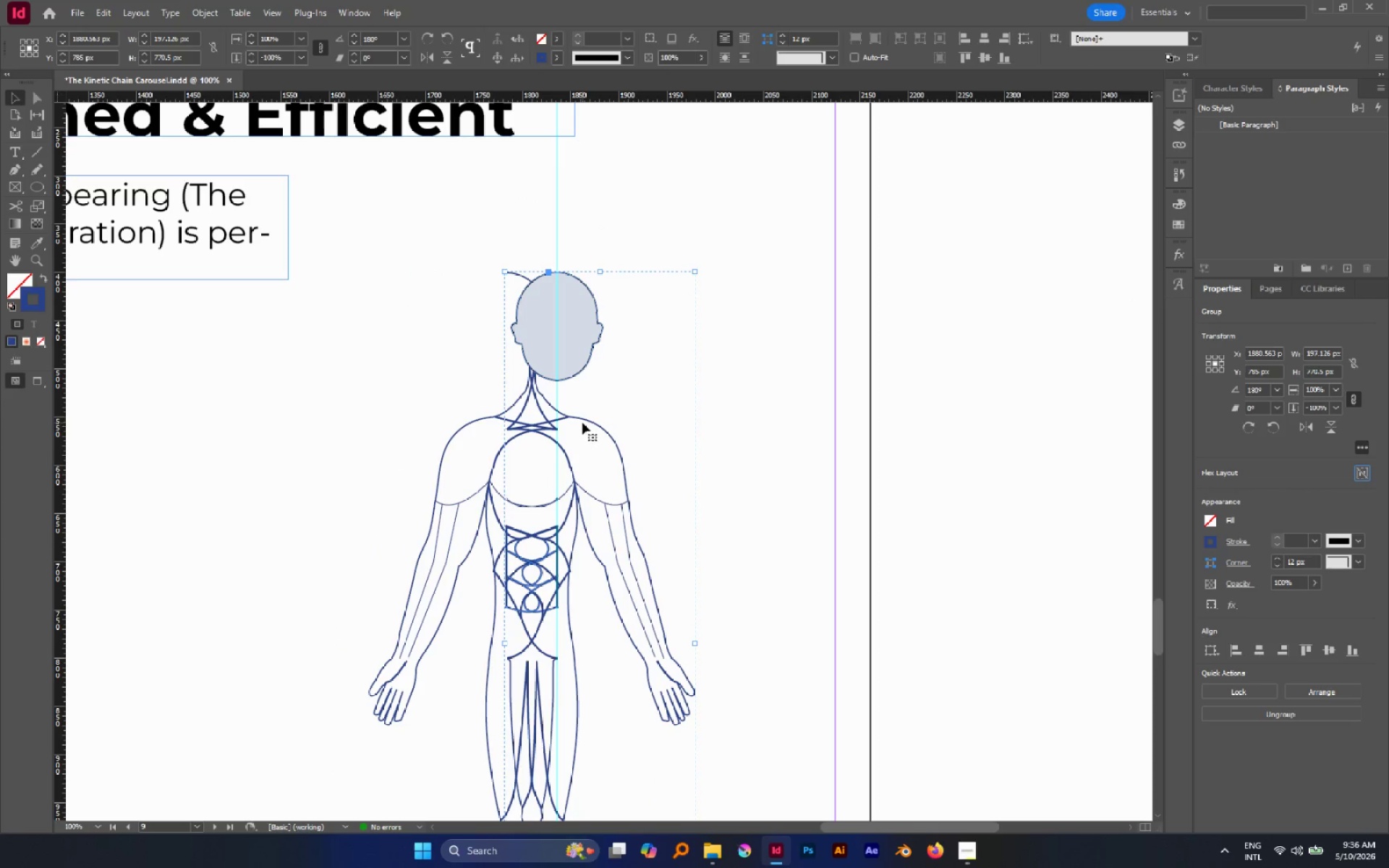 
left_click_drag(start_coordinate=[582, 418], to_coordinate=[628, 420])
 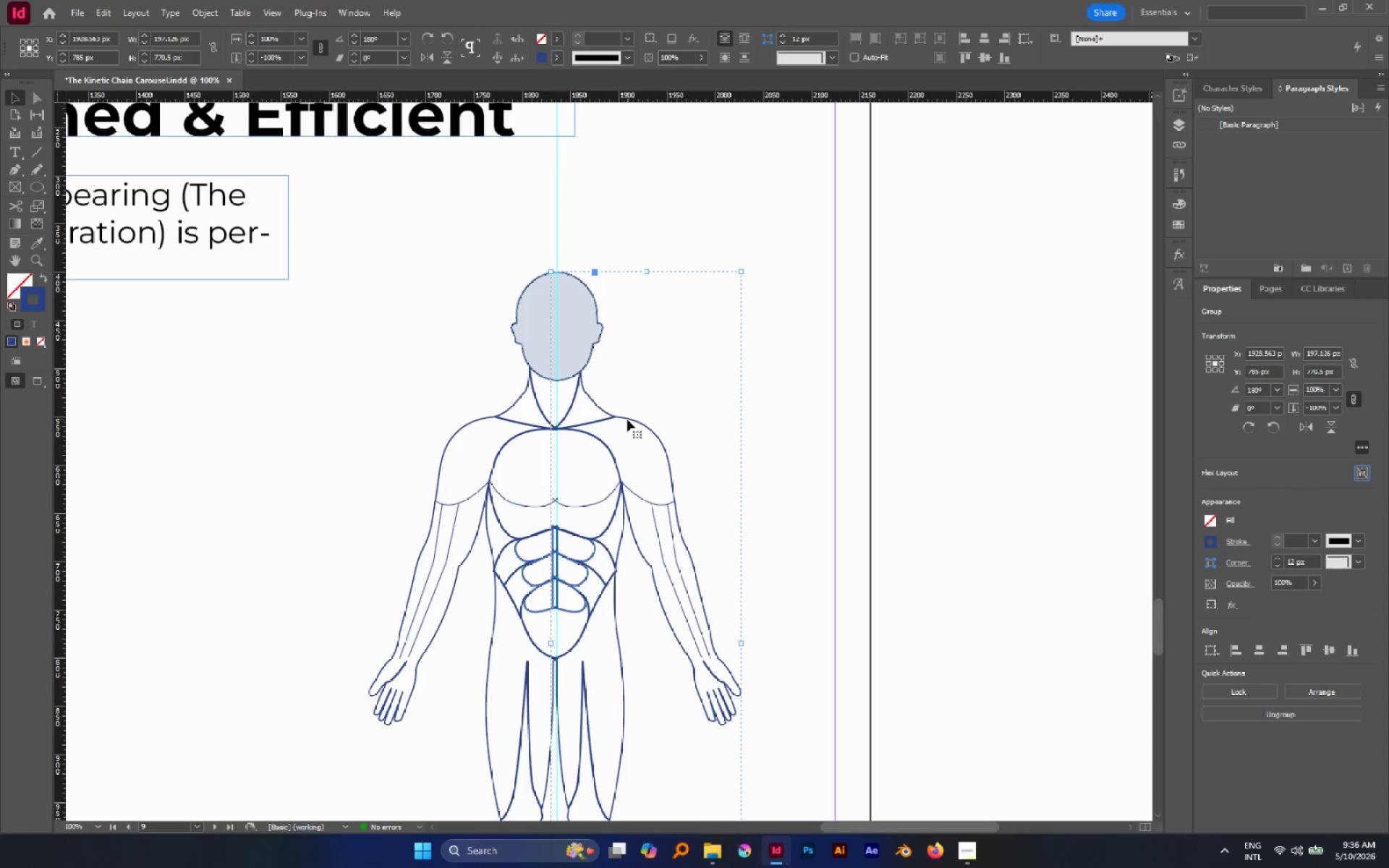 
hold_key(key=ShiftLeft, duration=0.69)
 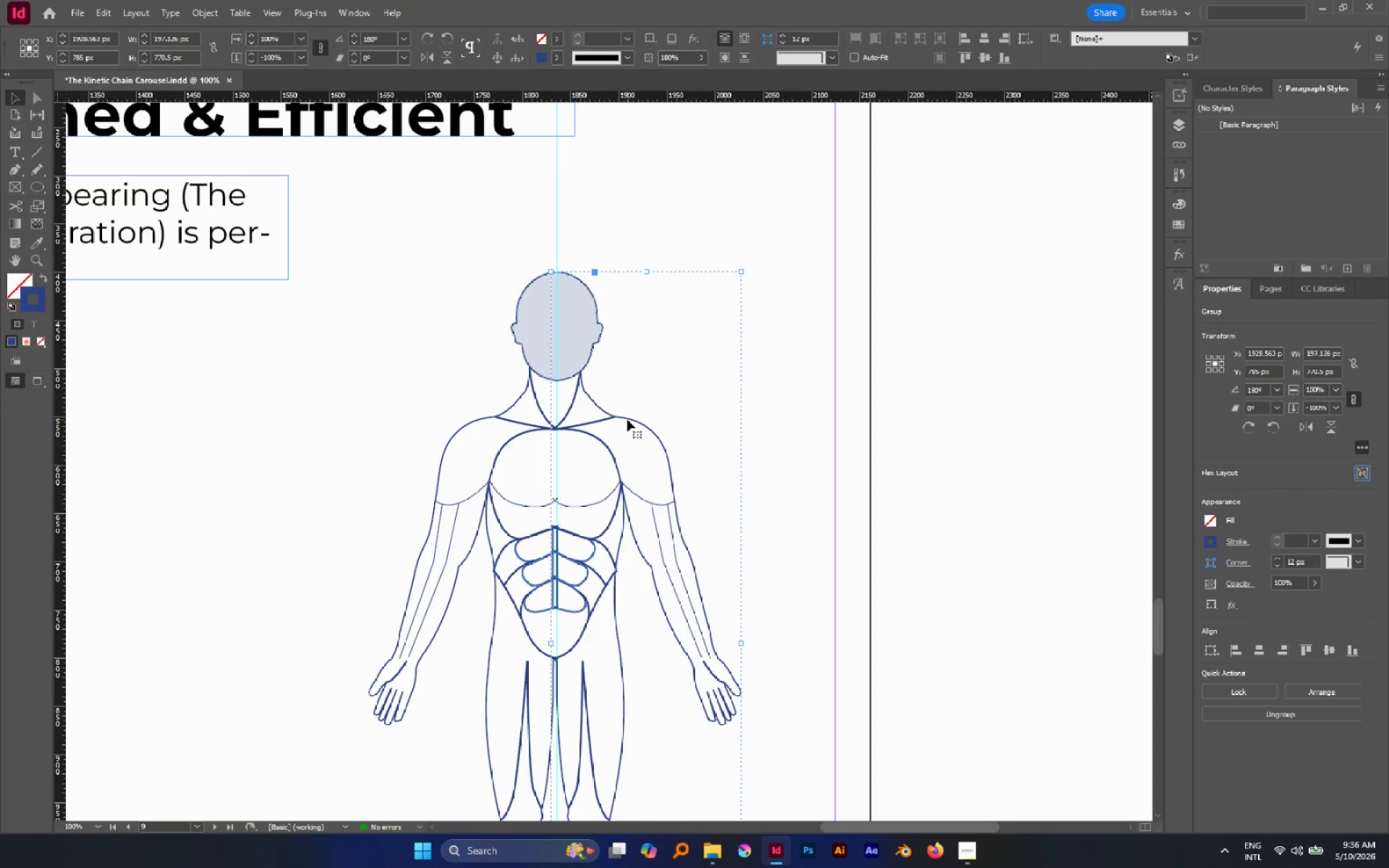 
left_click_drag(start_coordinate=[627, 420], to_coordinate=[634, 420])
 